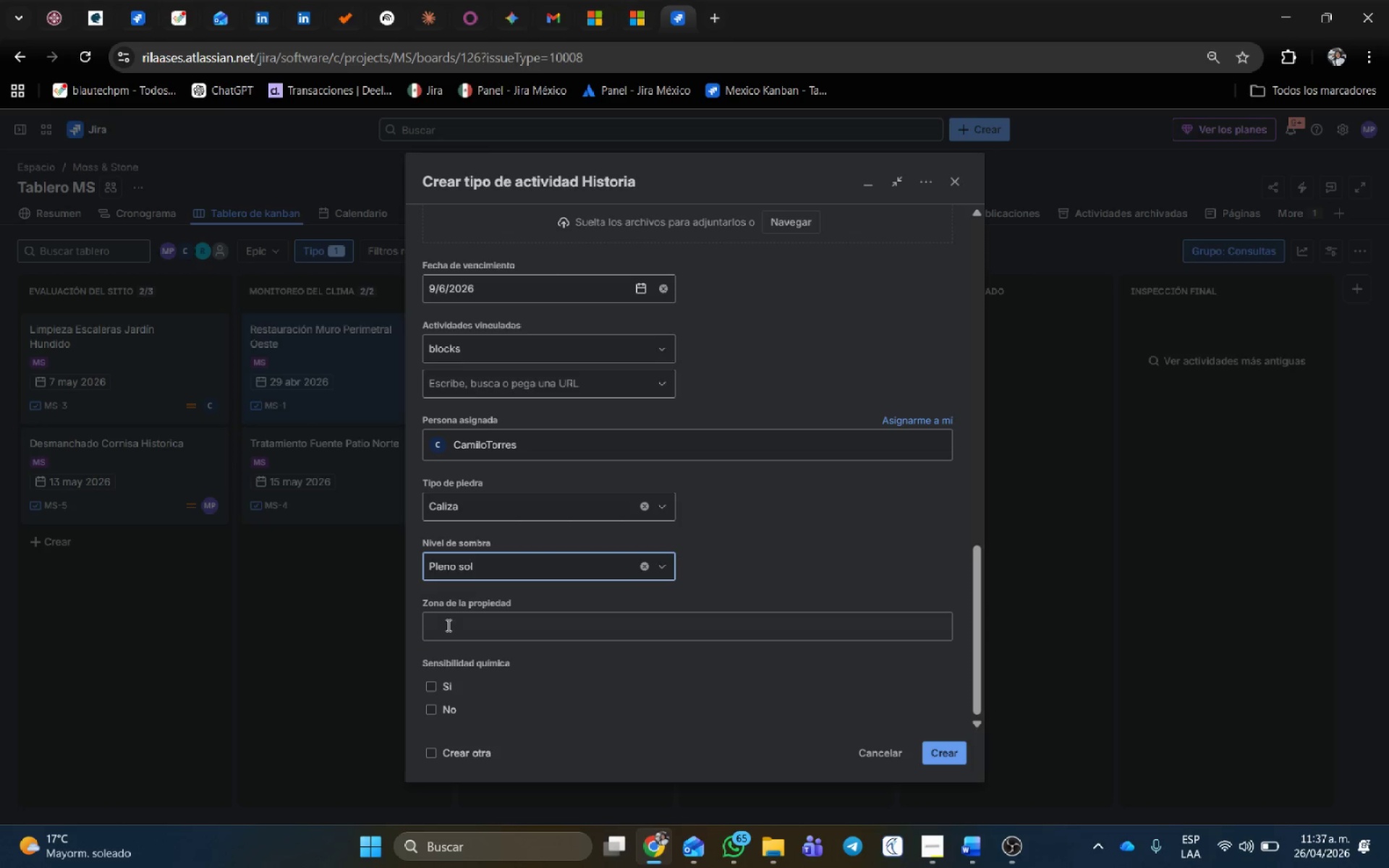 
left_click([451, 625])
 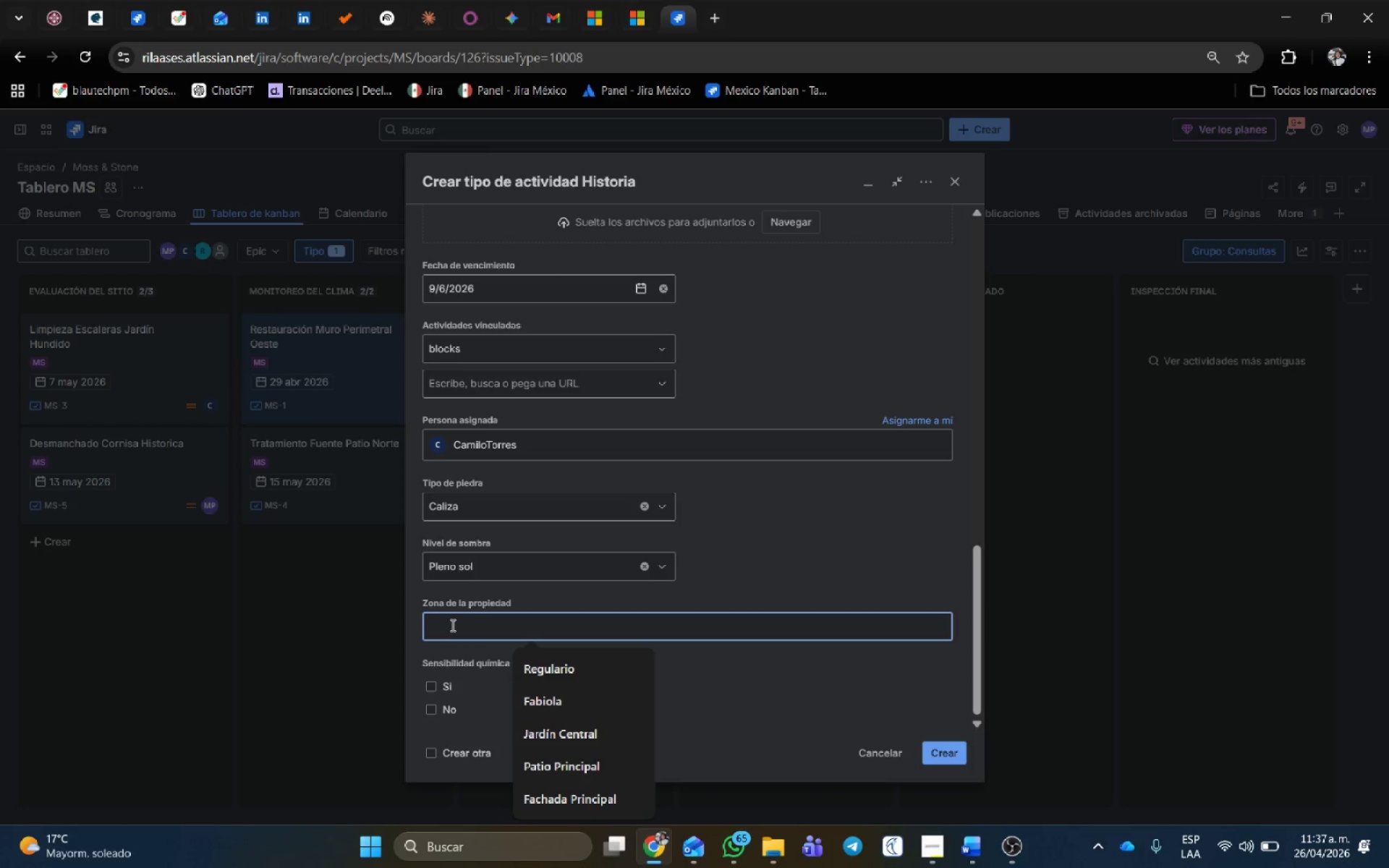 
type(Acceso Vehicular)
 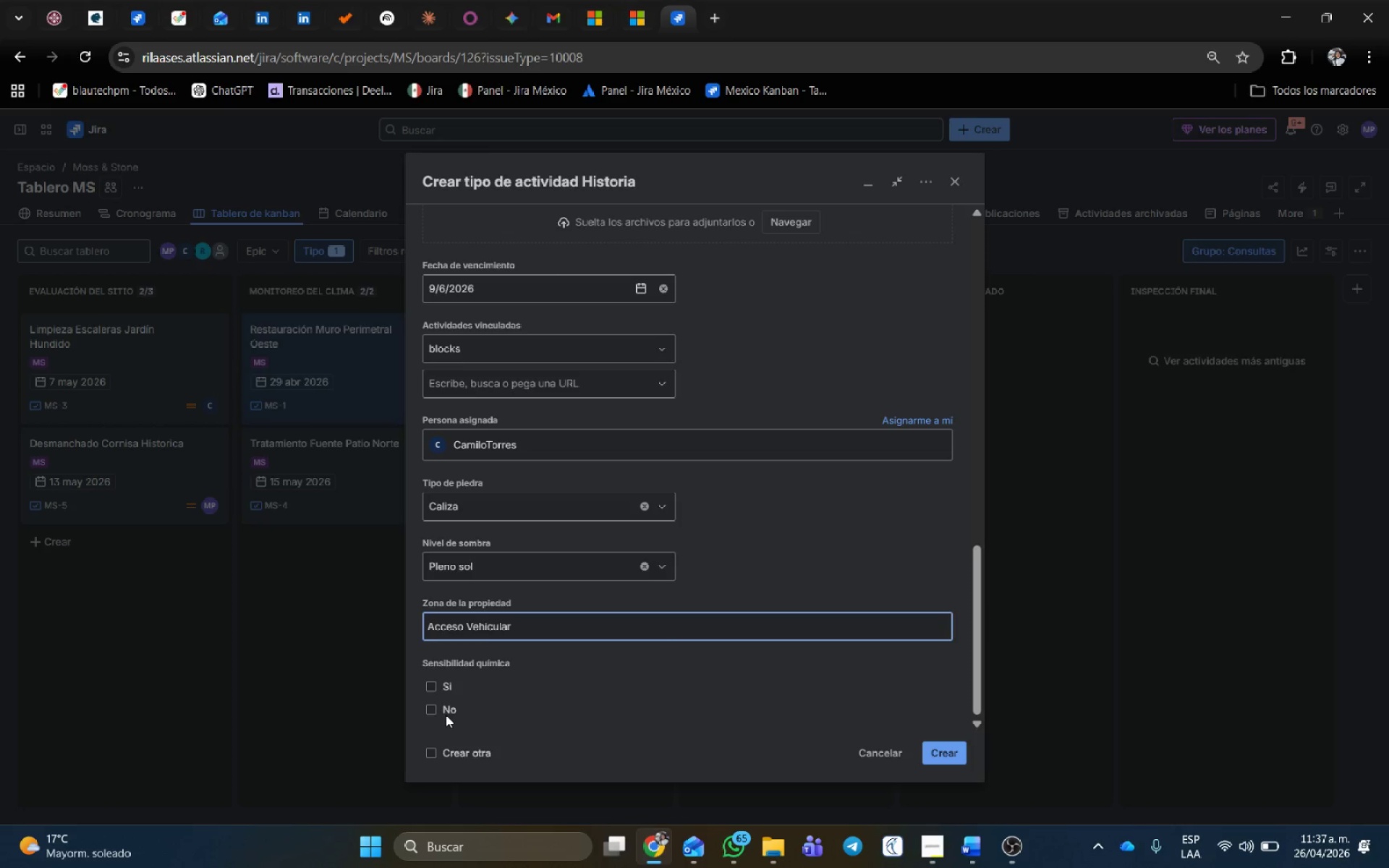 
left_click([432, 709])
 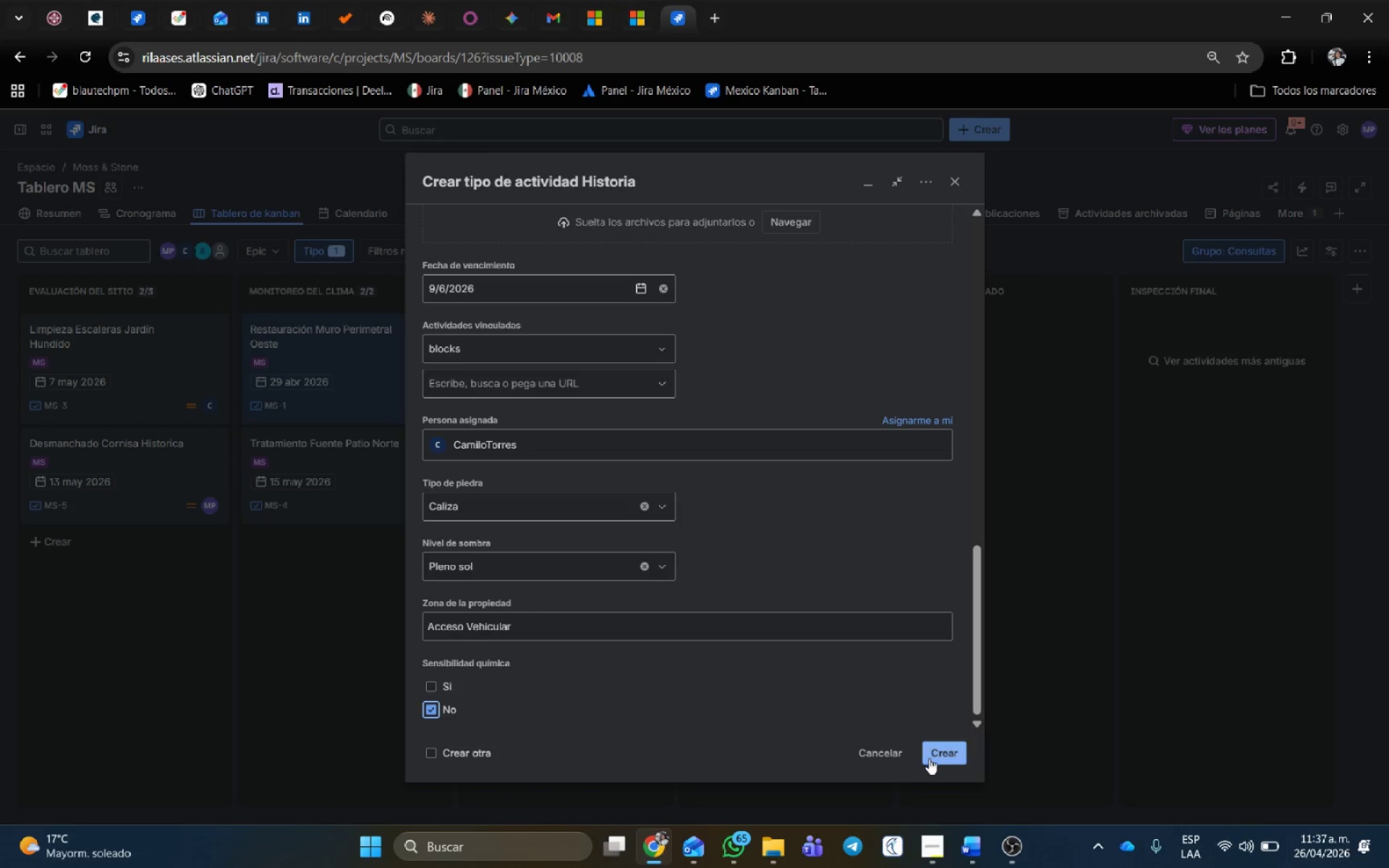 
left_click([946, 755])
 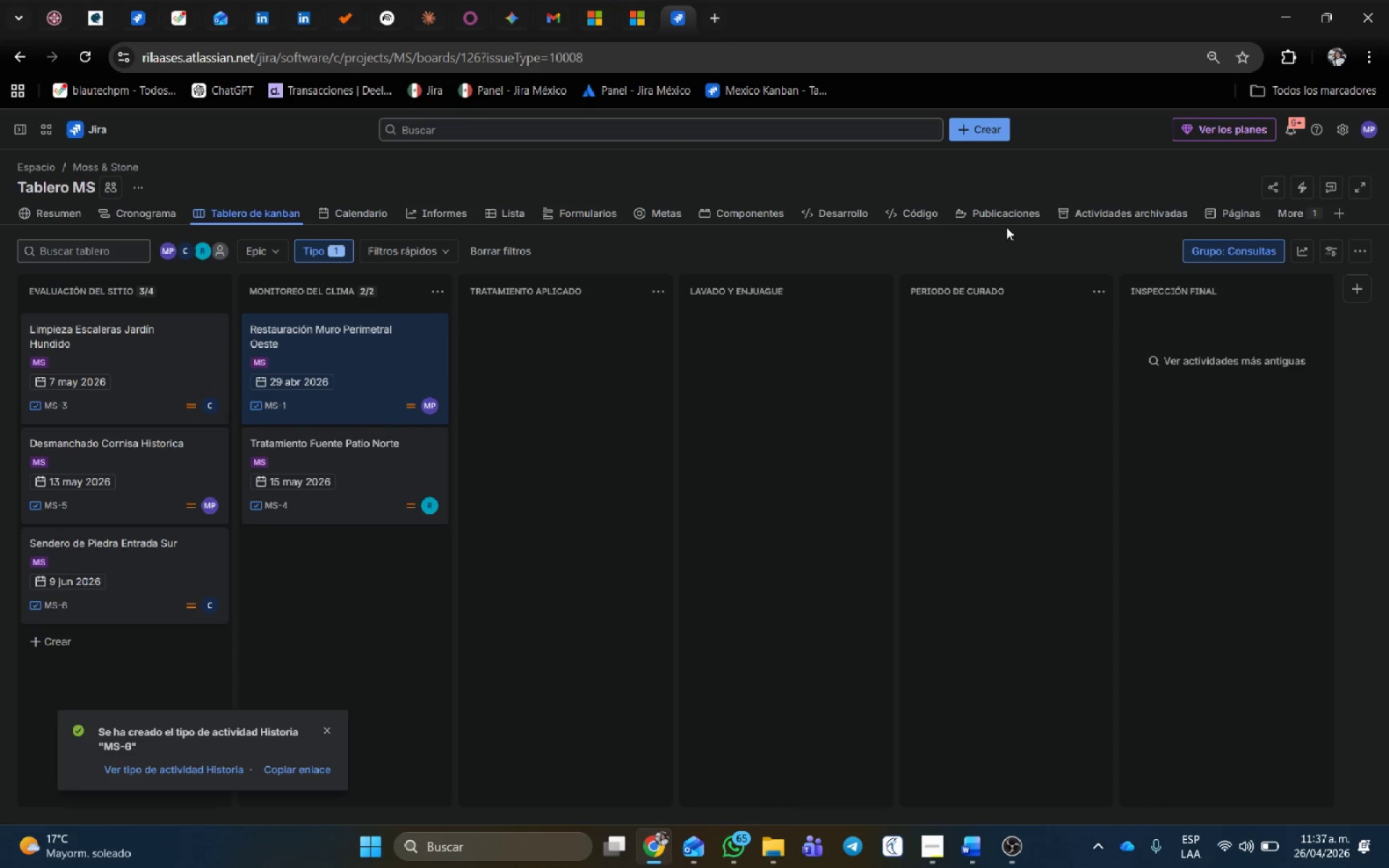 
wait(7.66)
 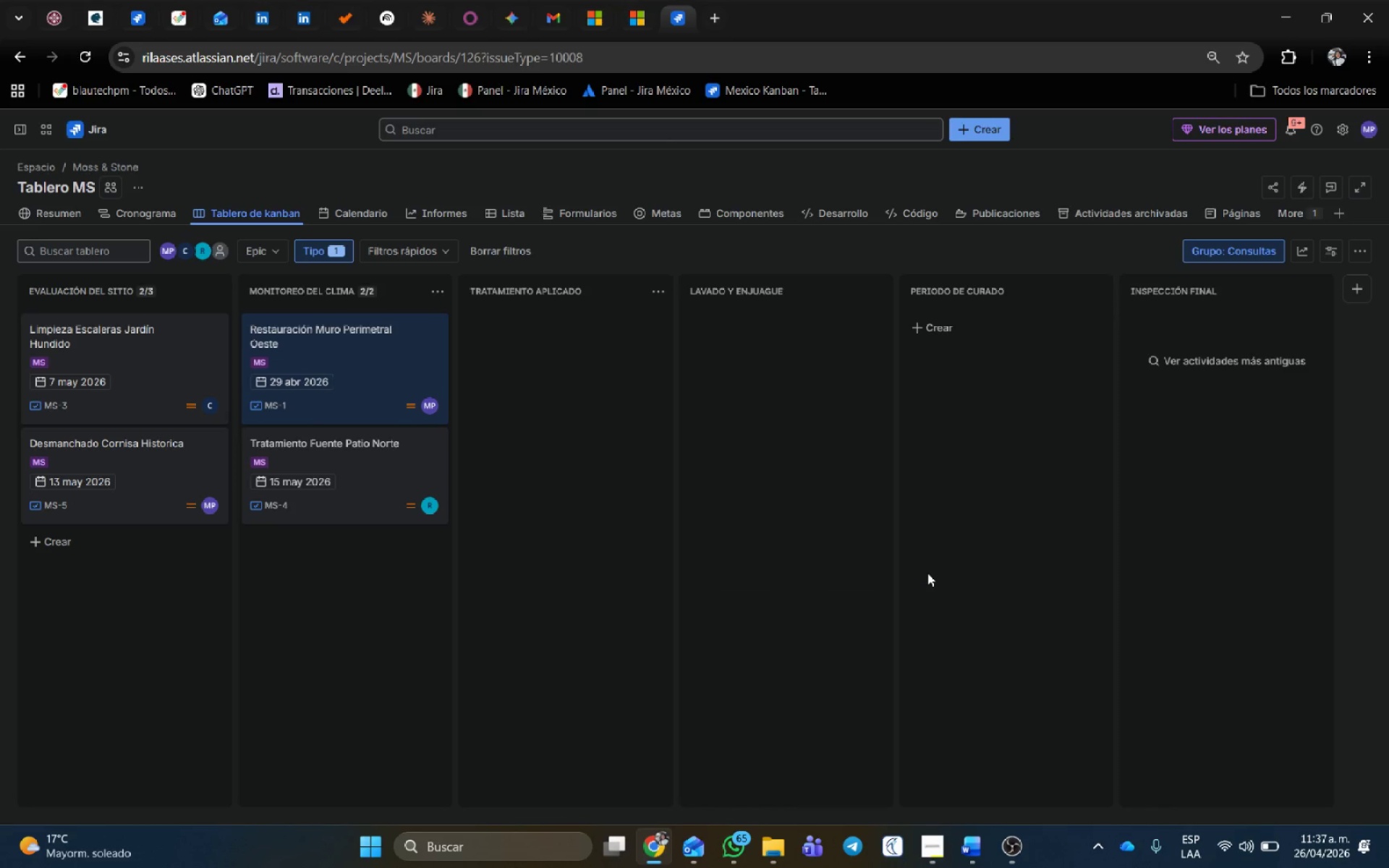 
left_click_drag(start_coordinate=[348, 318], to_coordinate=[480, 312])
 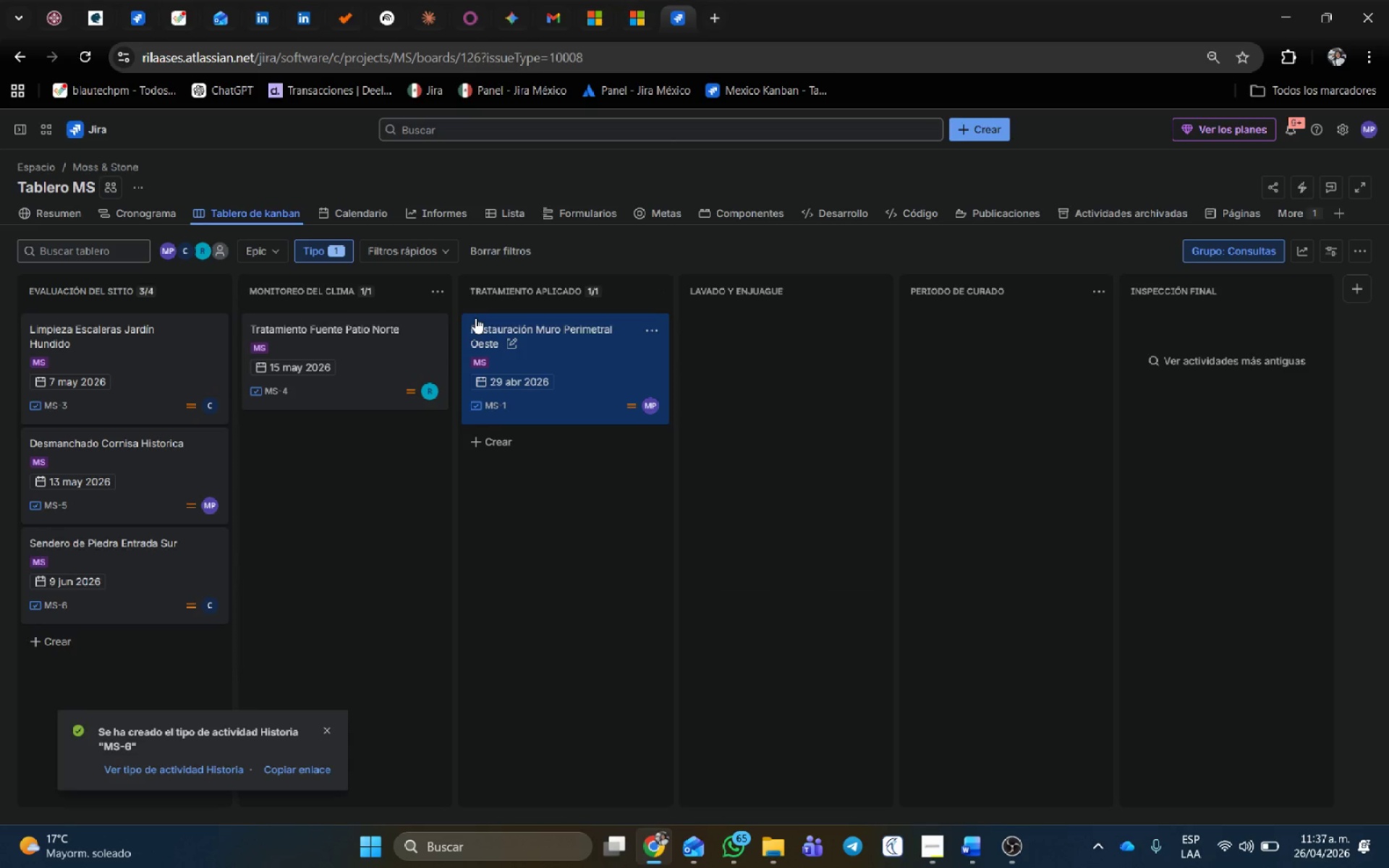 
left_click([990, 117])
 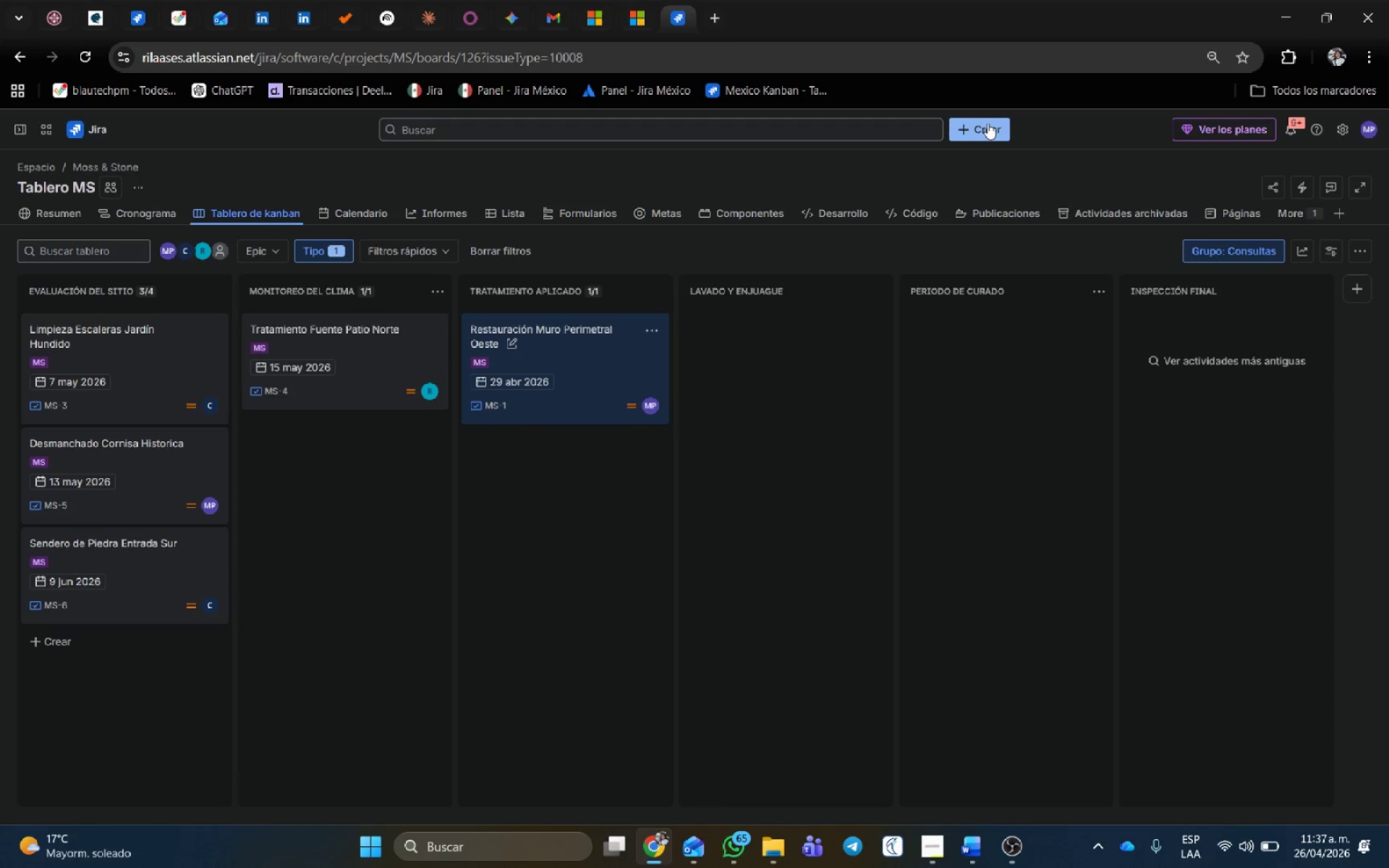 
left_click([987, 123])
 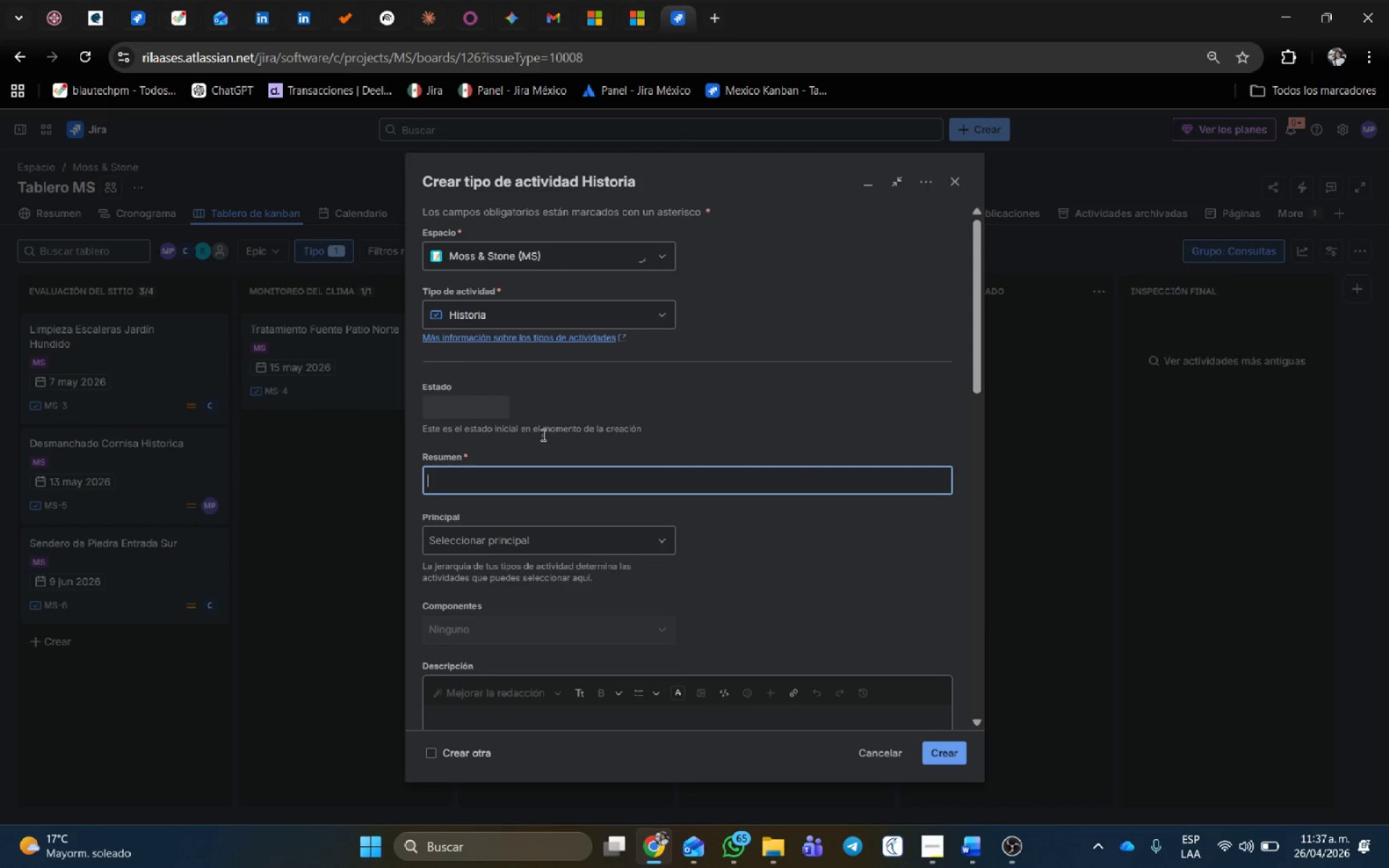 
type(Muro de contenci;on terraza este)
 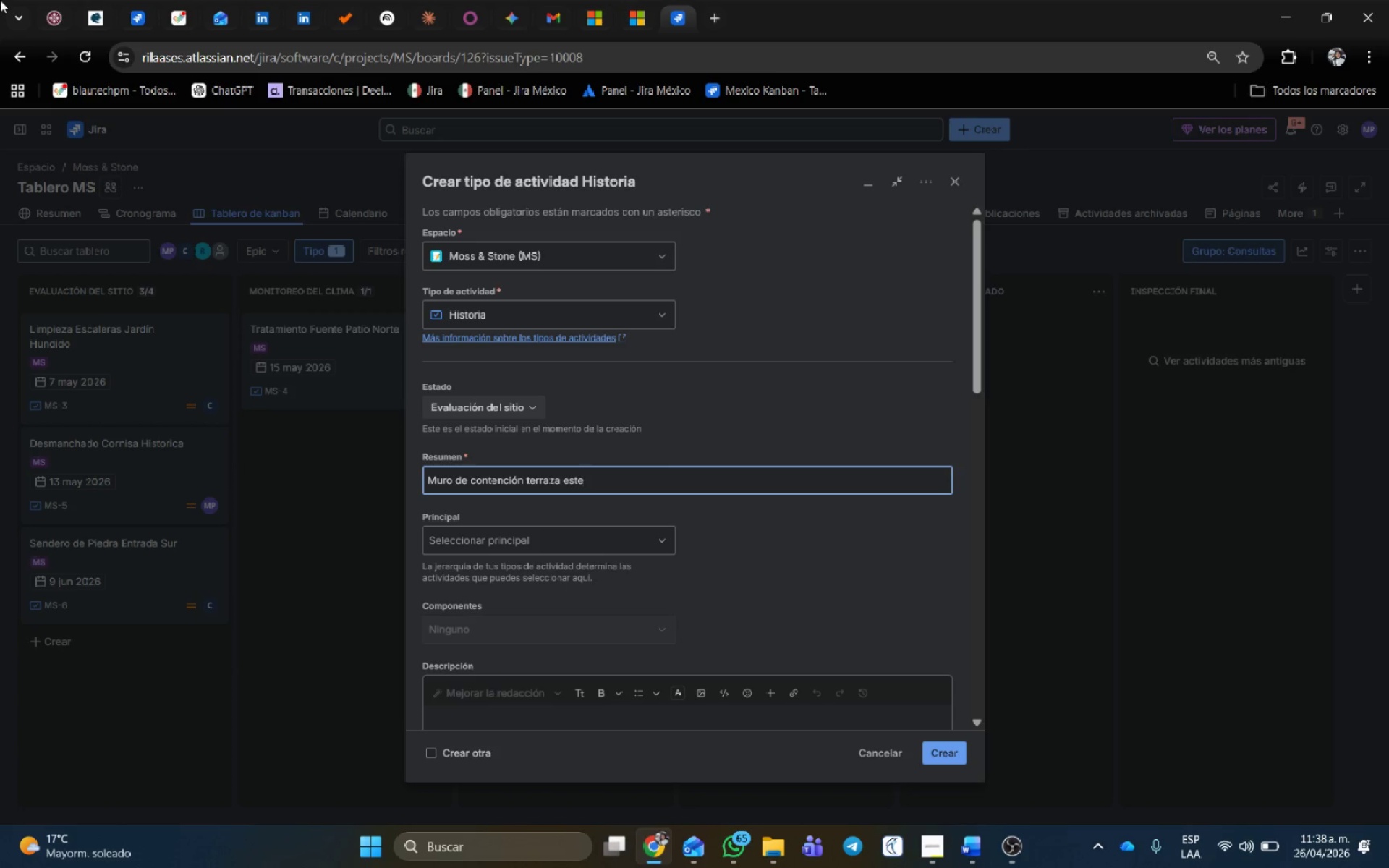 
wait(41.49)
 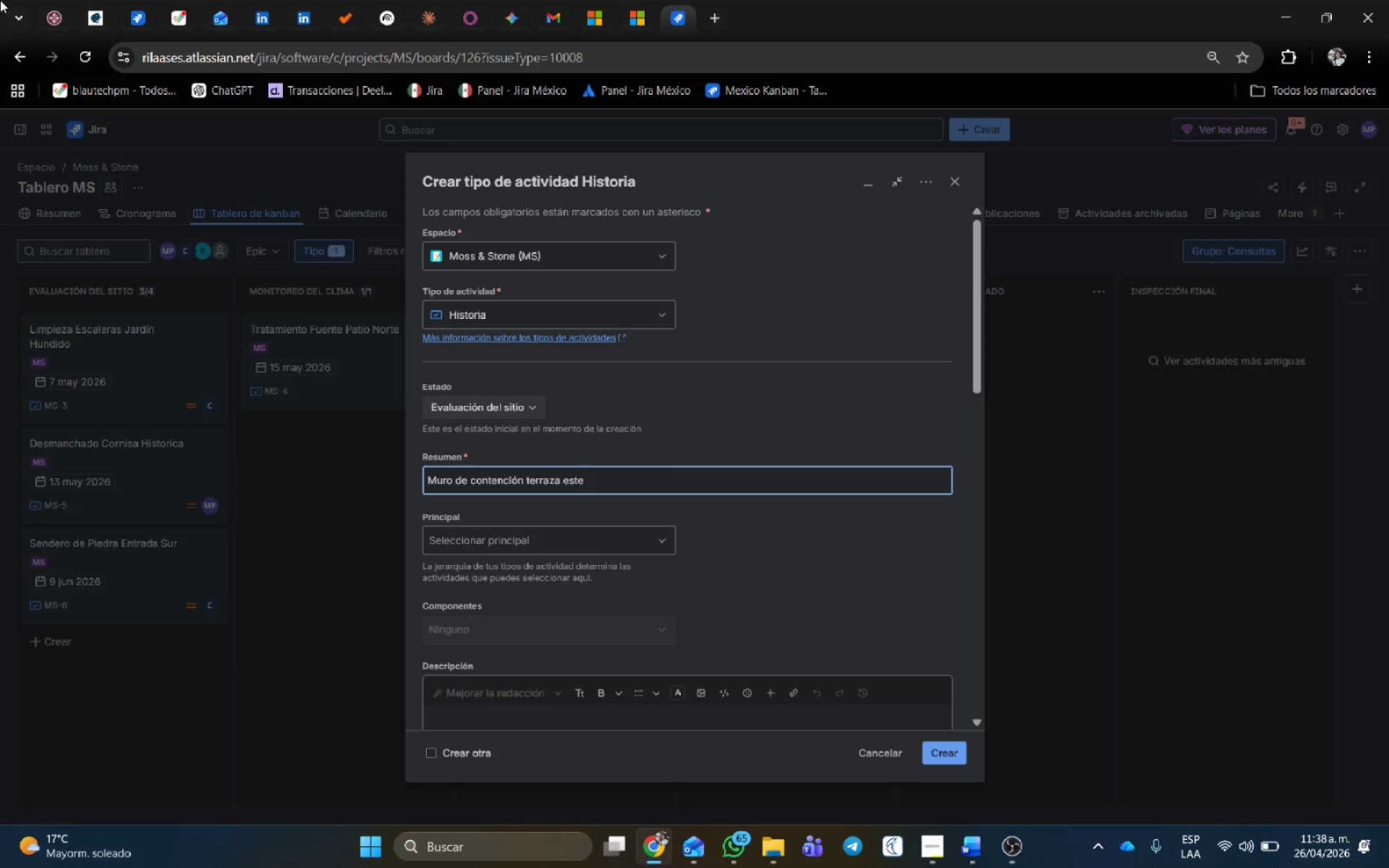 
mouse_move([726, 65])
 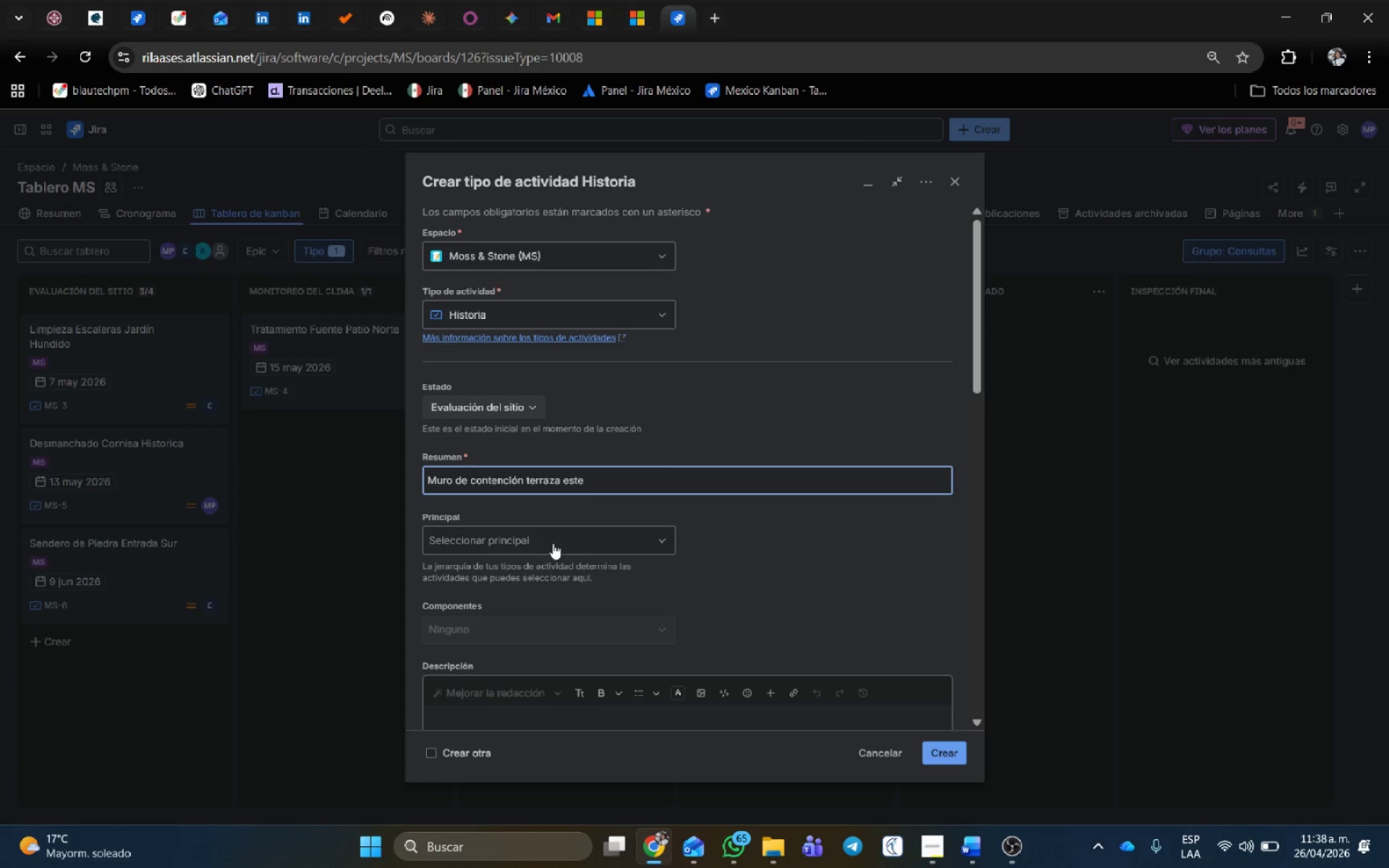 
left_click([551, 535])
 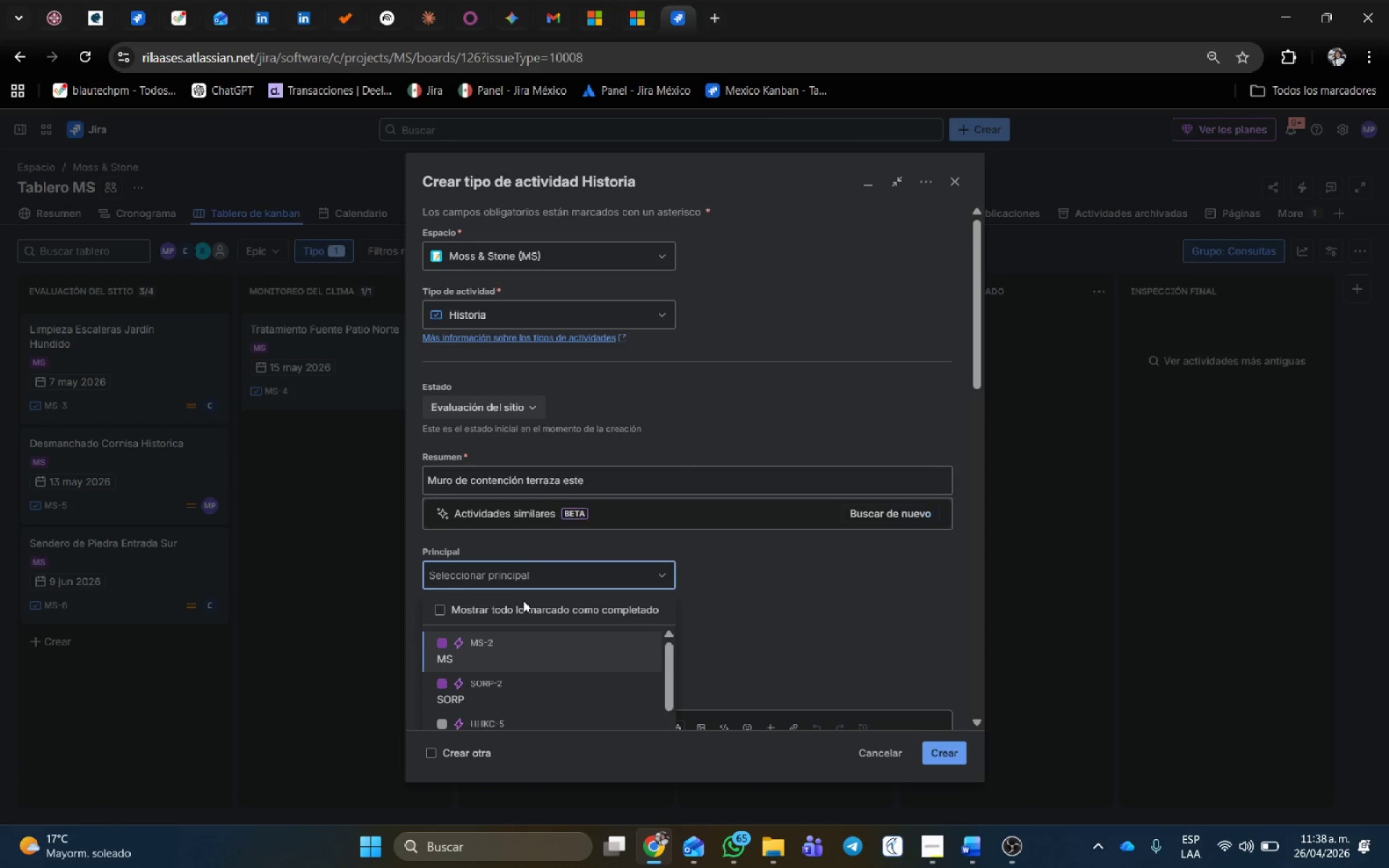 
left_click([485, 655])
 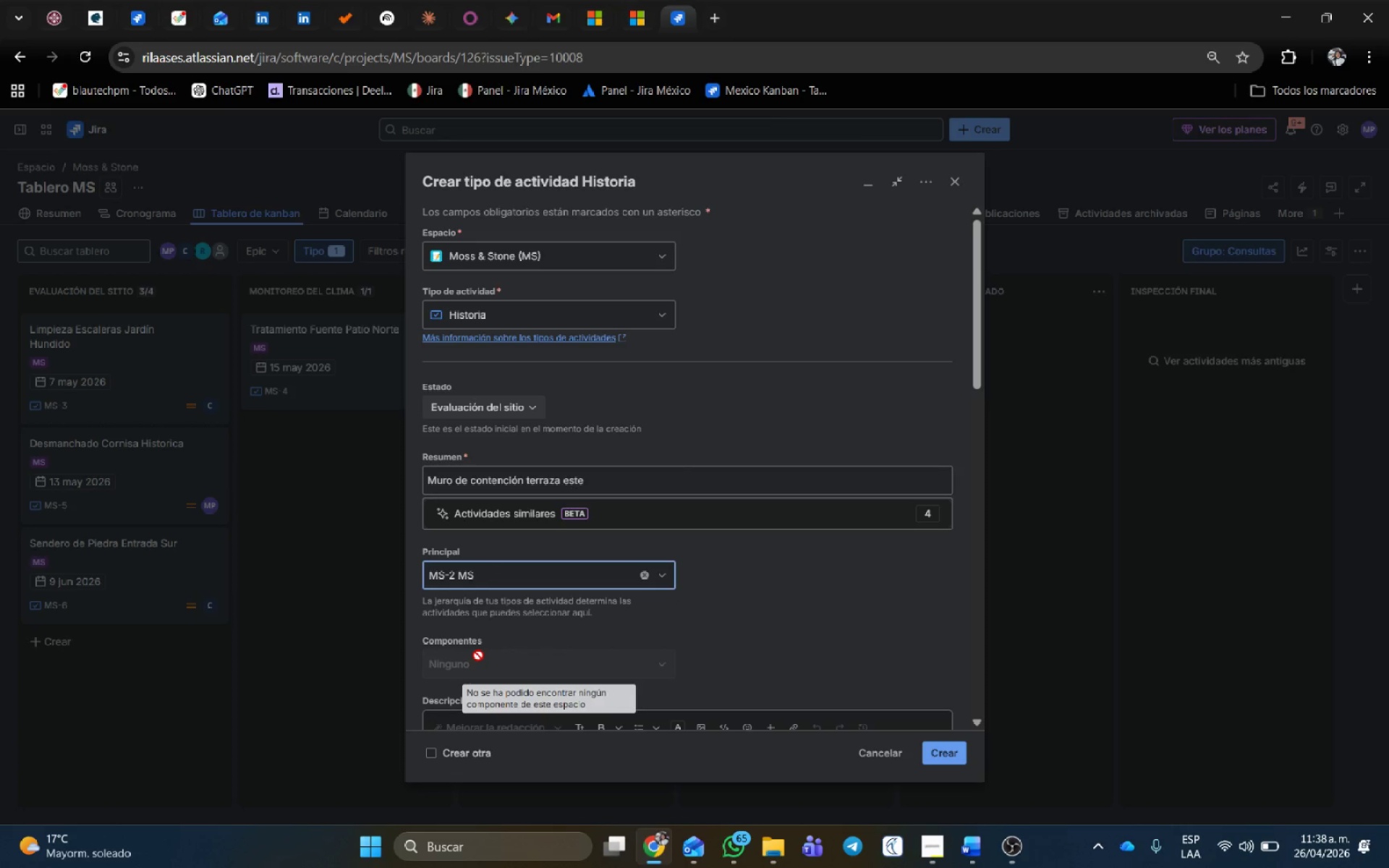 
wait(5.31)
 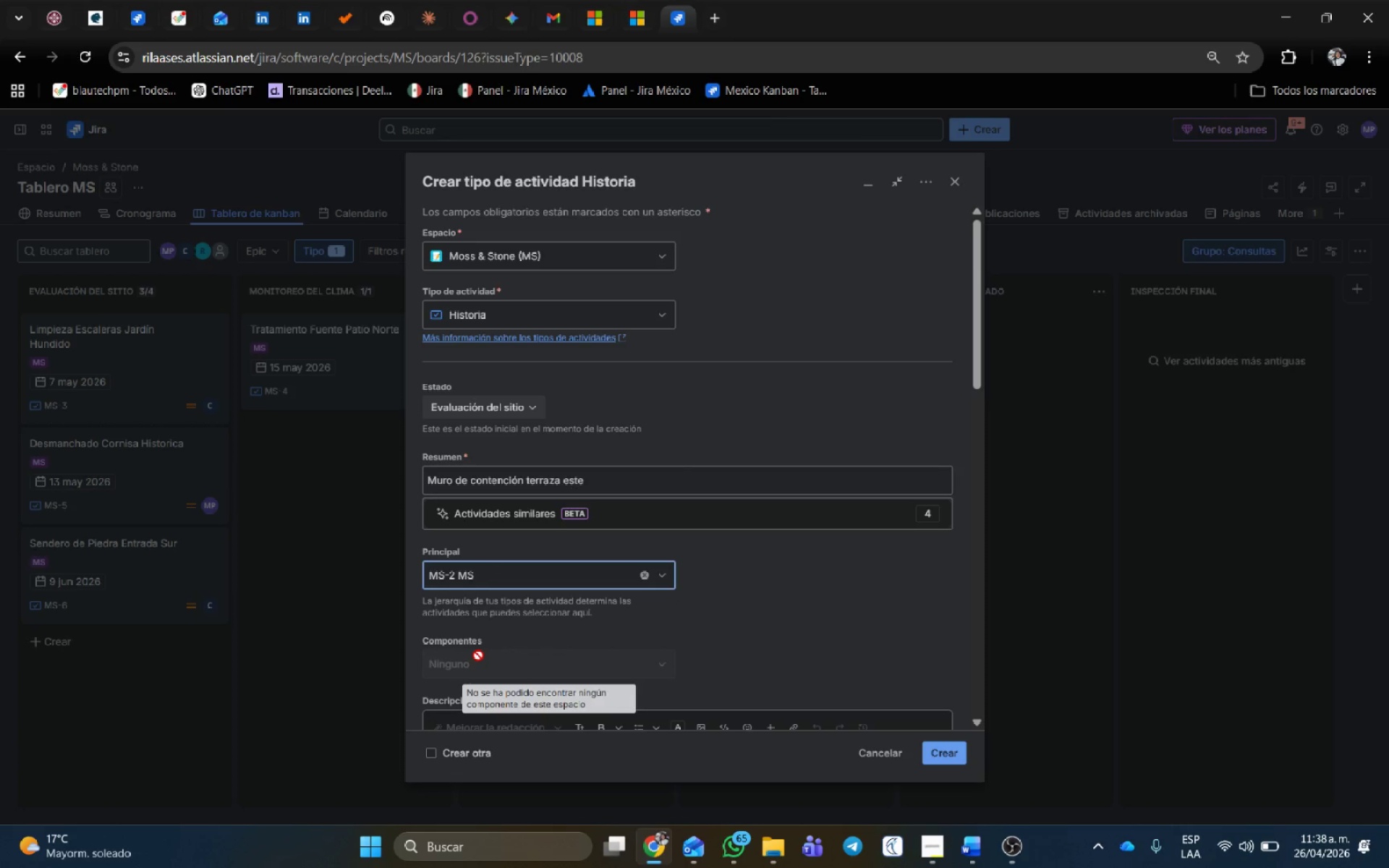 
scroll: coordinate [753, 550], scroll_direction: down, amount: 7.0
 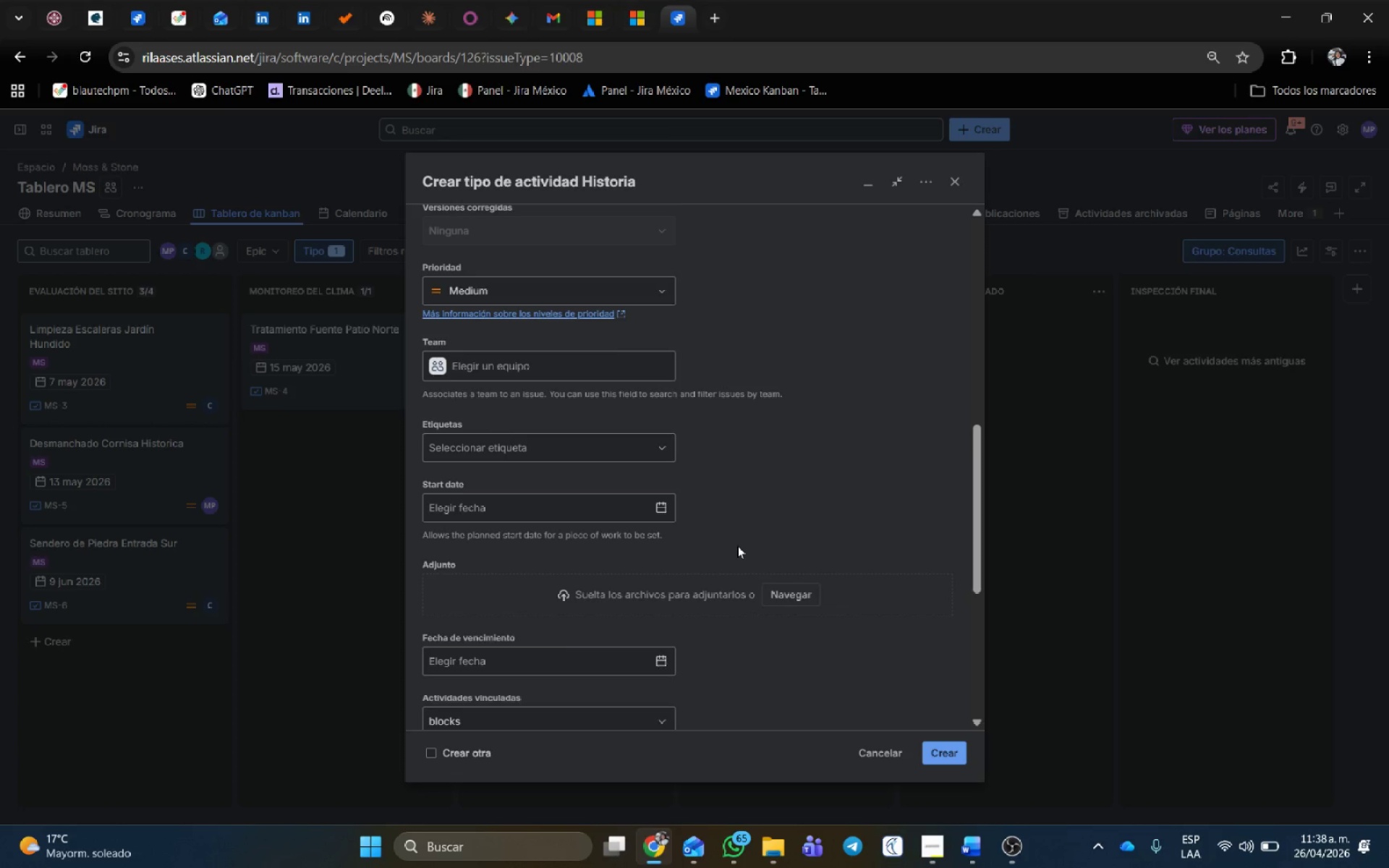 
wait(7.57)
 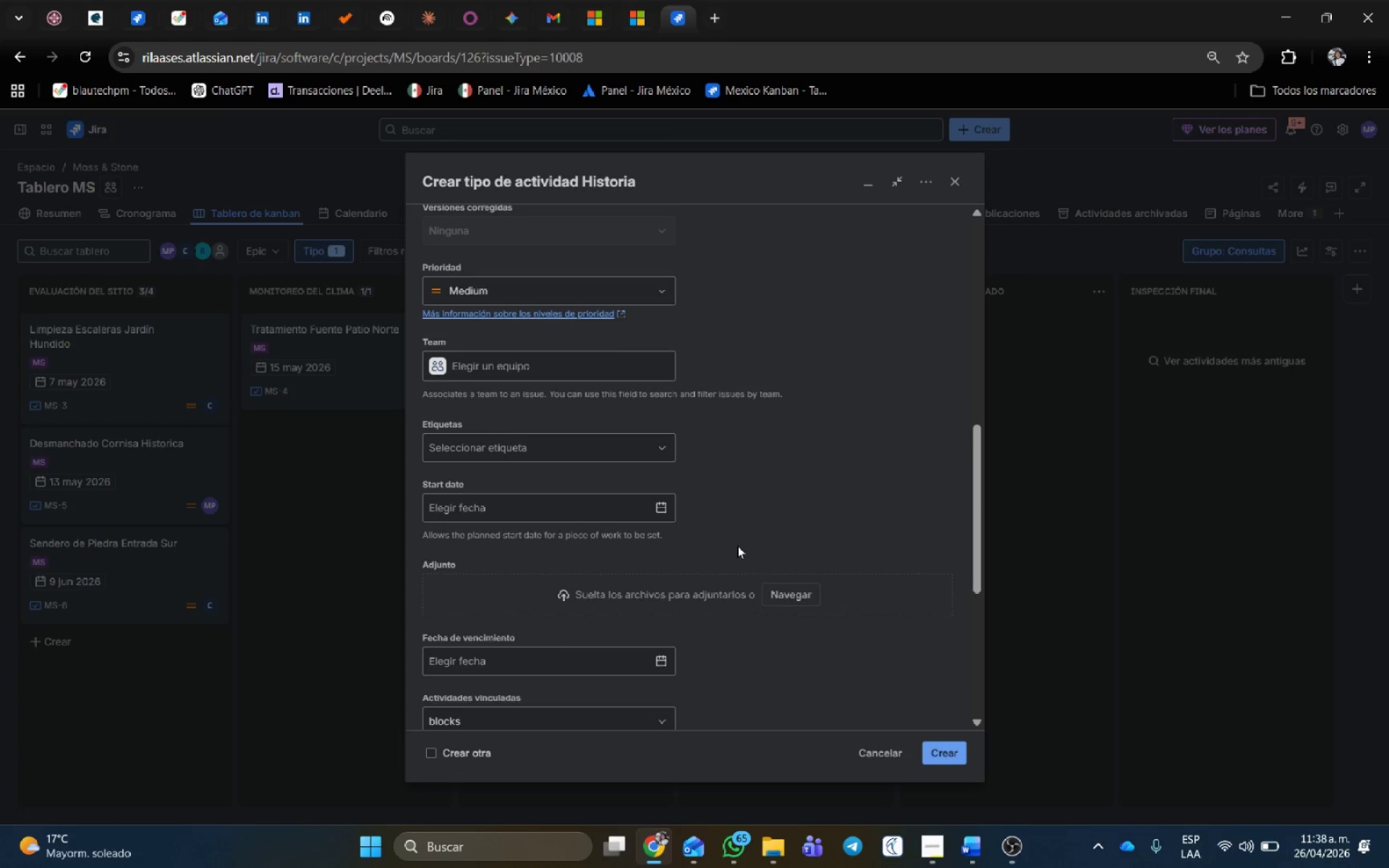 
scroll: coordinate [793, 400], scroll_direction: down, amount: 1.0
 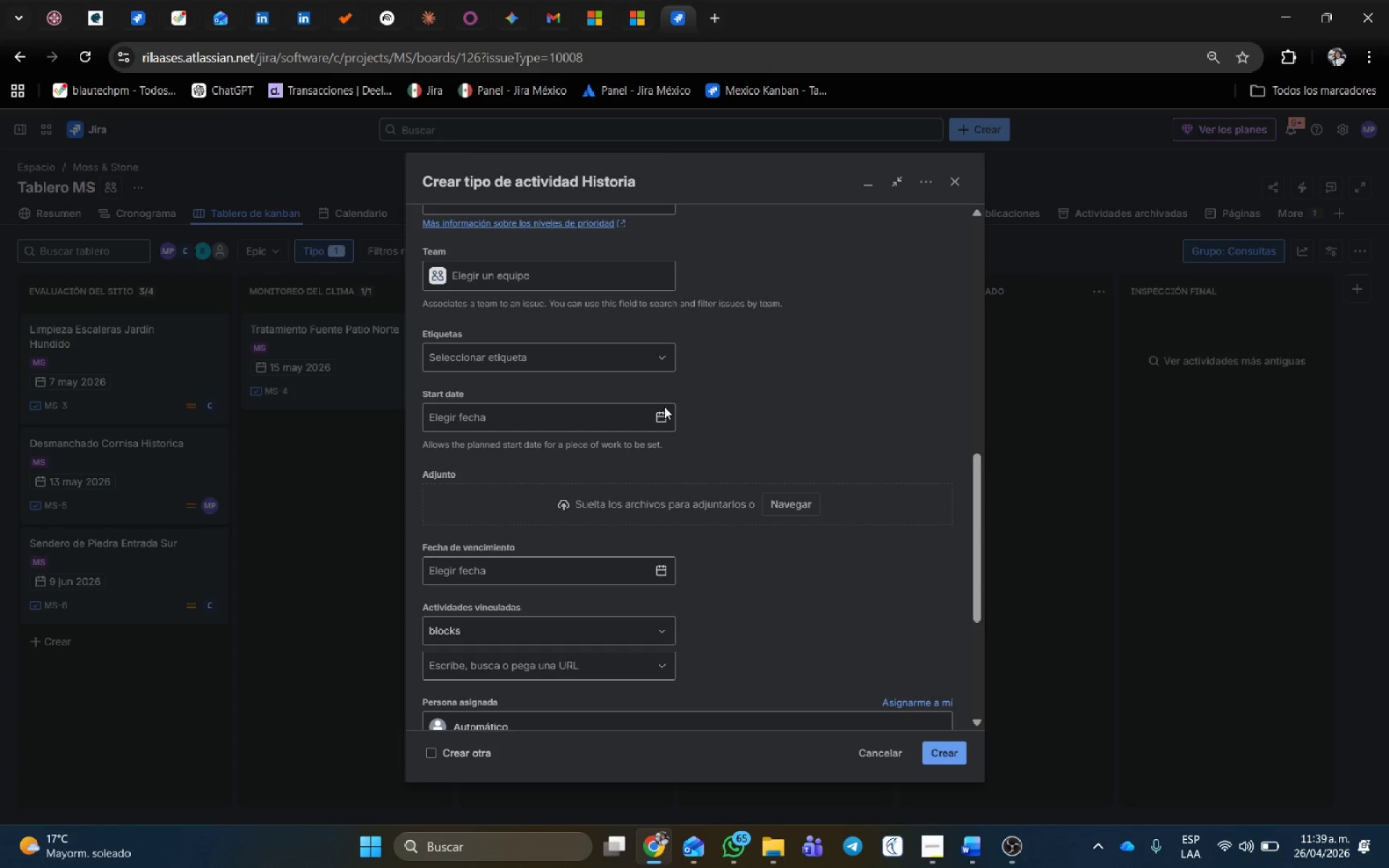 
left_click([655, 414])
 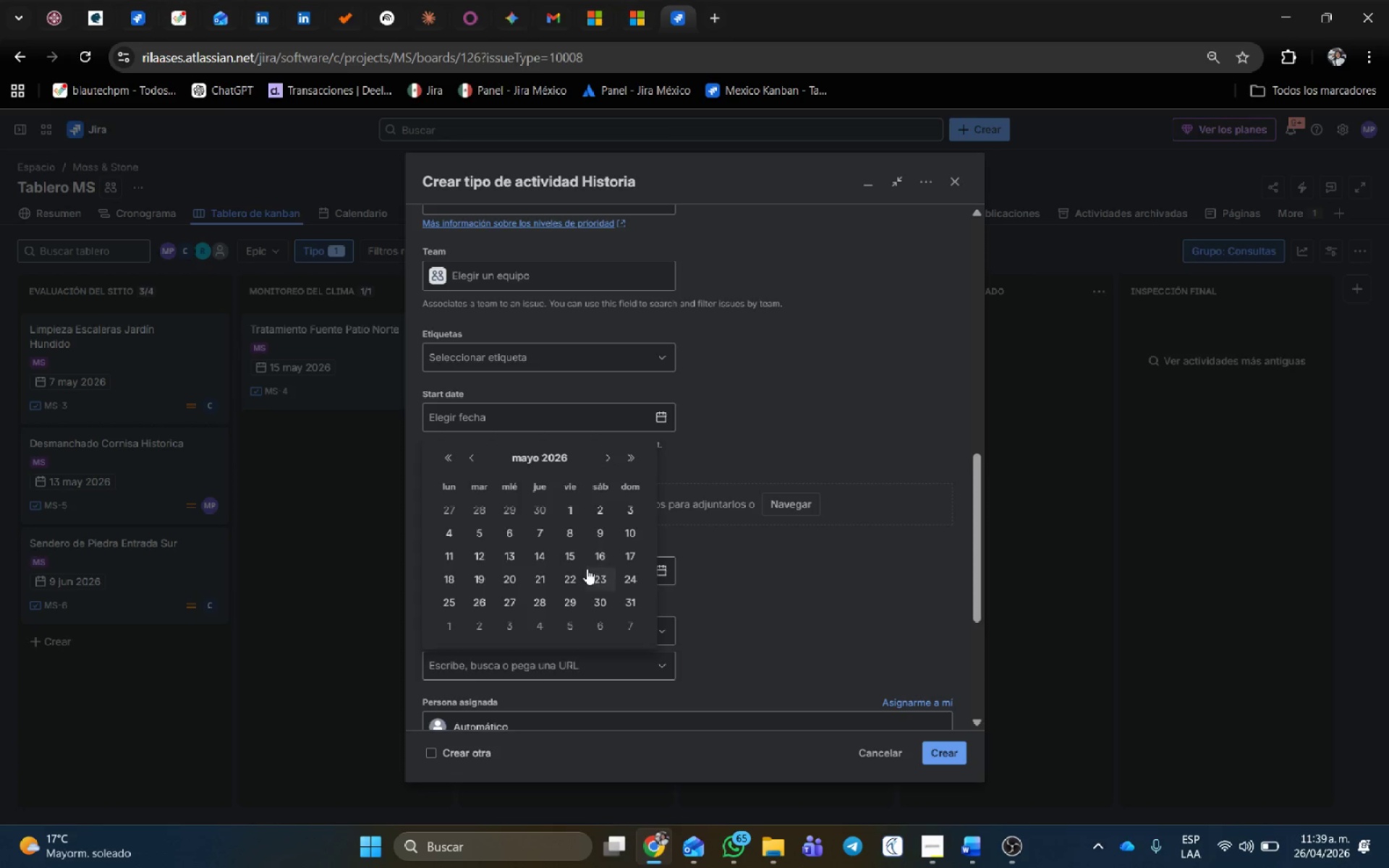 
left_click([596, 532])
 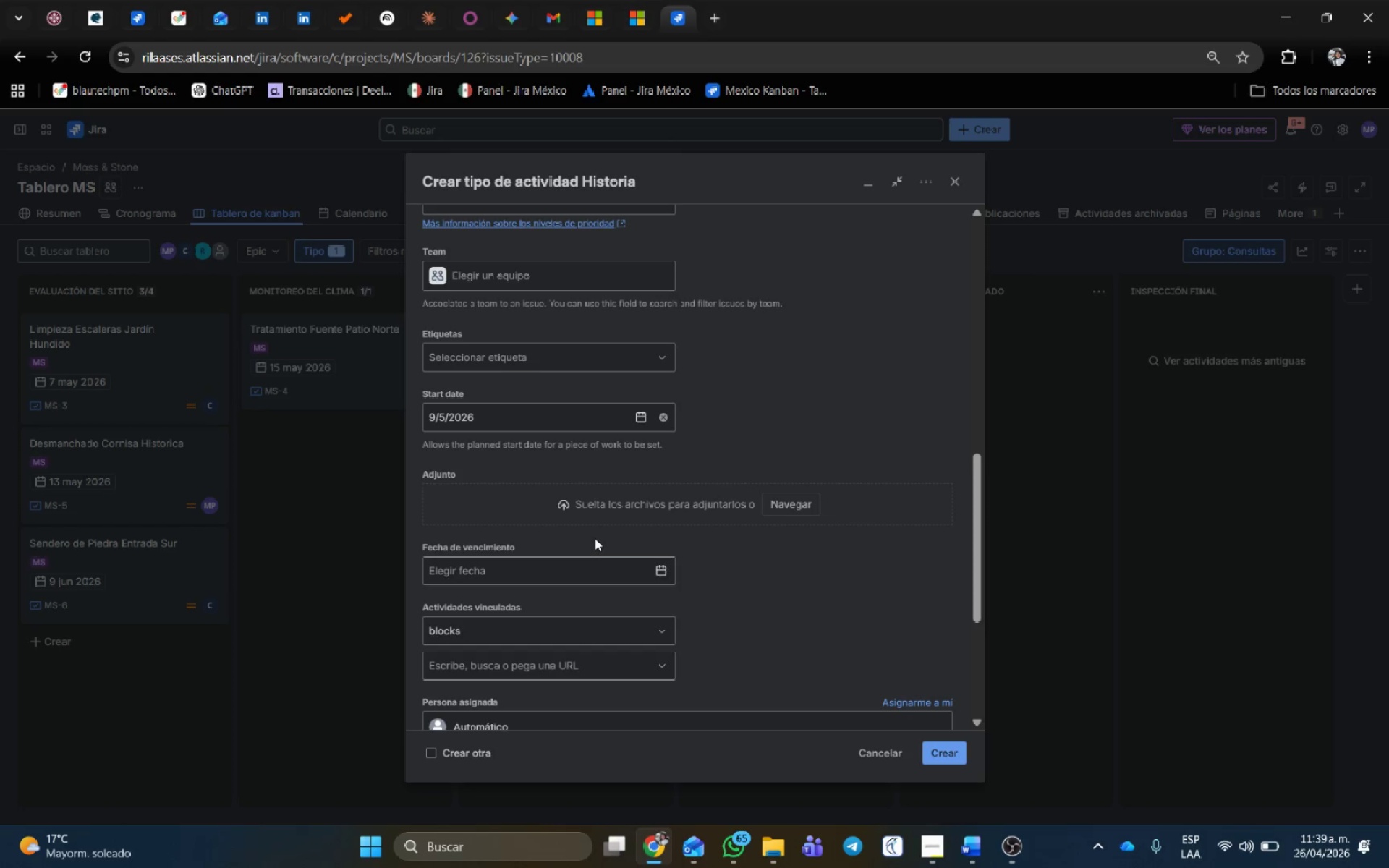 
wait(7.53)
 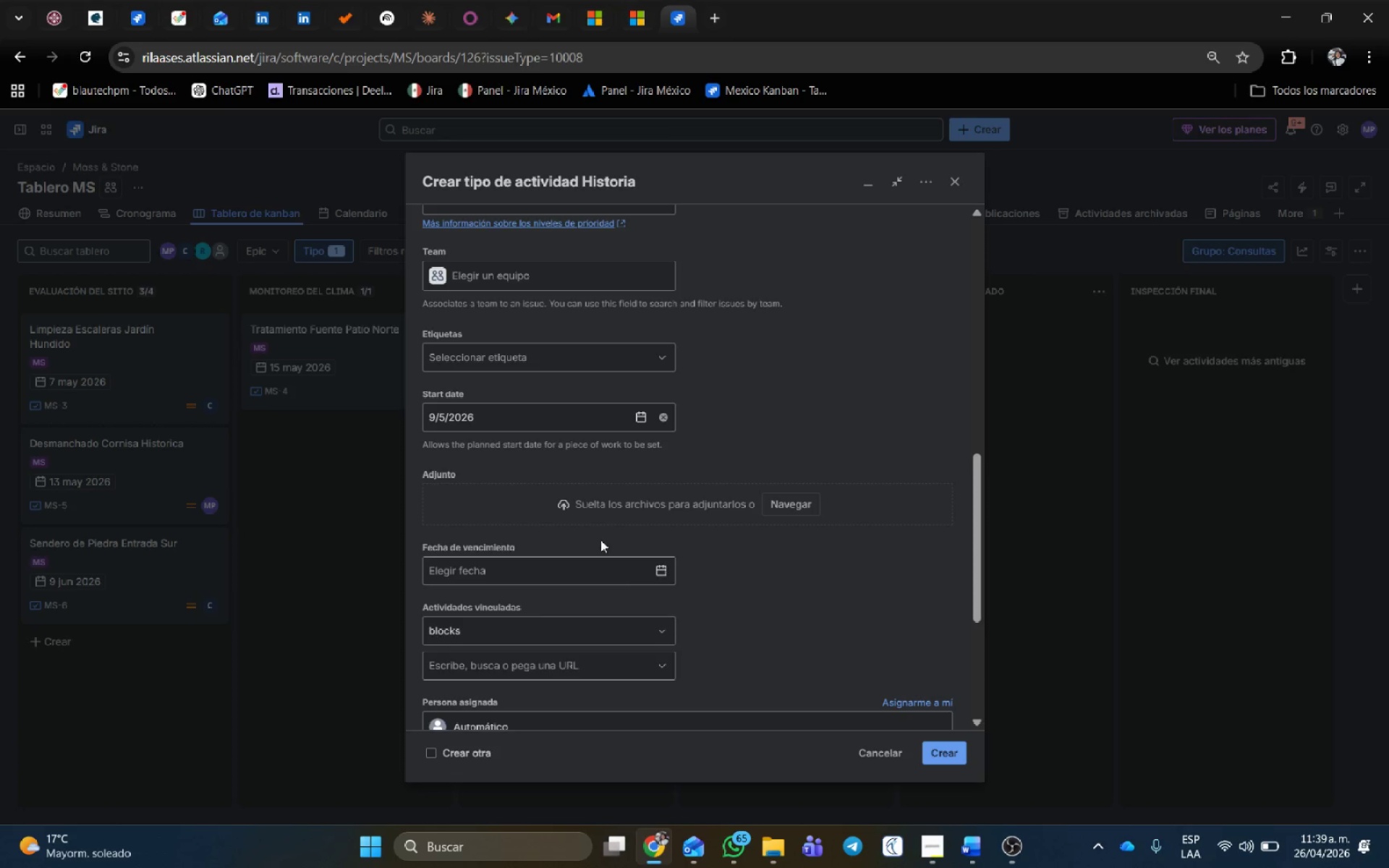 
left_click([658, 567])
 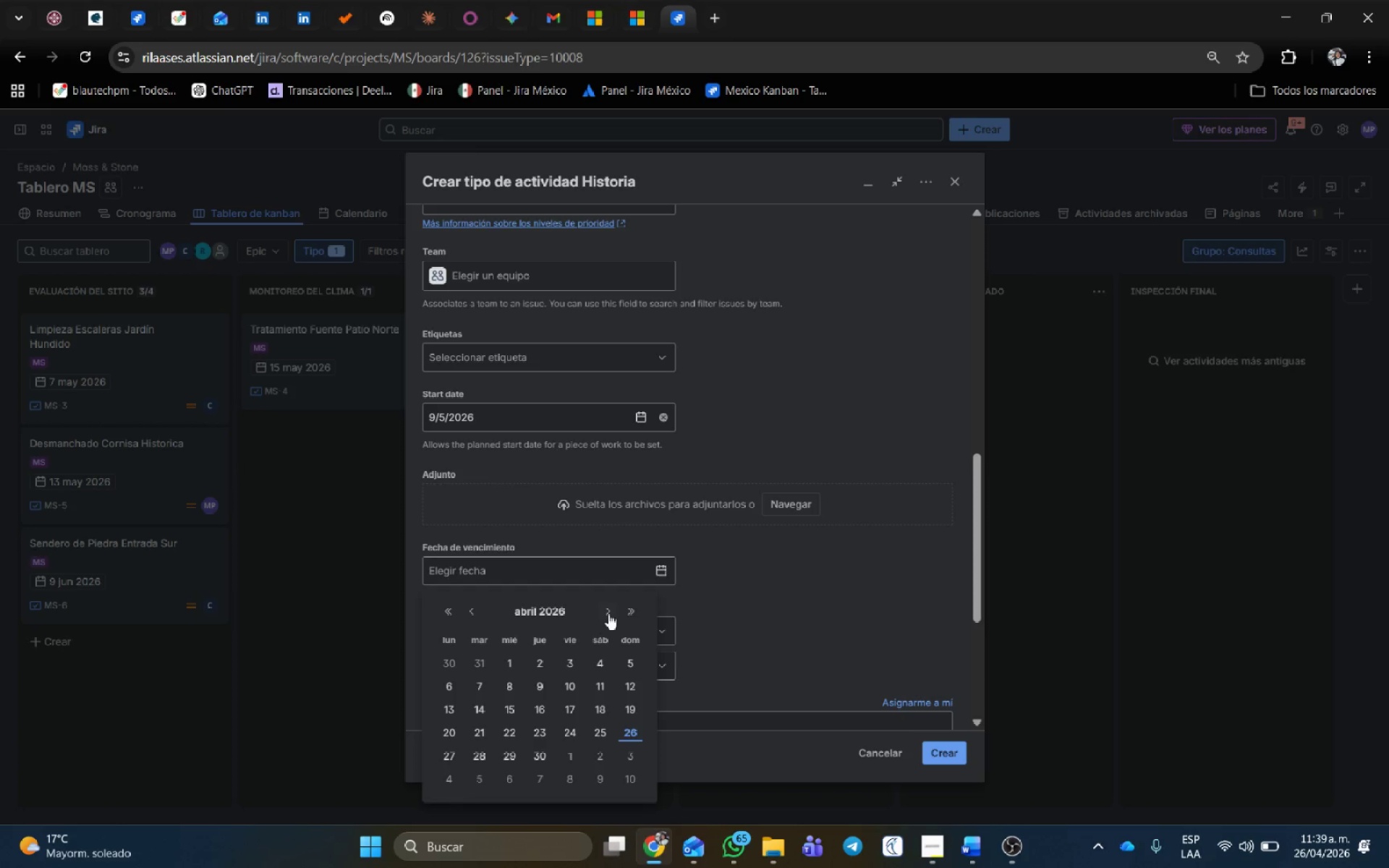 
left_click([606, 613])
 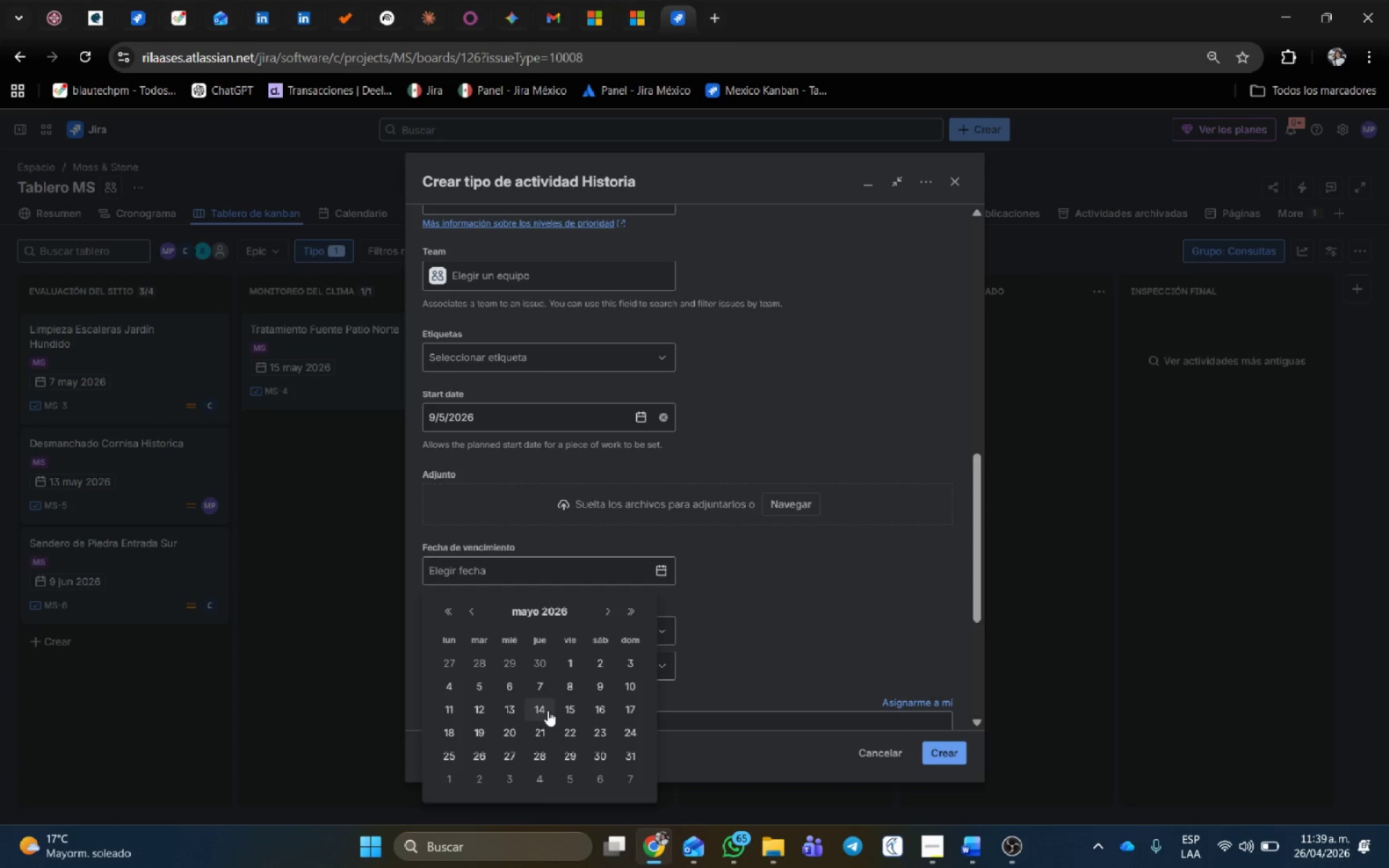 
left_click([548, 711])
 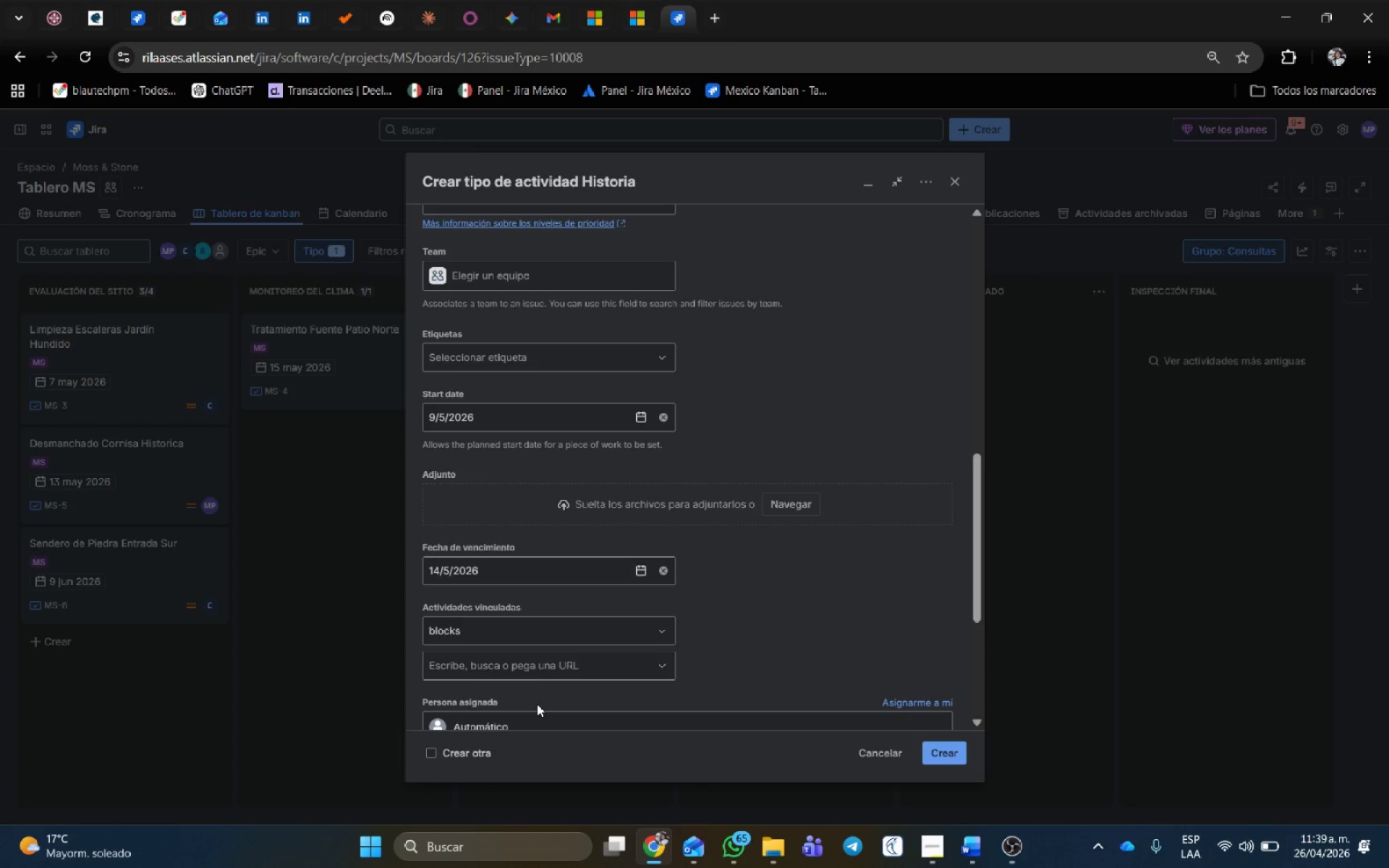 
wait(6.33)
 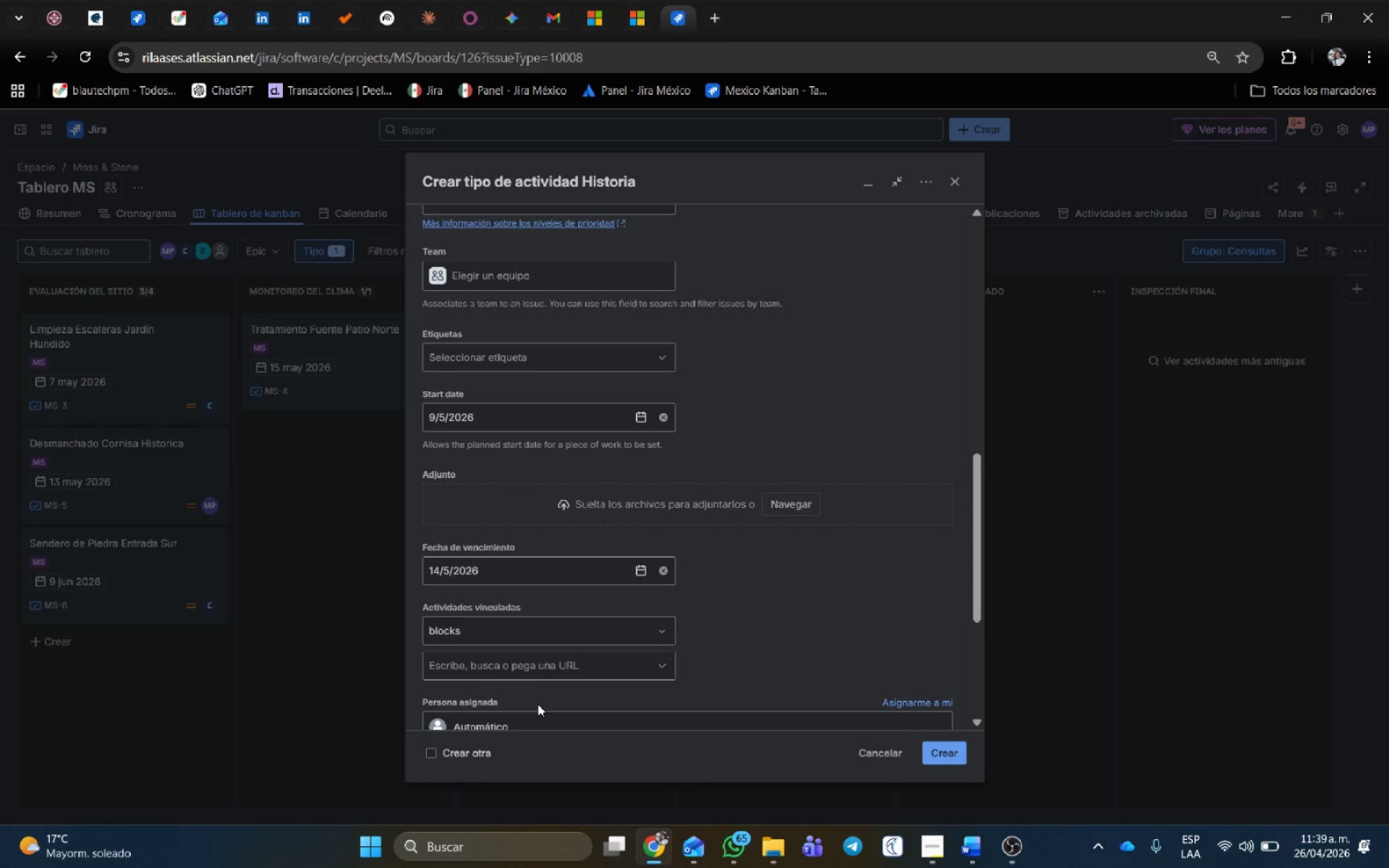 
scroll: coordinate [589, 621], scroll_direction: down, amount: 2.0
 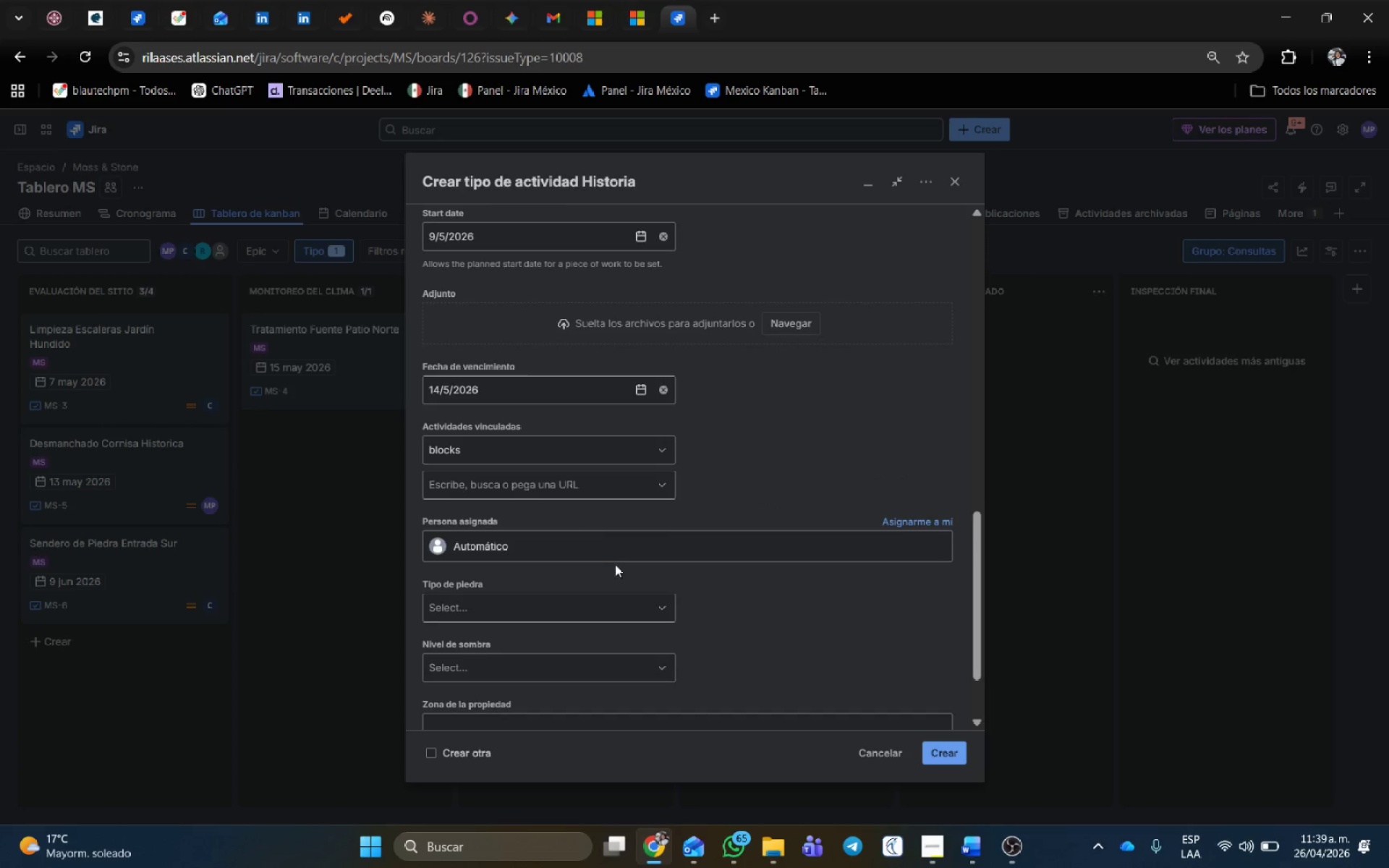 
left_click([625, 541])
 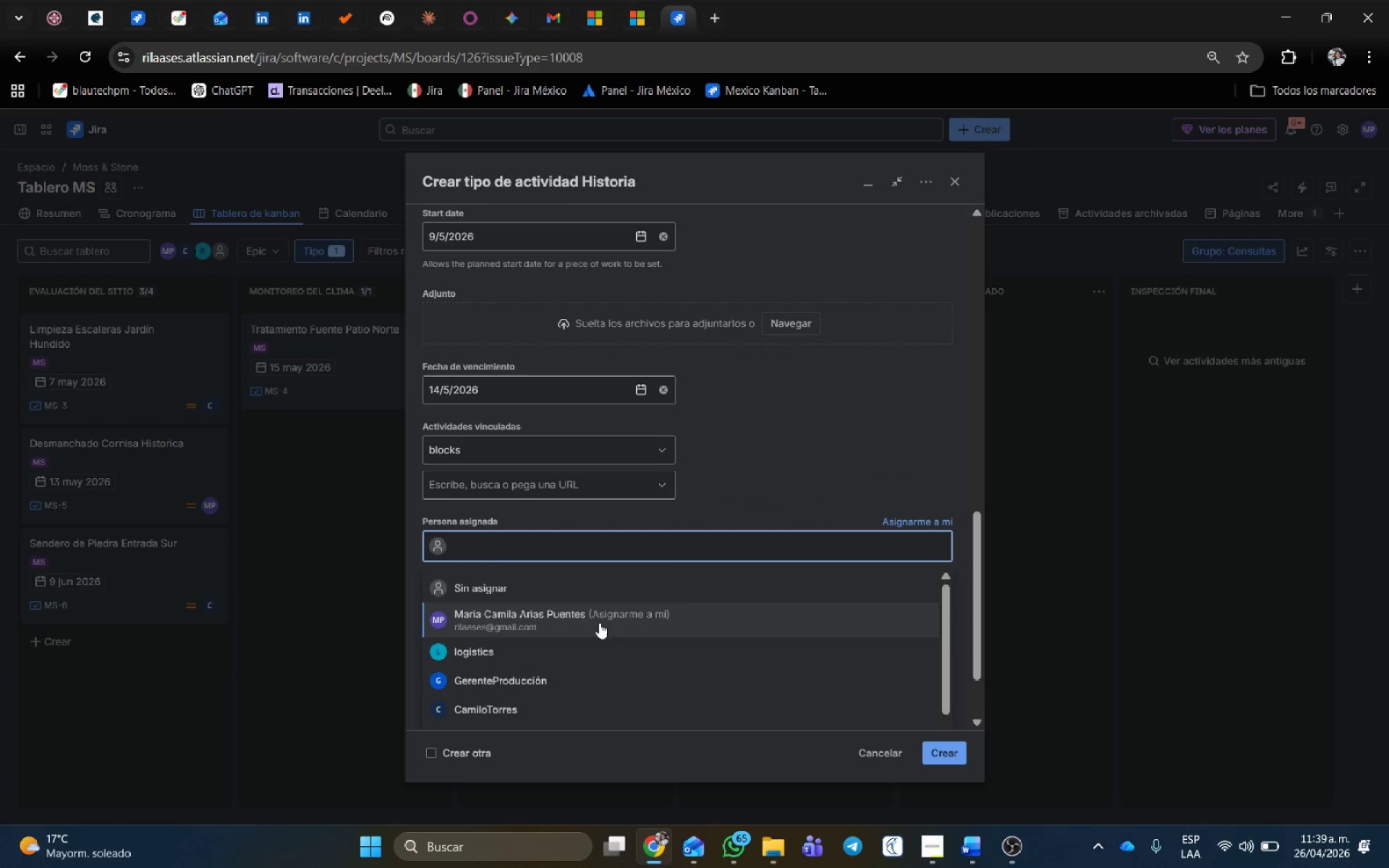 
scroll: coordinate [972, 468], scroll_direction: down, amount: 15.0
 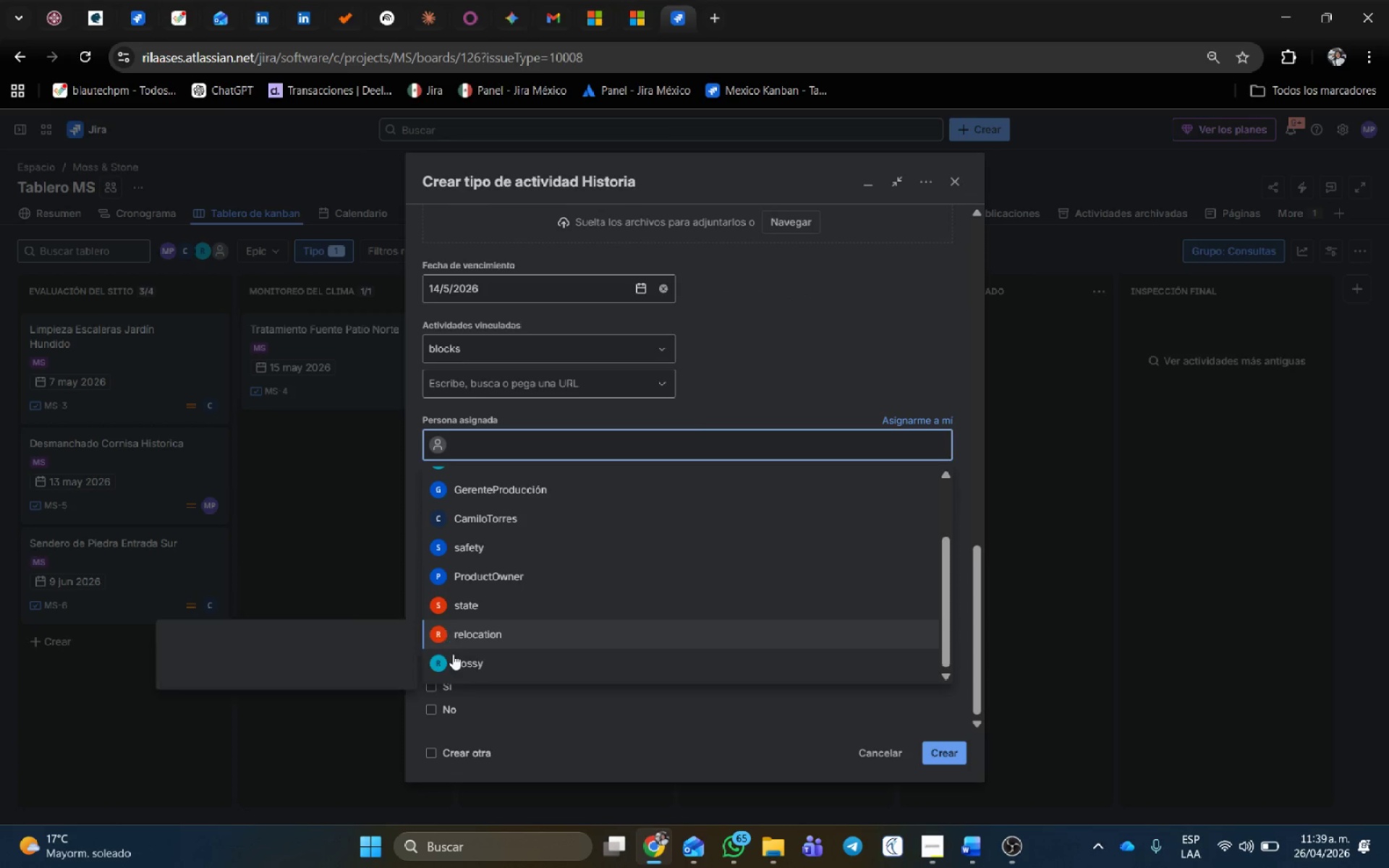 
left_click([454, 655])
 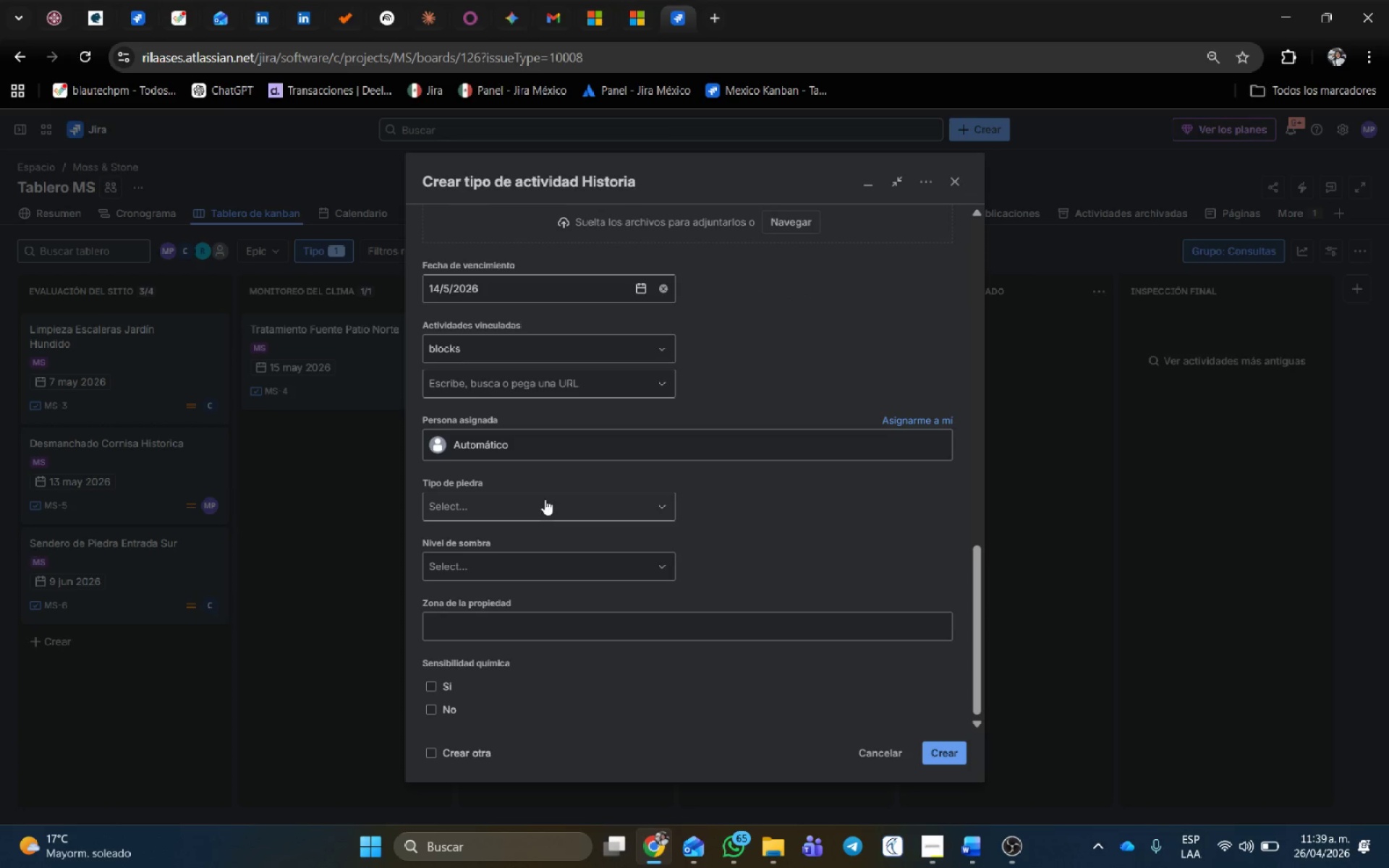 
left_click([556, 451])
 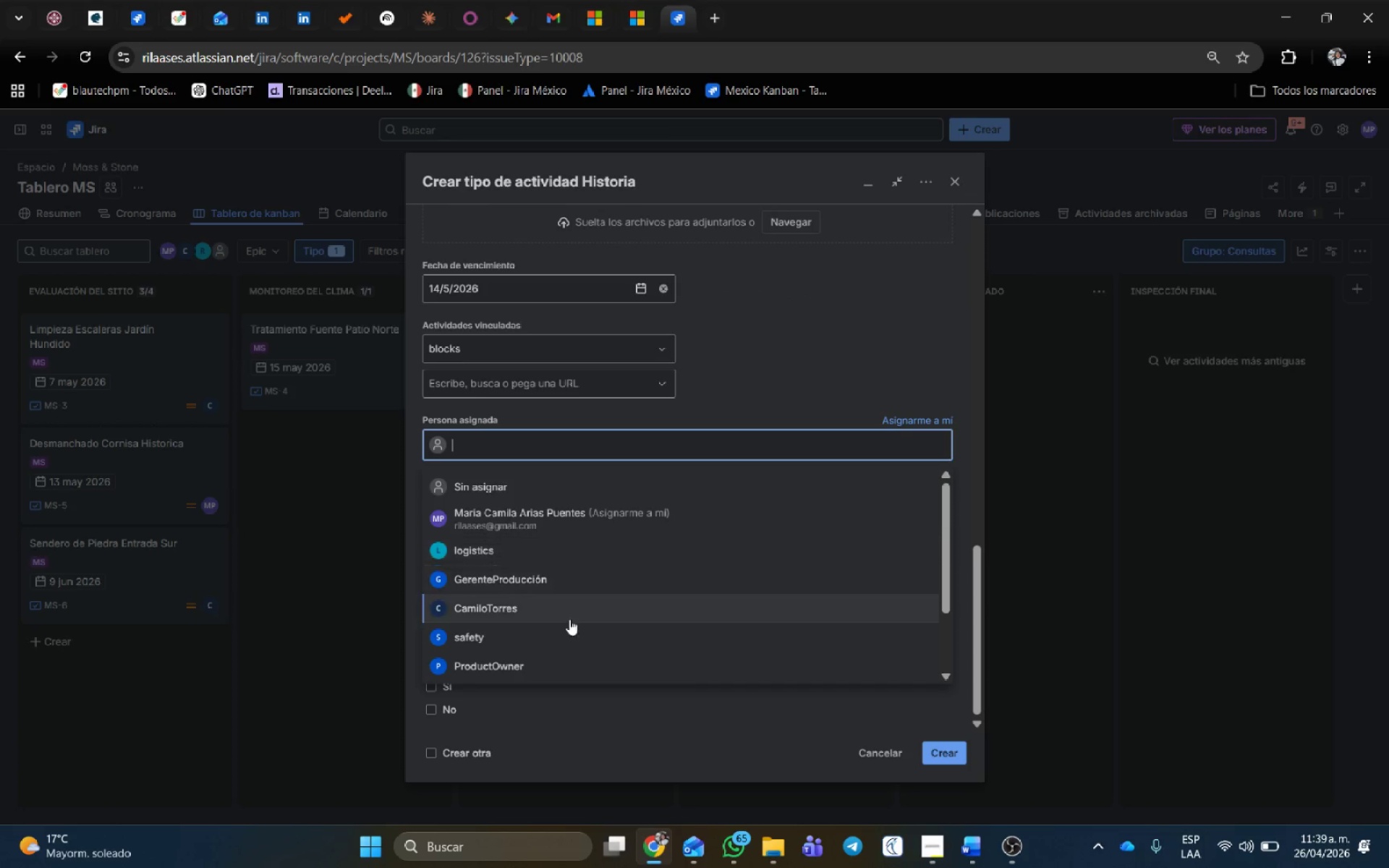 
scroll: coordinate [569, 622], scroll_direction: down, amount: 2.0
 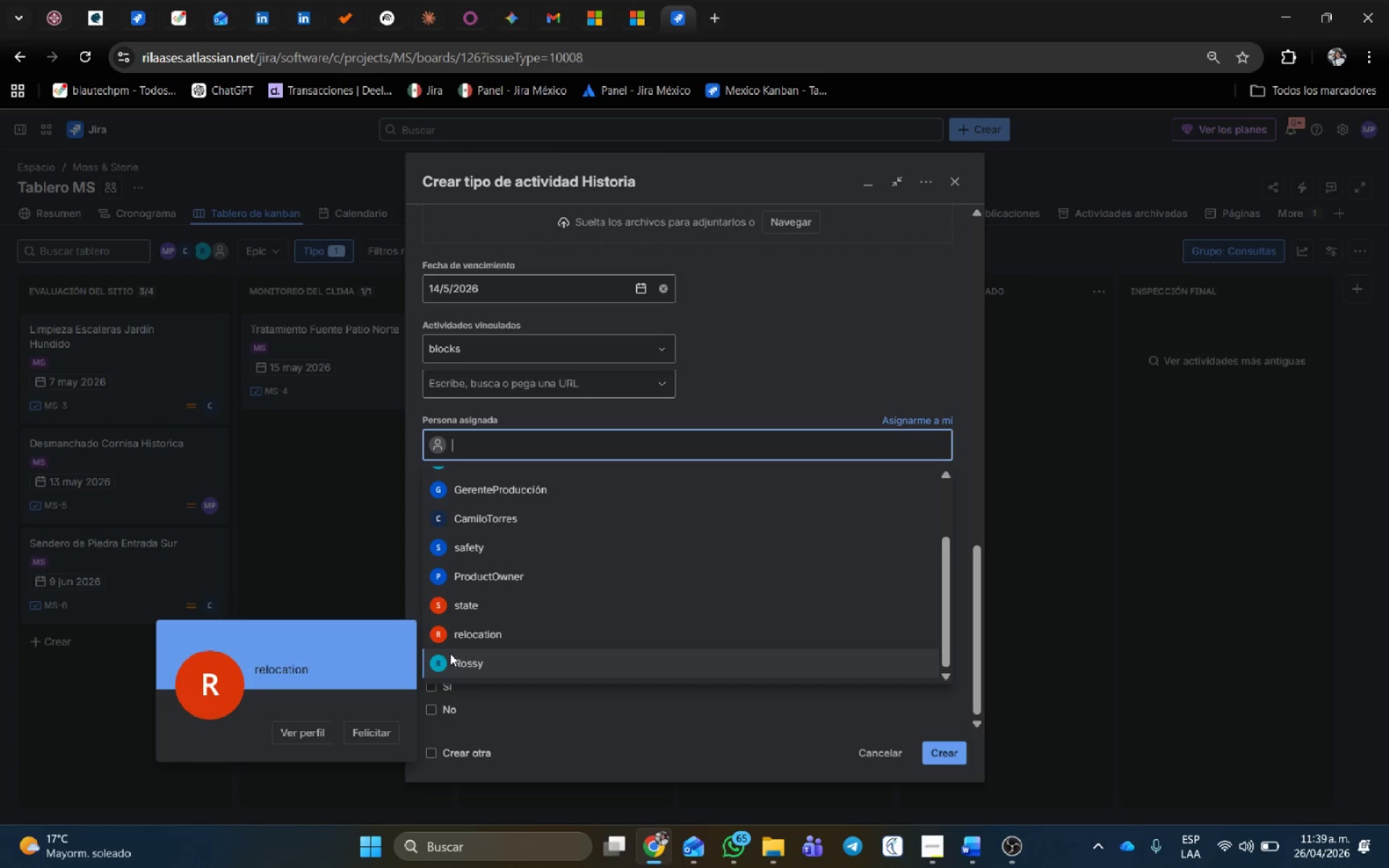 
left_click([451, 663])
 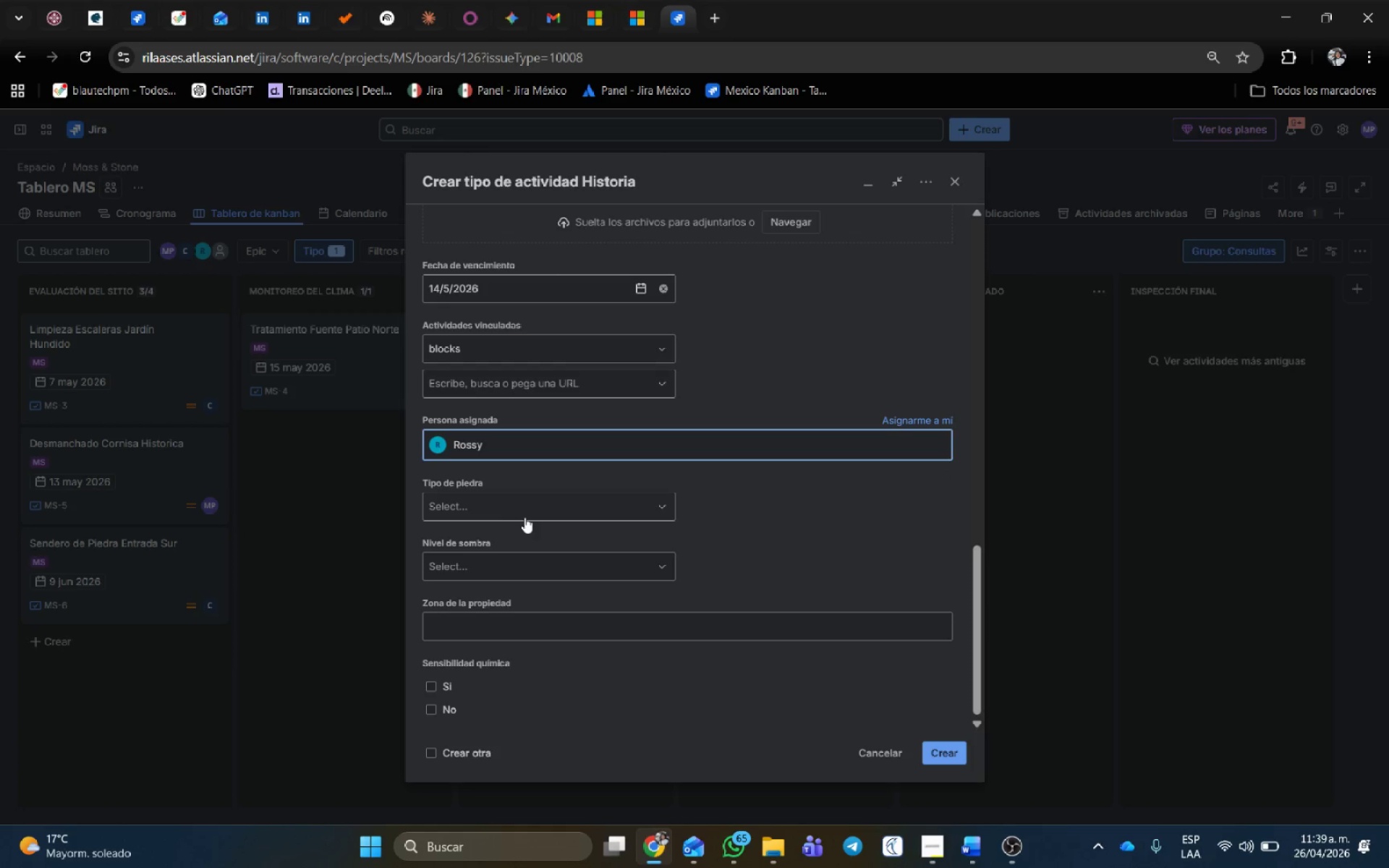 
left_click([527, 508])
 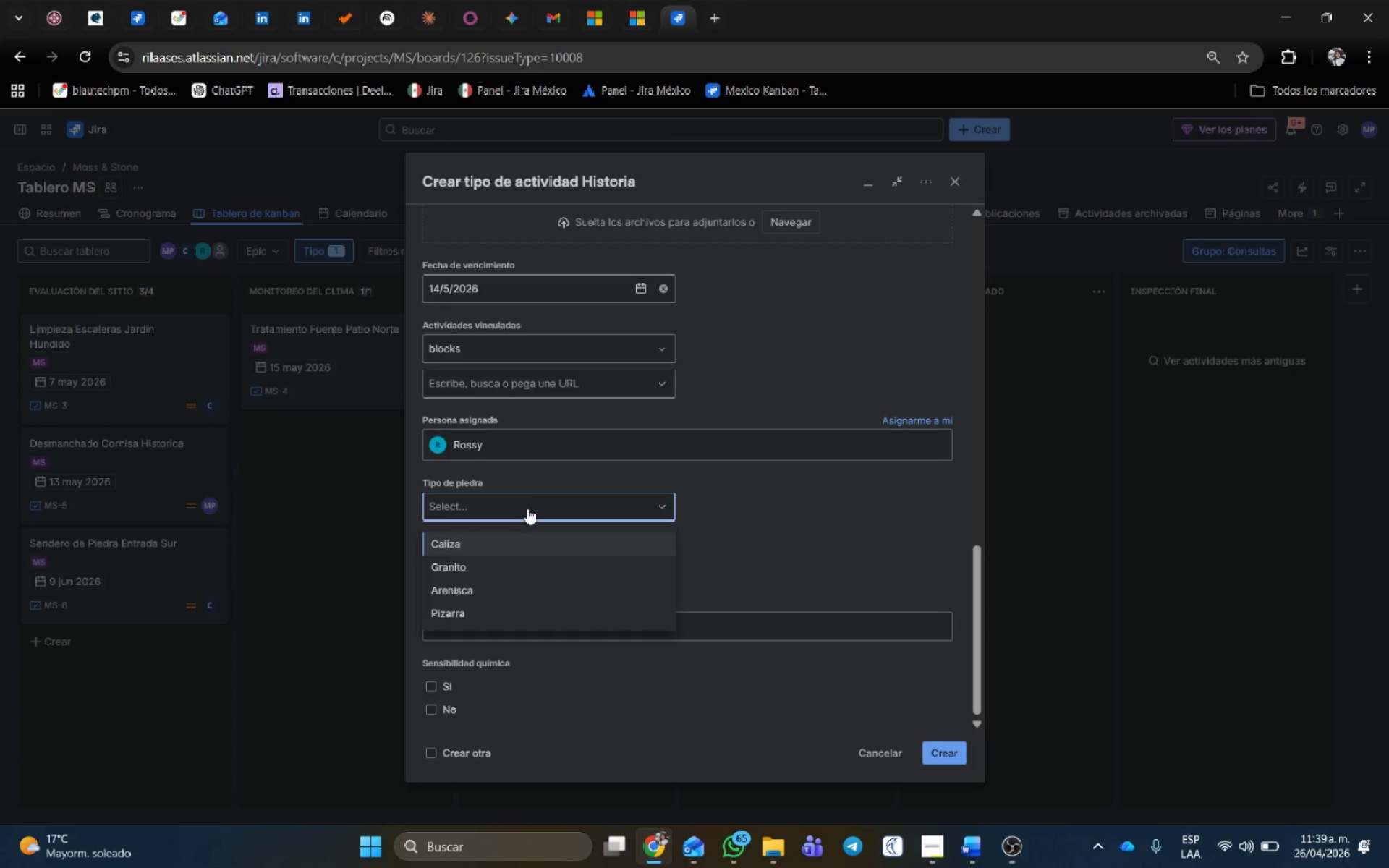 
left_click([508, 569])
 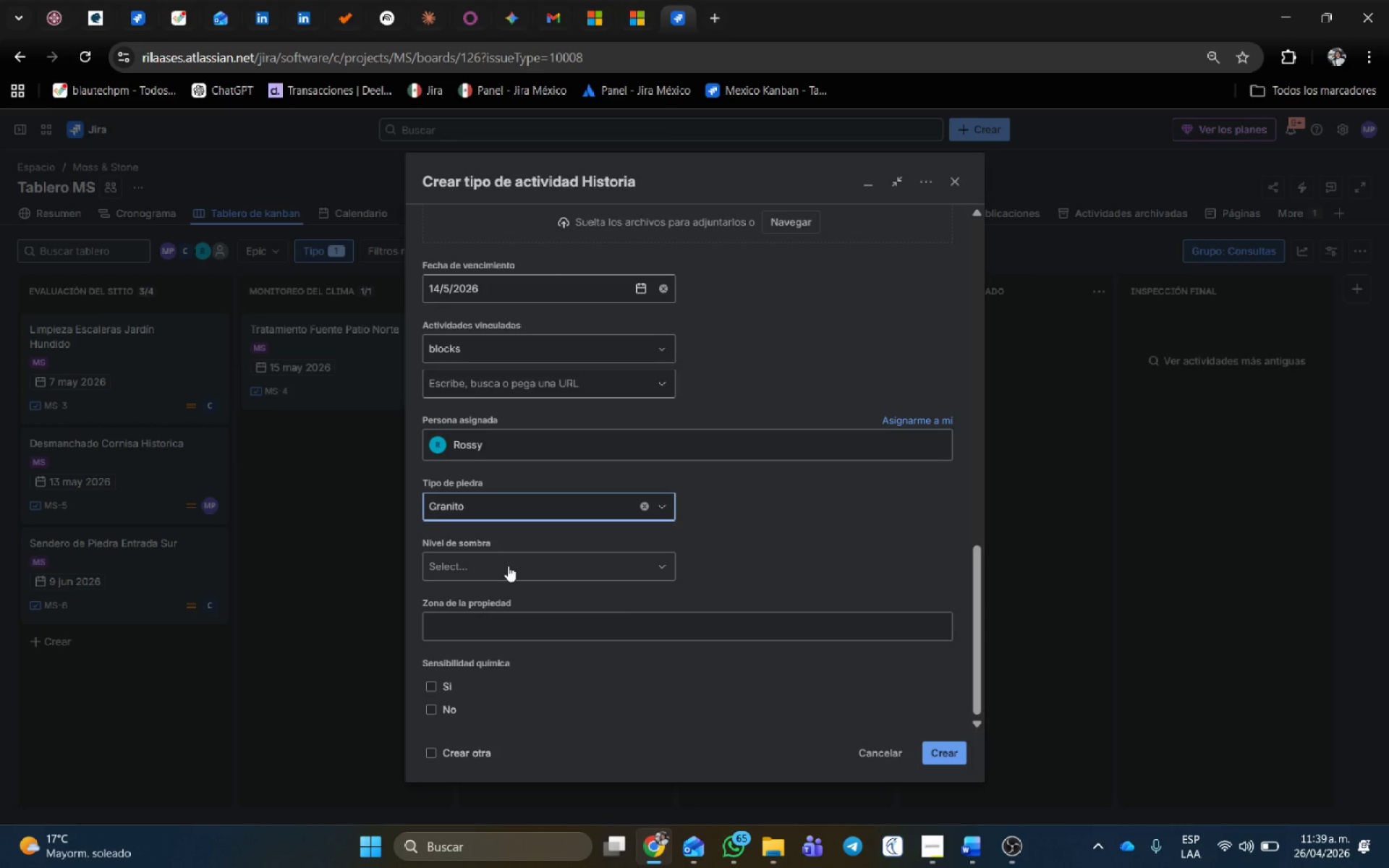 
left_click([539, 571])
 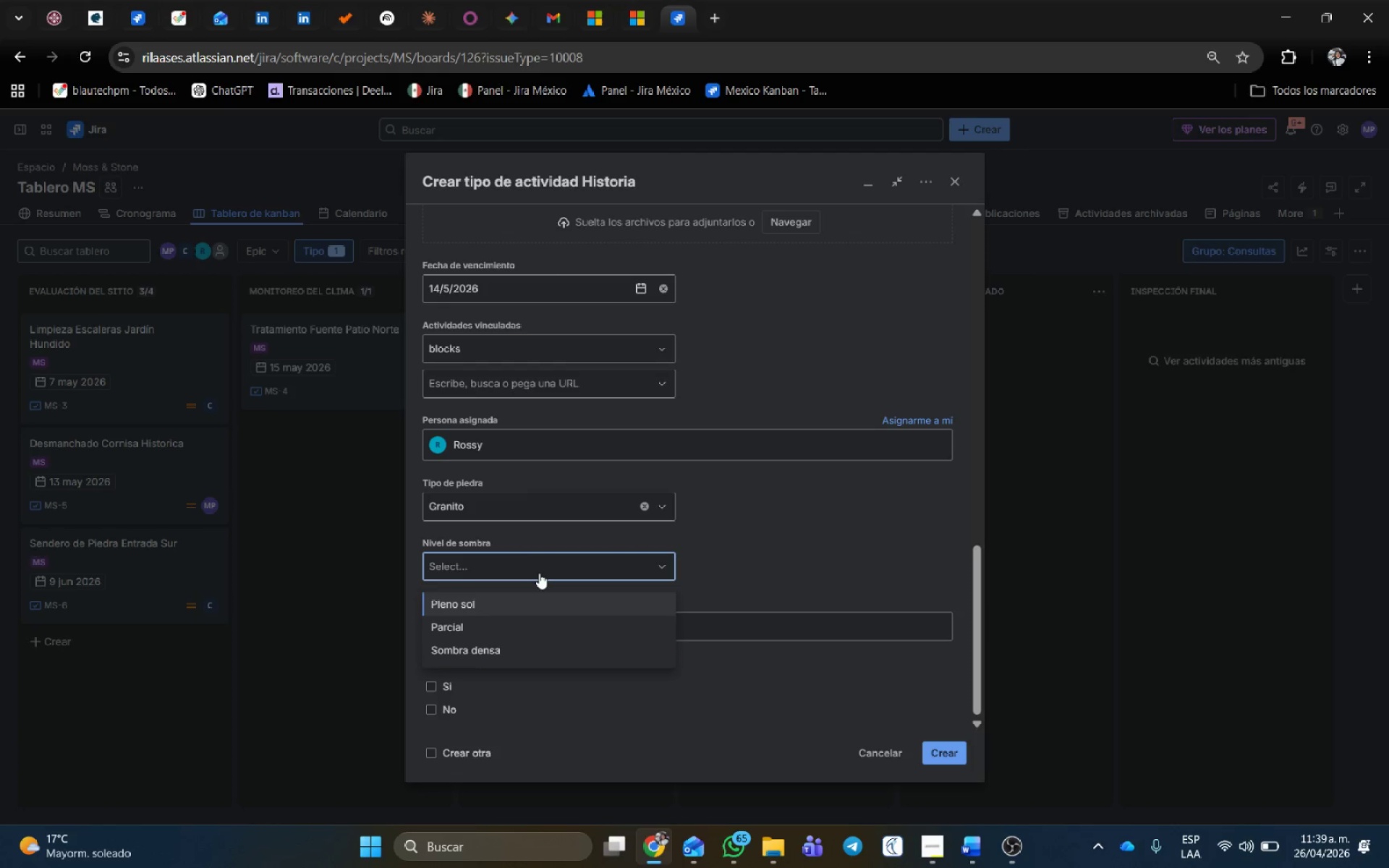 
left_click([527, 599])
 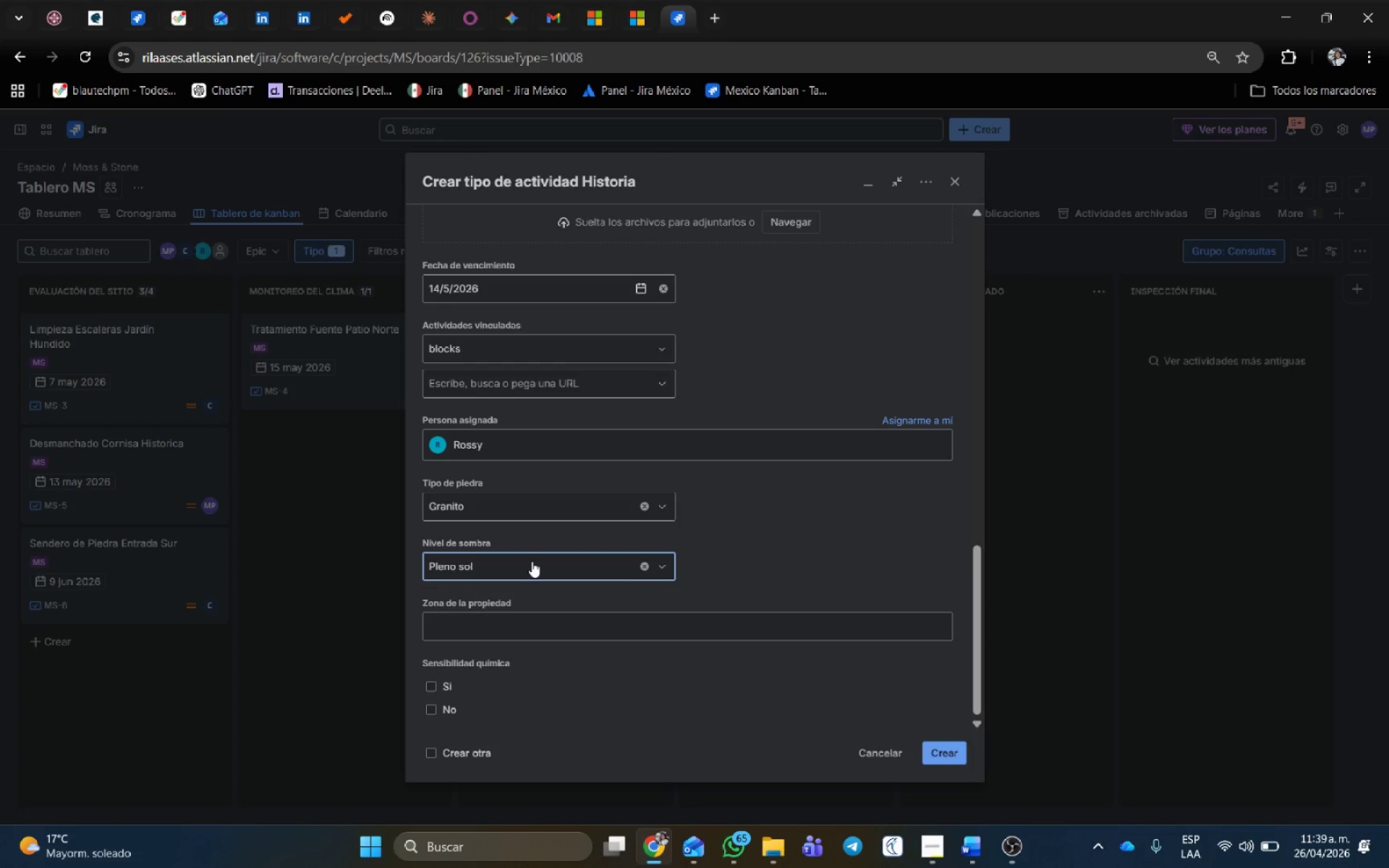 
wait(7.05)
 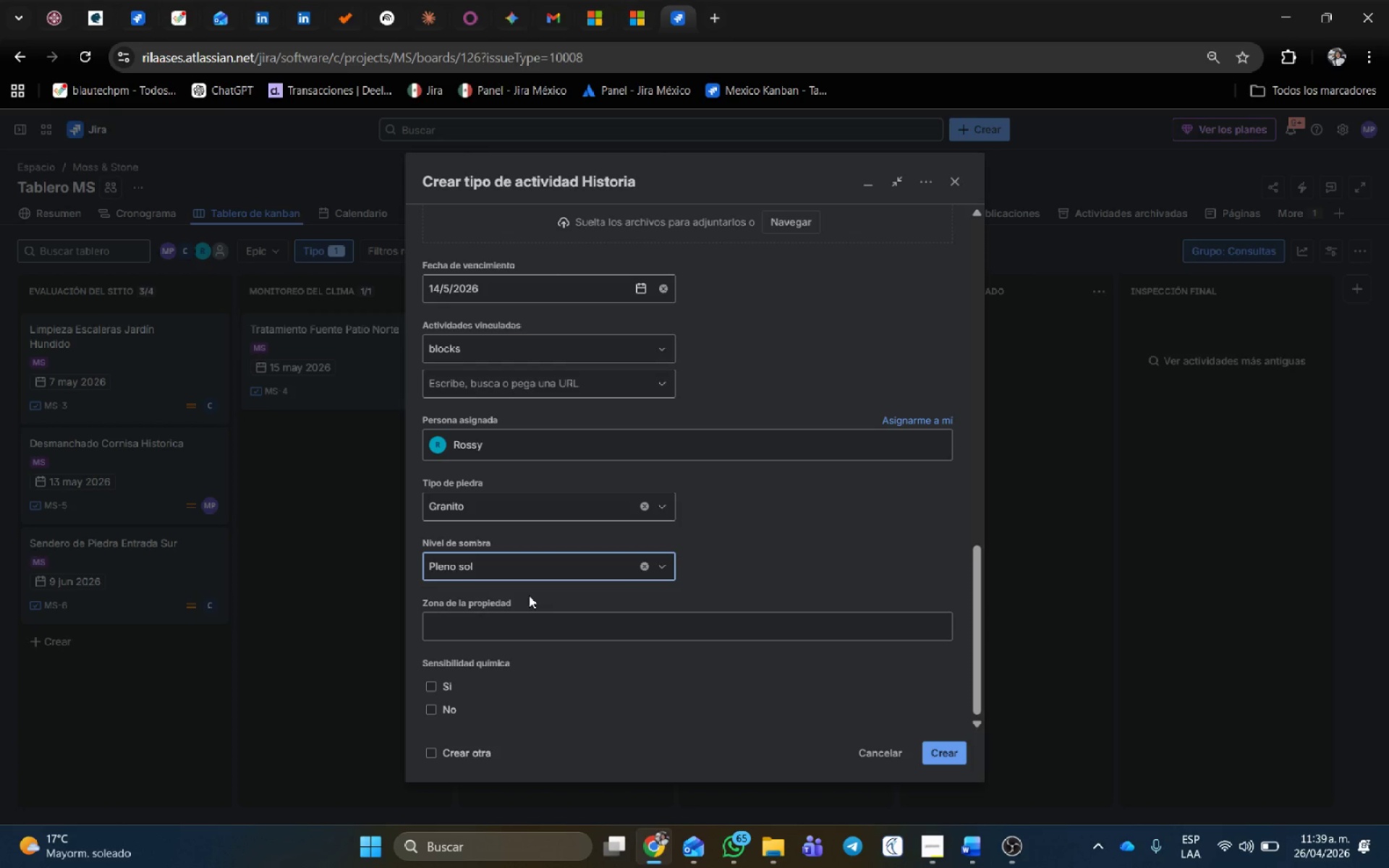 
left_click([533, 628])
 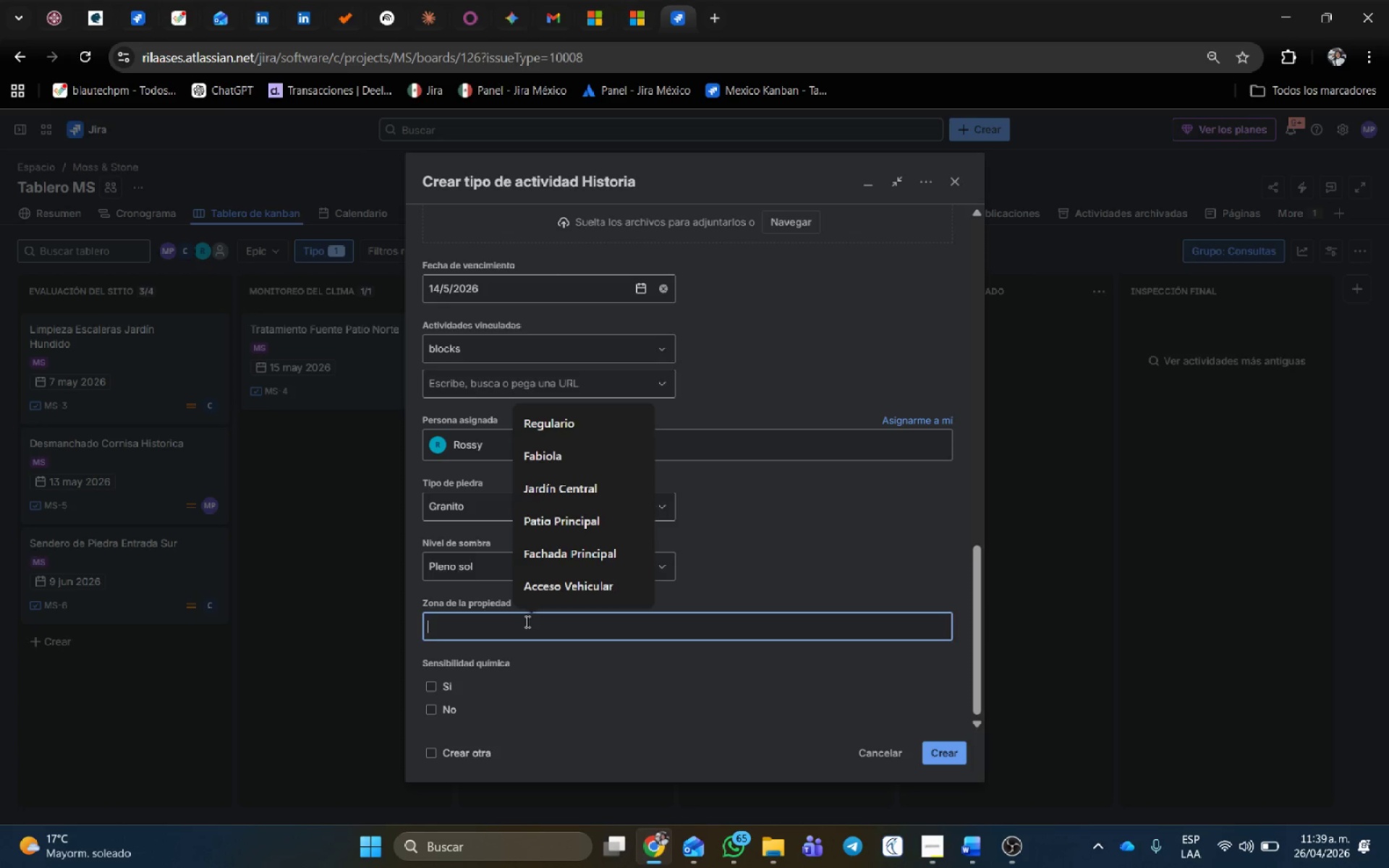 
type(Area de ;is)
key(Backspace)
key(Backspace)
type(piscina)
 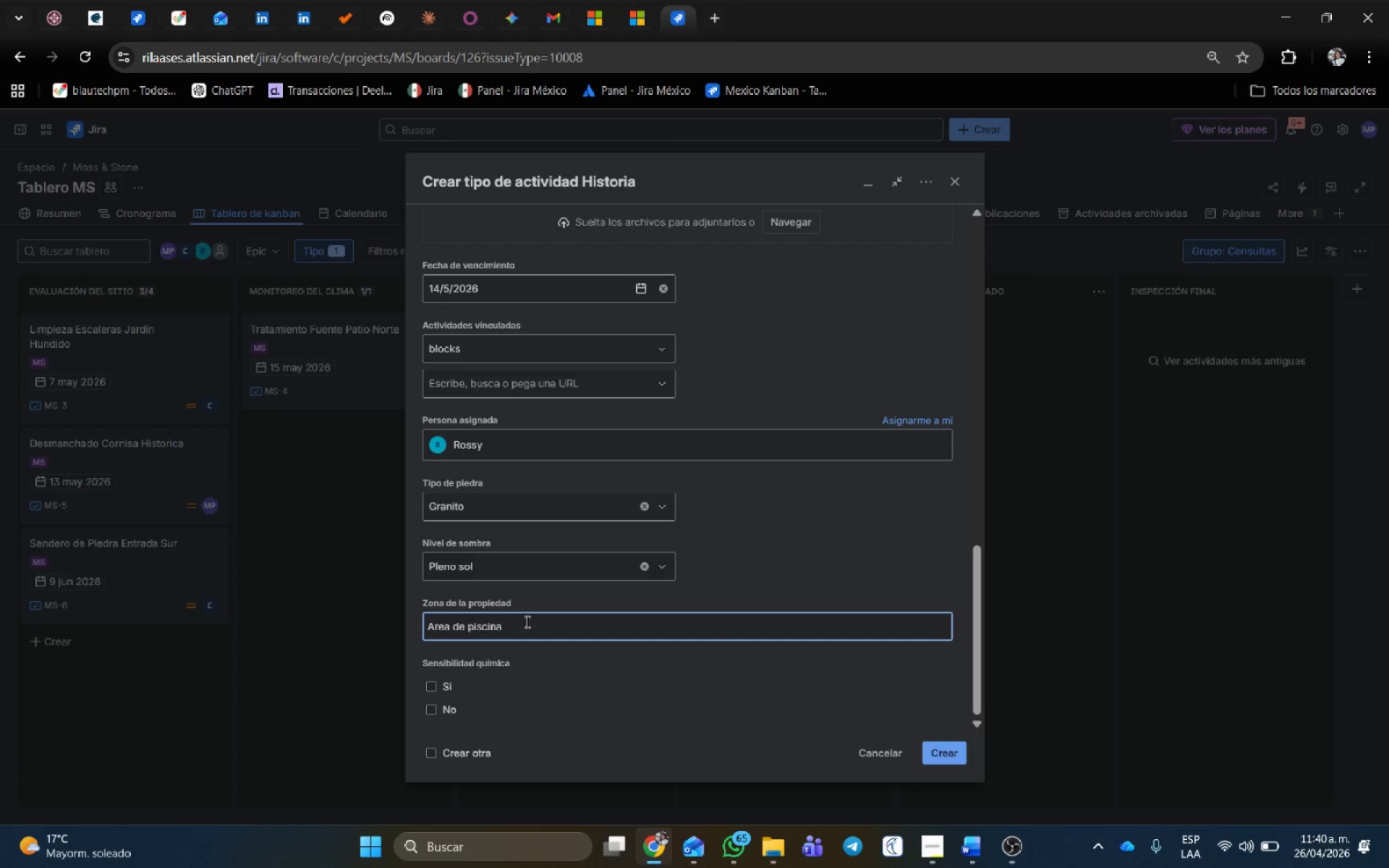 
wait(8.97)
 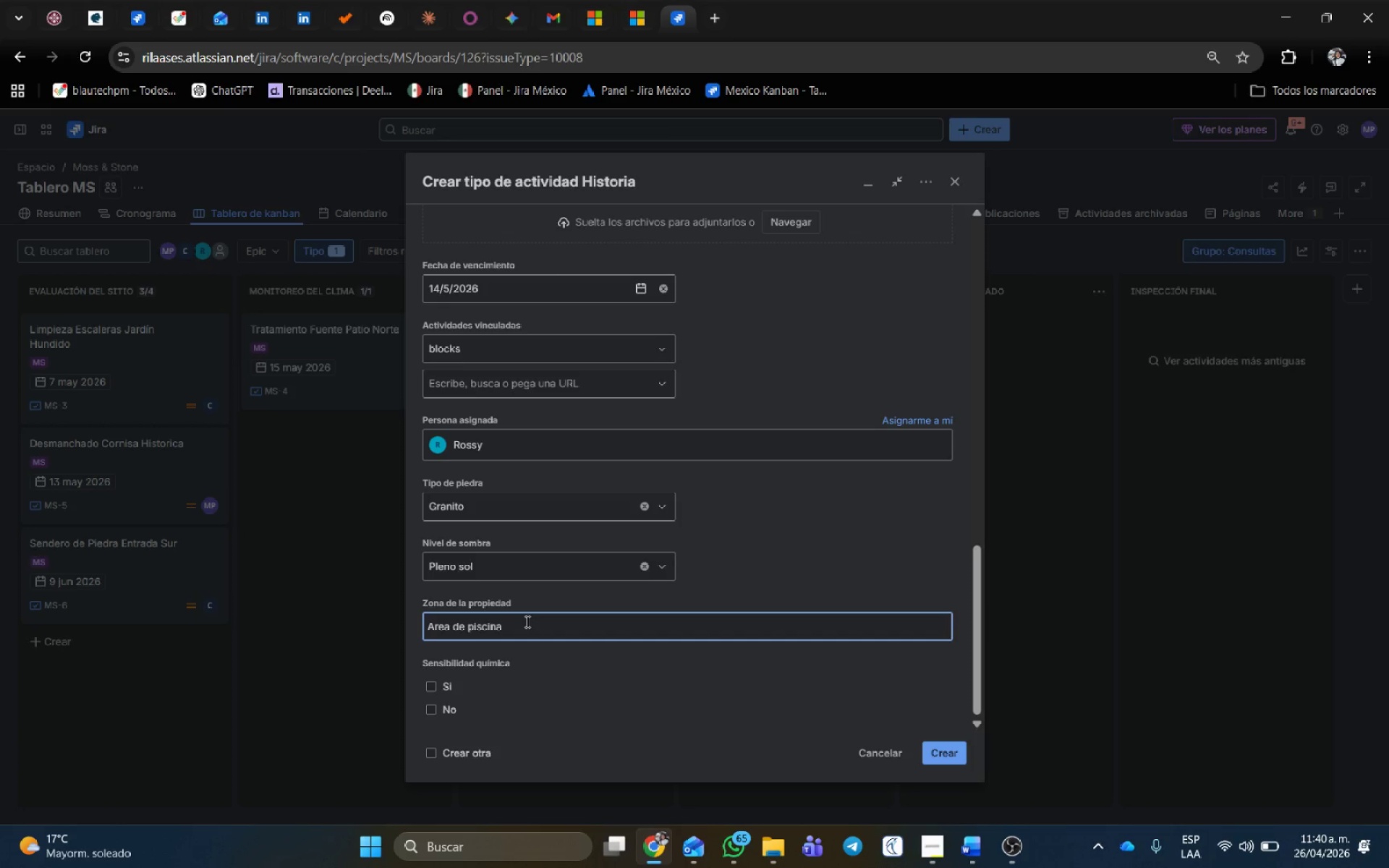 
left_click([426, 702])
 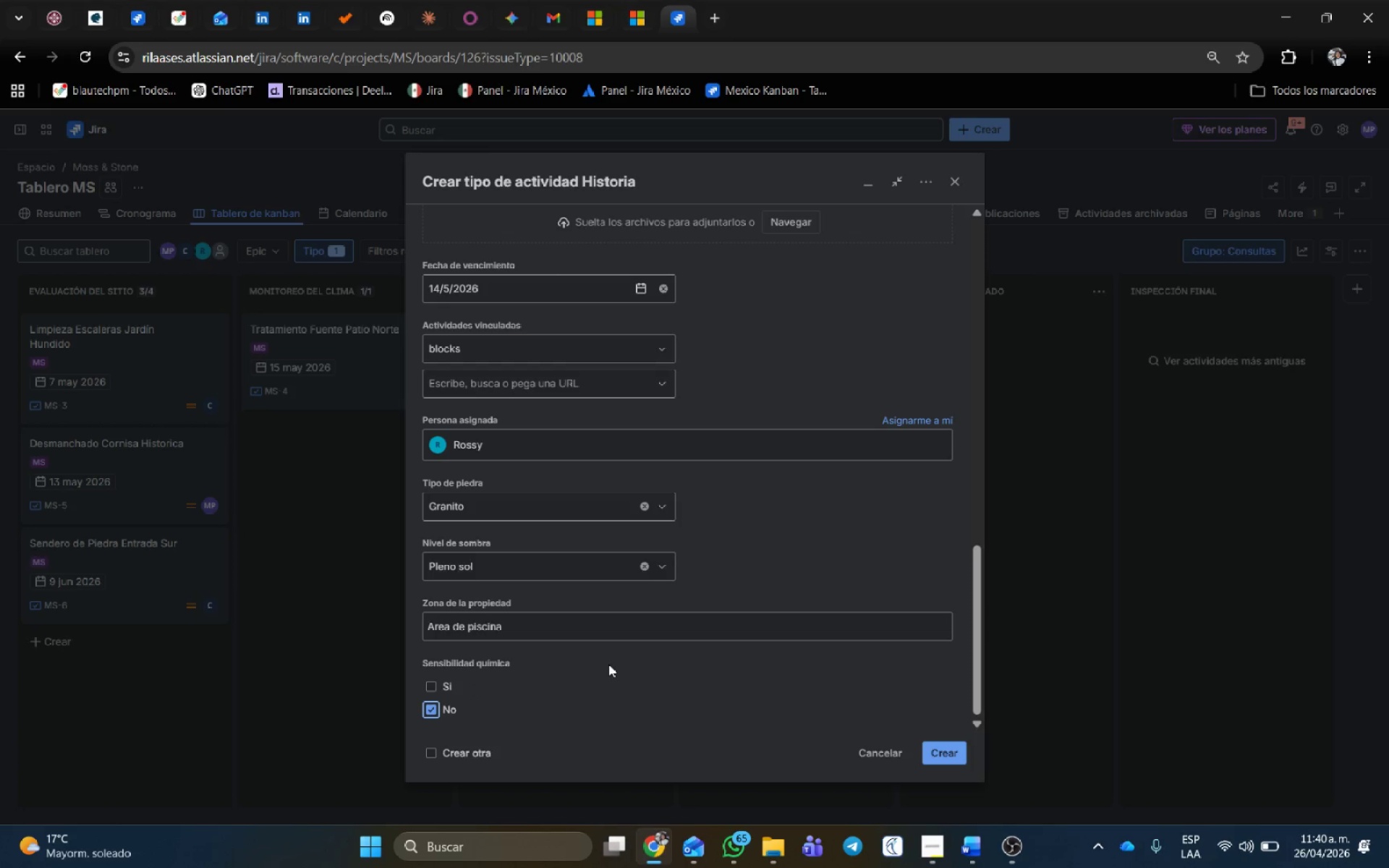 
scroll: coordinate [610, 666], scroll_direction: down, amount: 3.0
 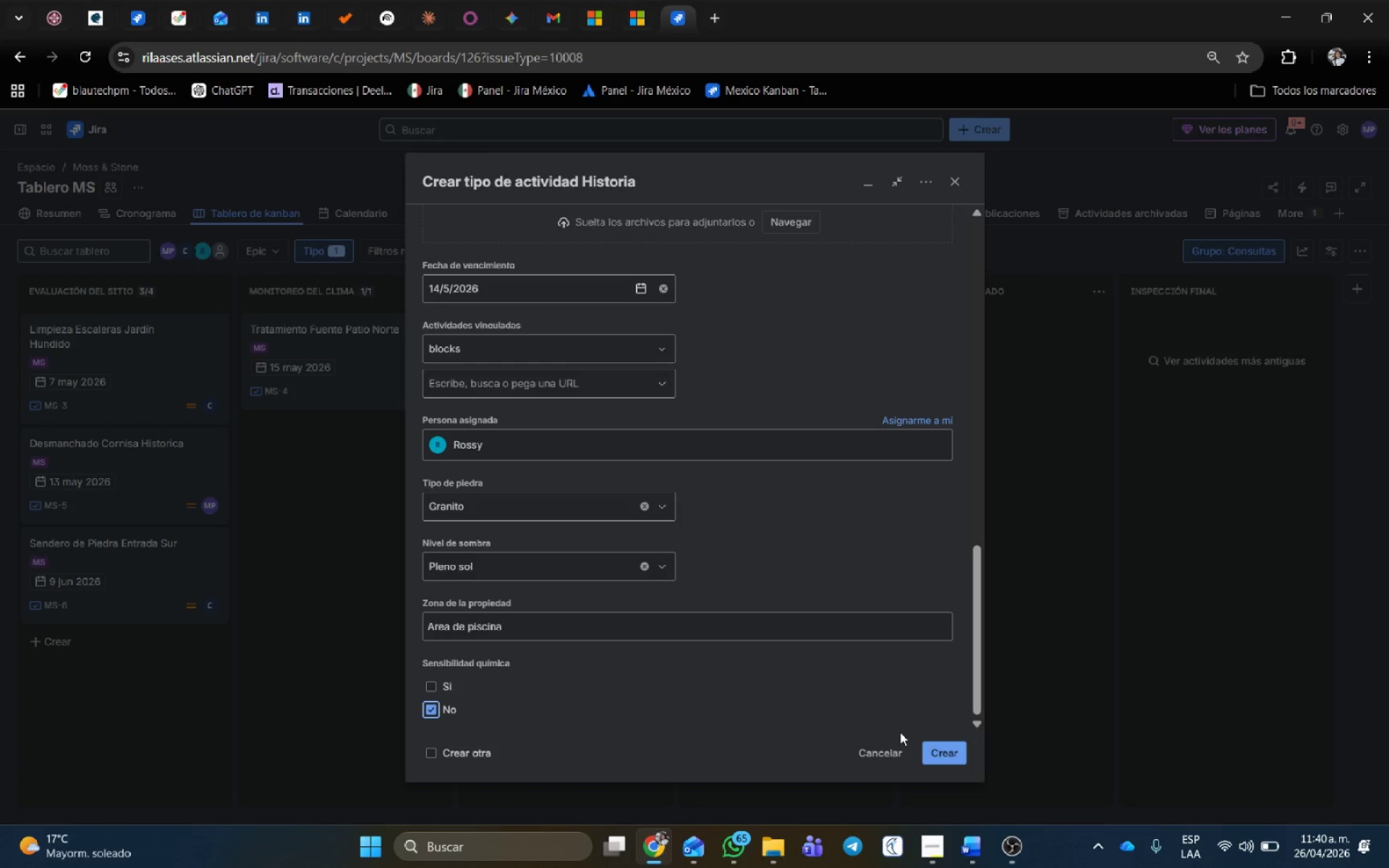 
left_click([958, 746])
 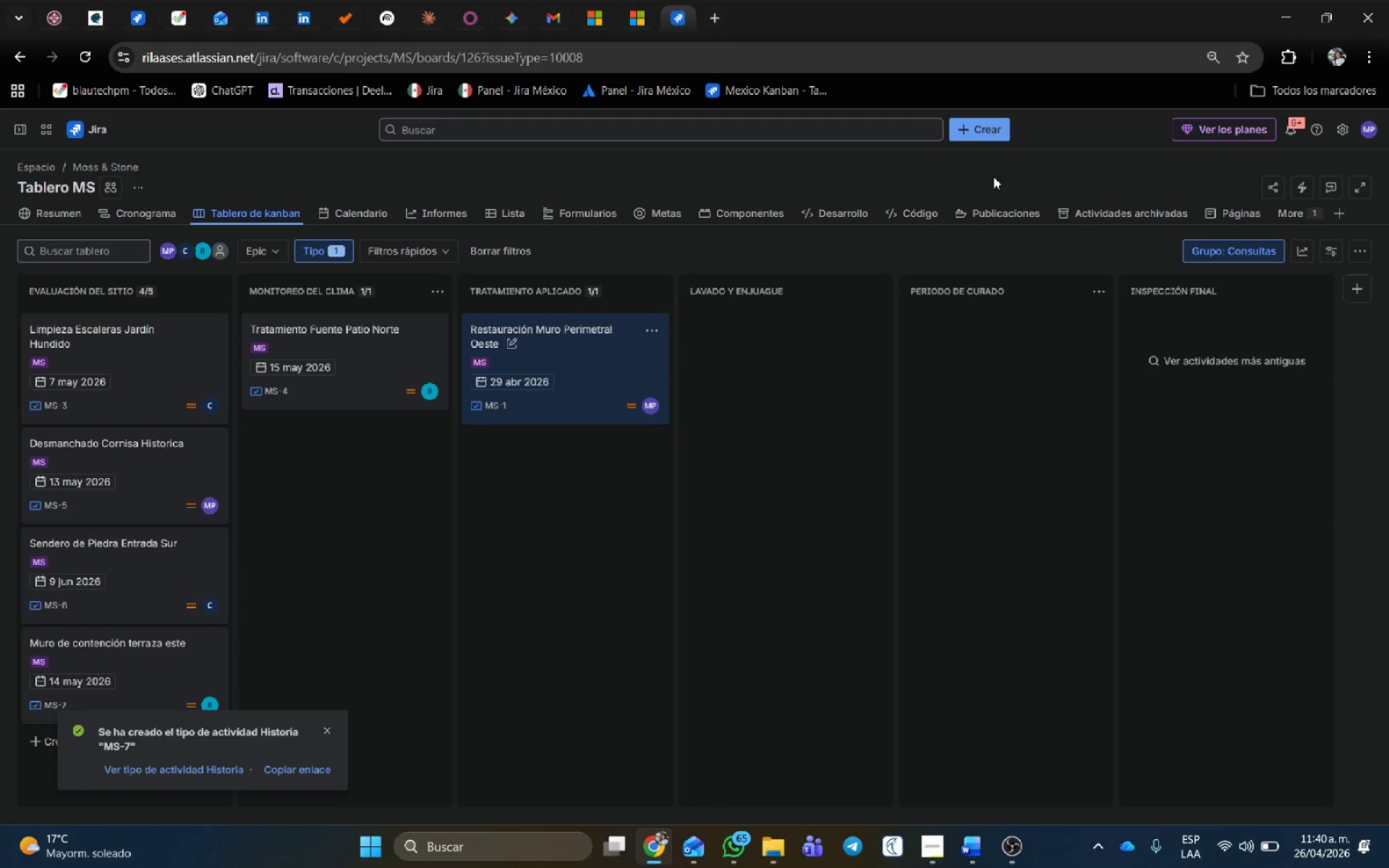 
wait(13.86)
 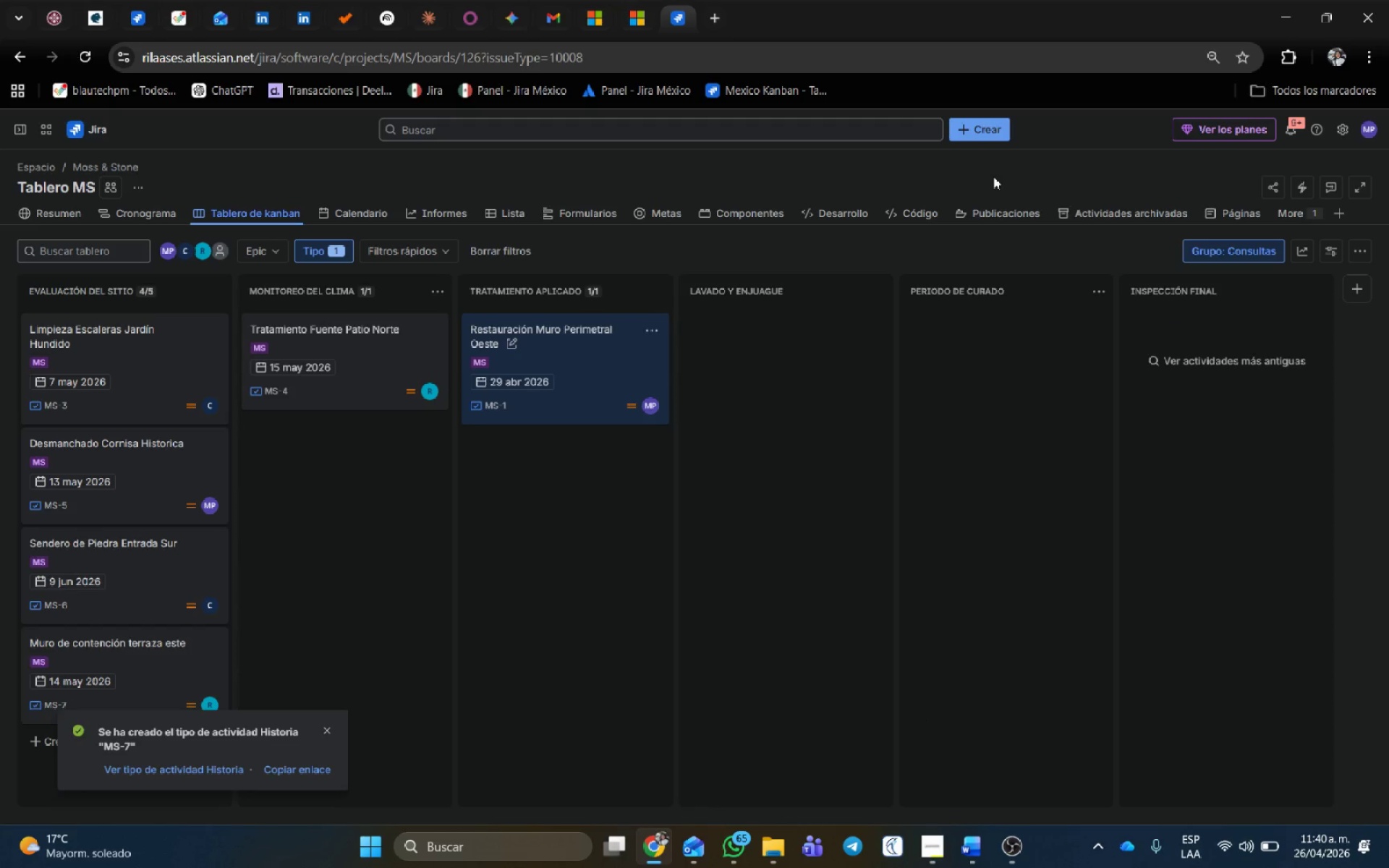 
left_click([989, 128])
 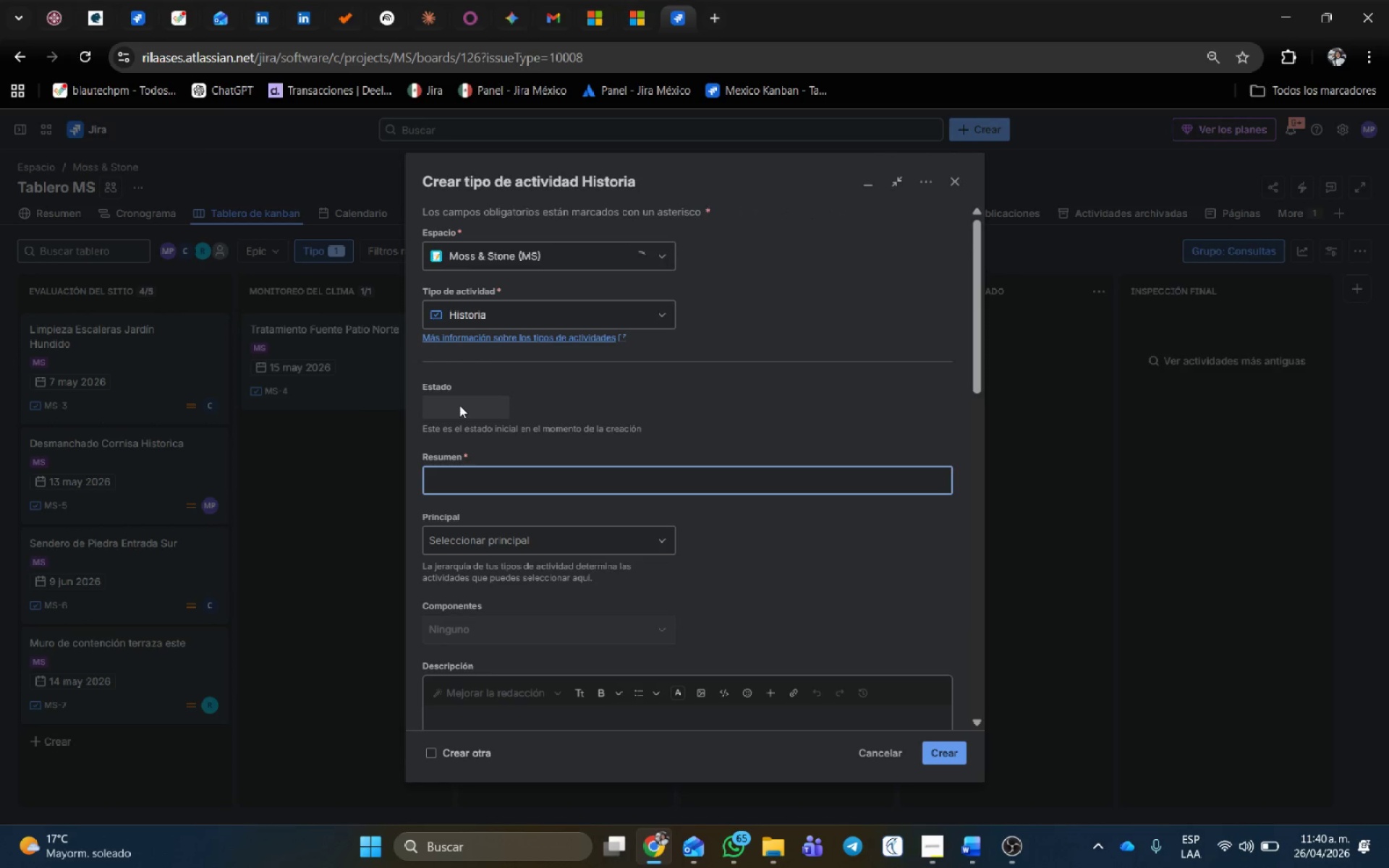 
left_click([466, 398])
 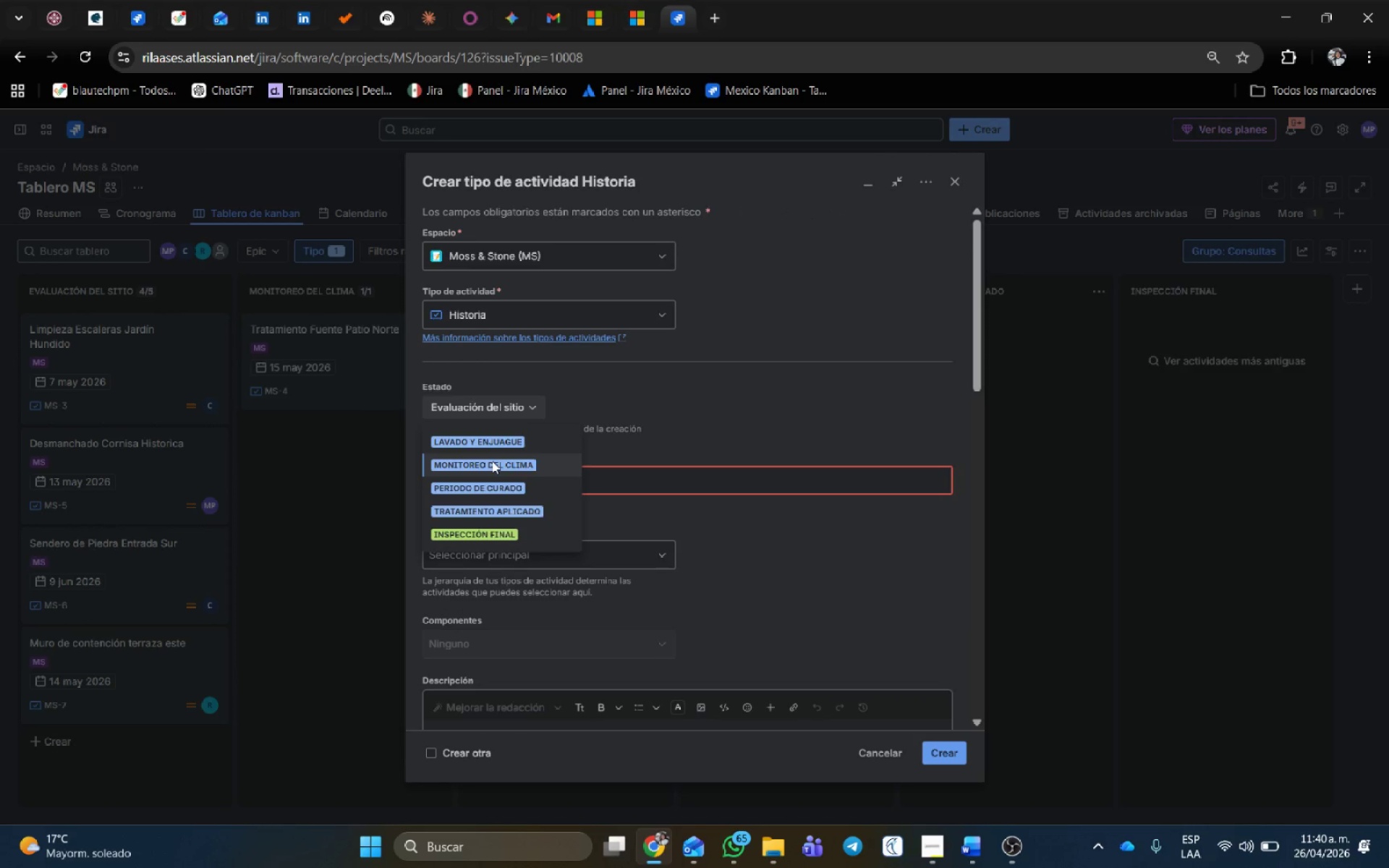 
left_click([493, 482])
 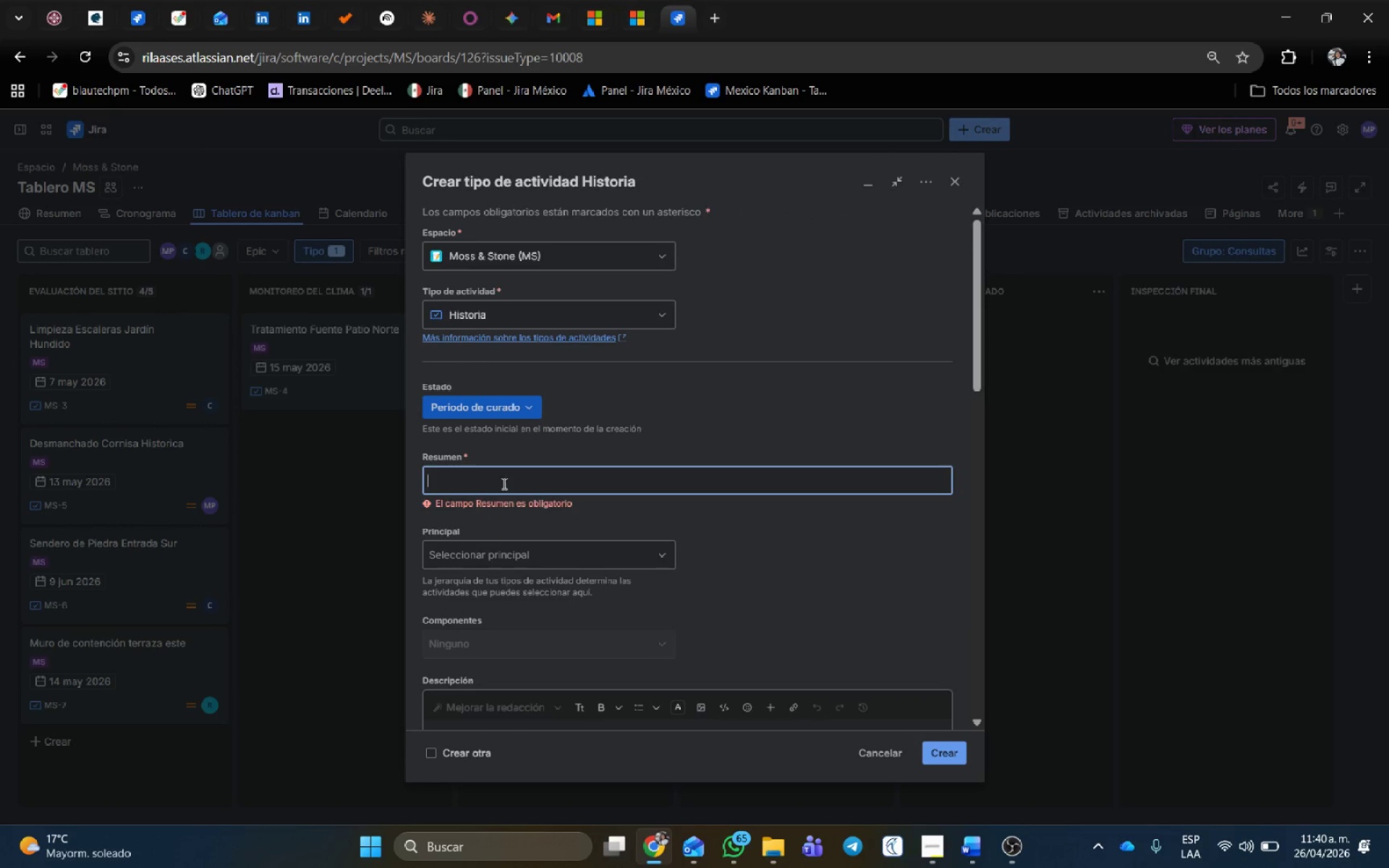 
left_click([503, 483])
 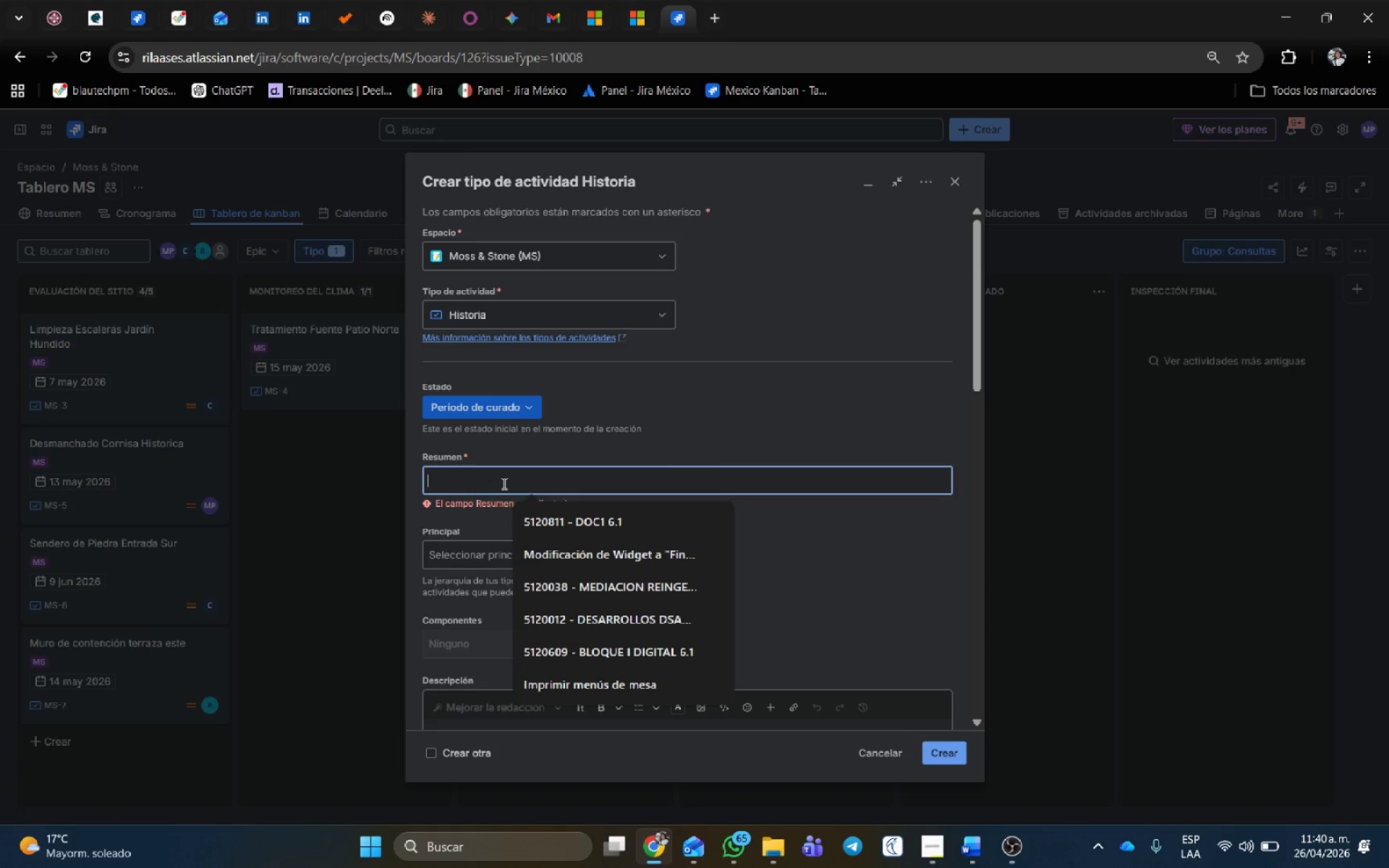 
wait(7.98)
 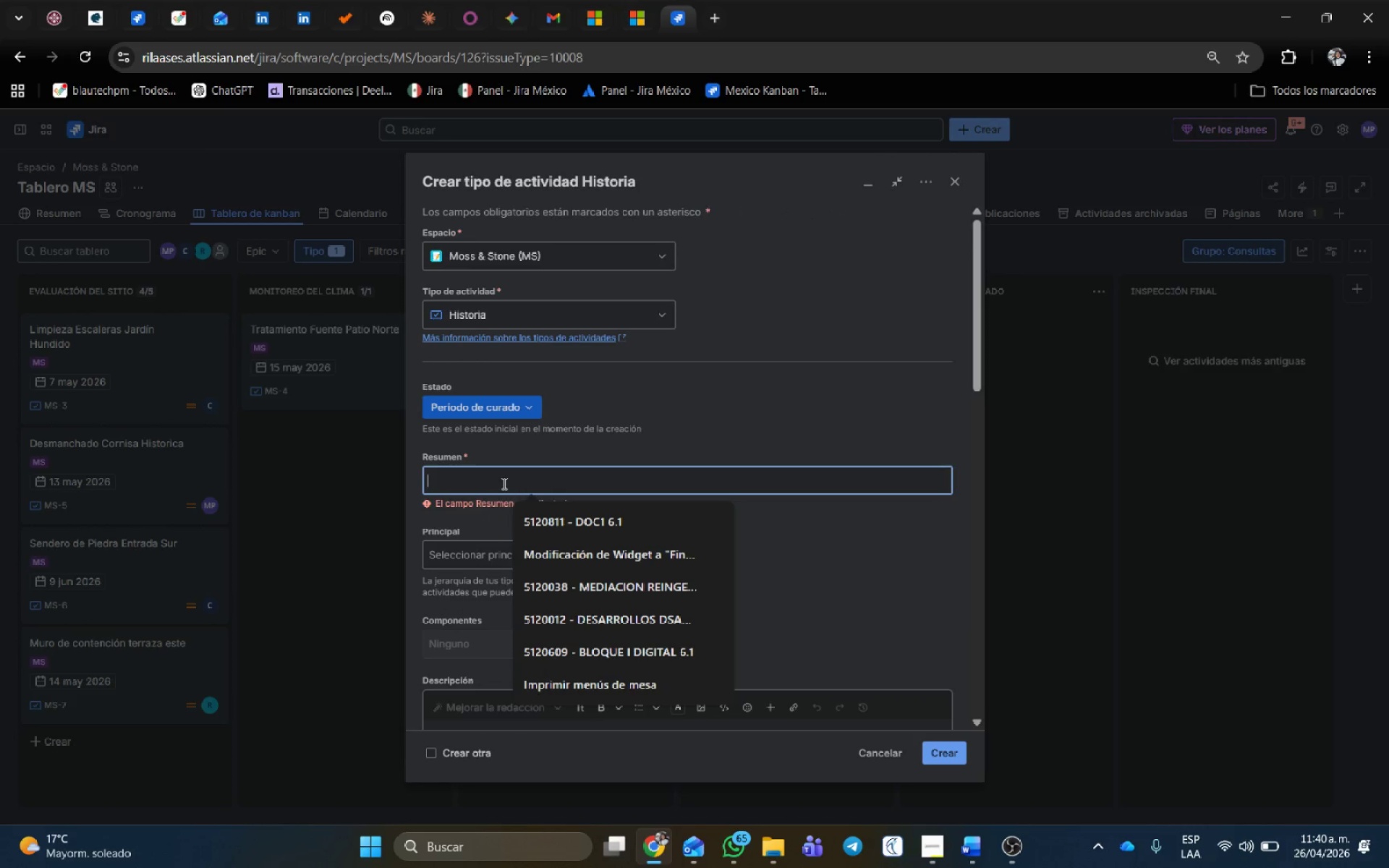 
type(Pilares del port;on de lujo)
 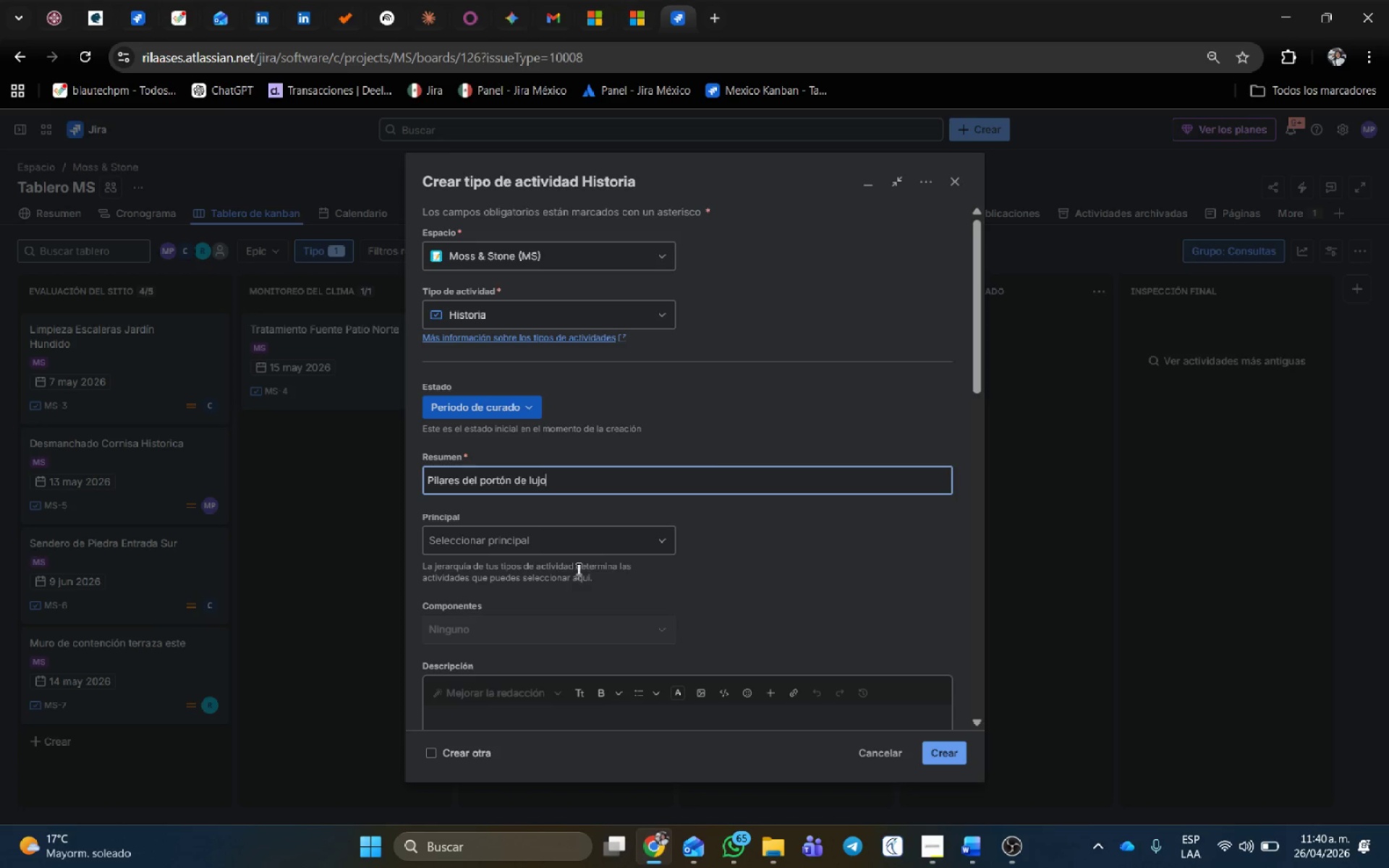 
left_click([579, 539])
 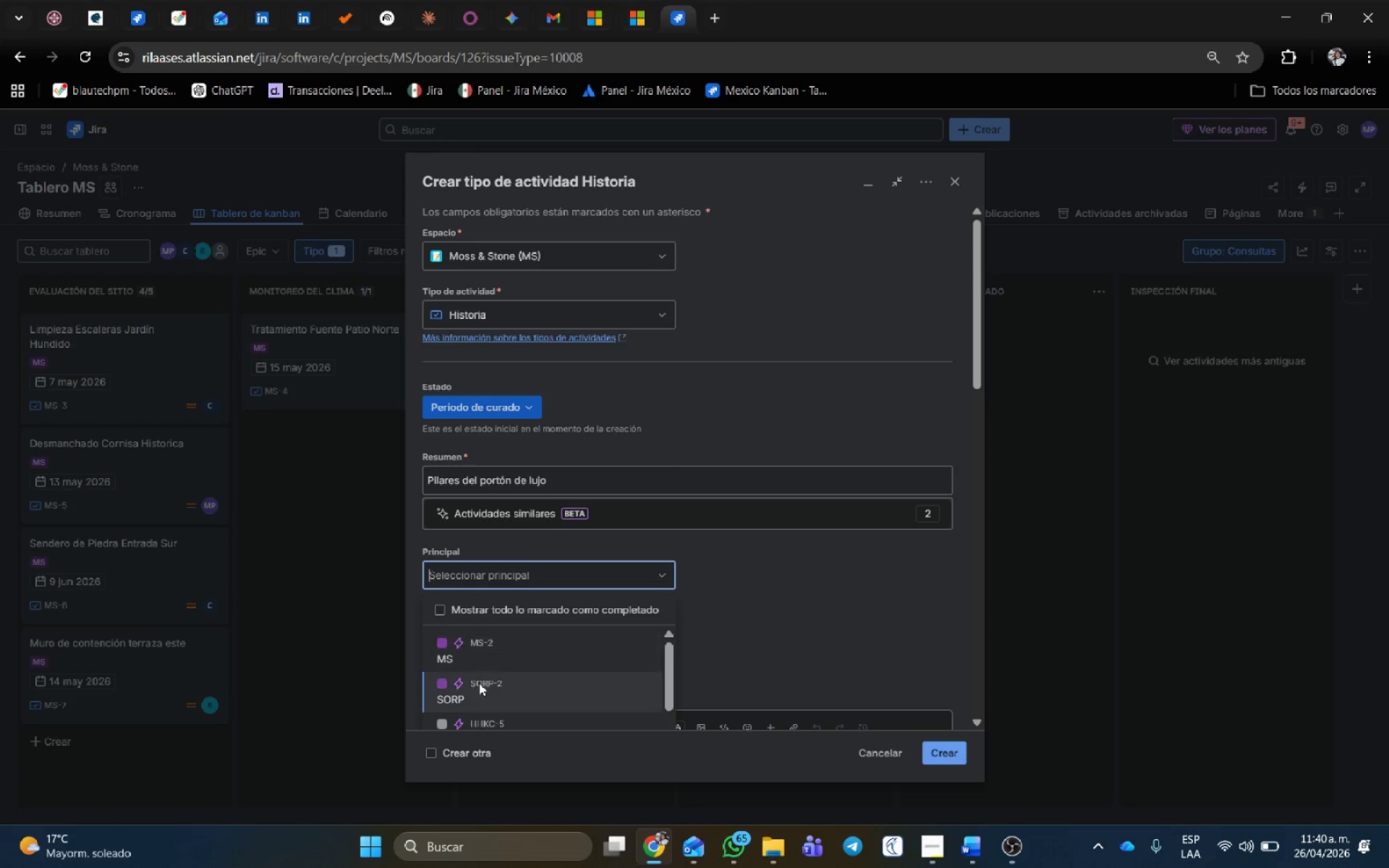 
left_click([488, 655])
 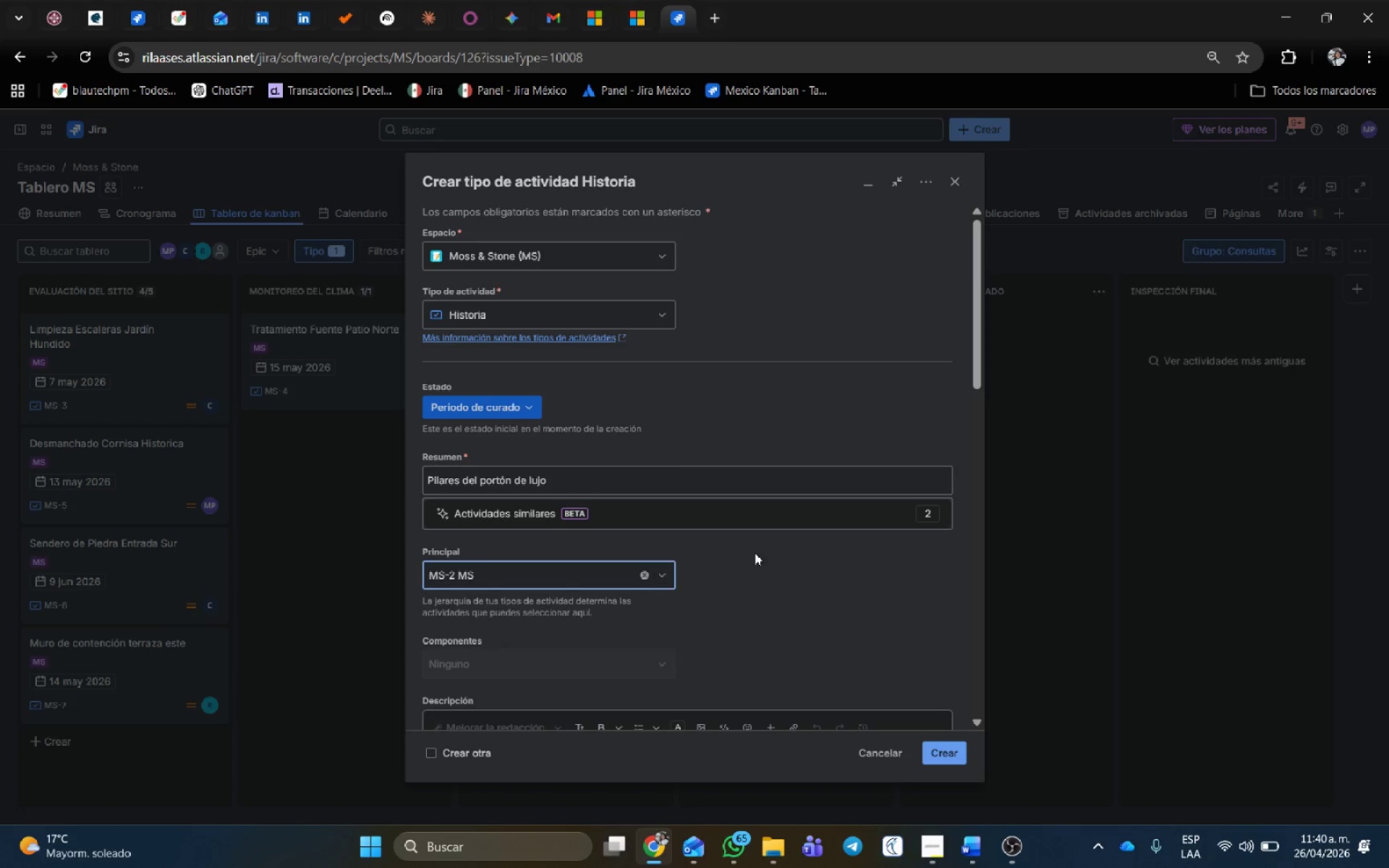 
scroll: coordinate [755, 553], scroll_direction: down, amount: 7.0
 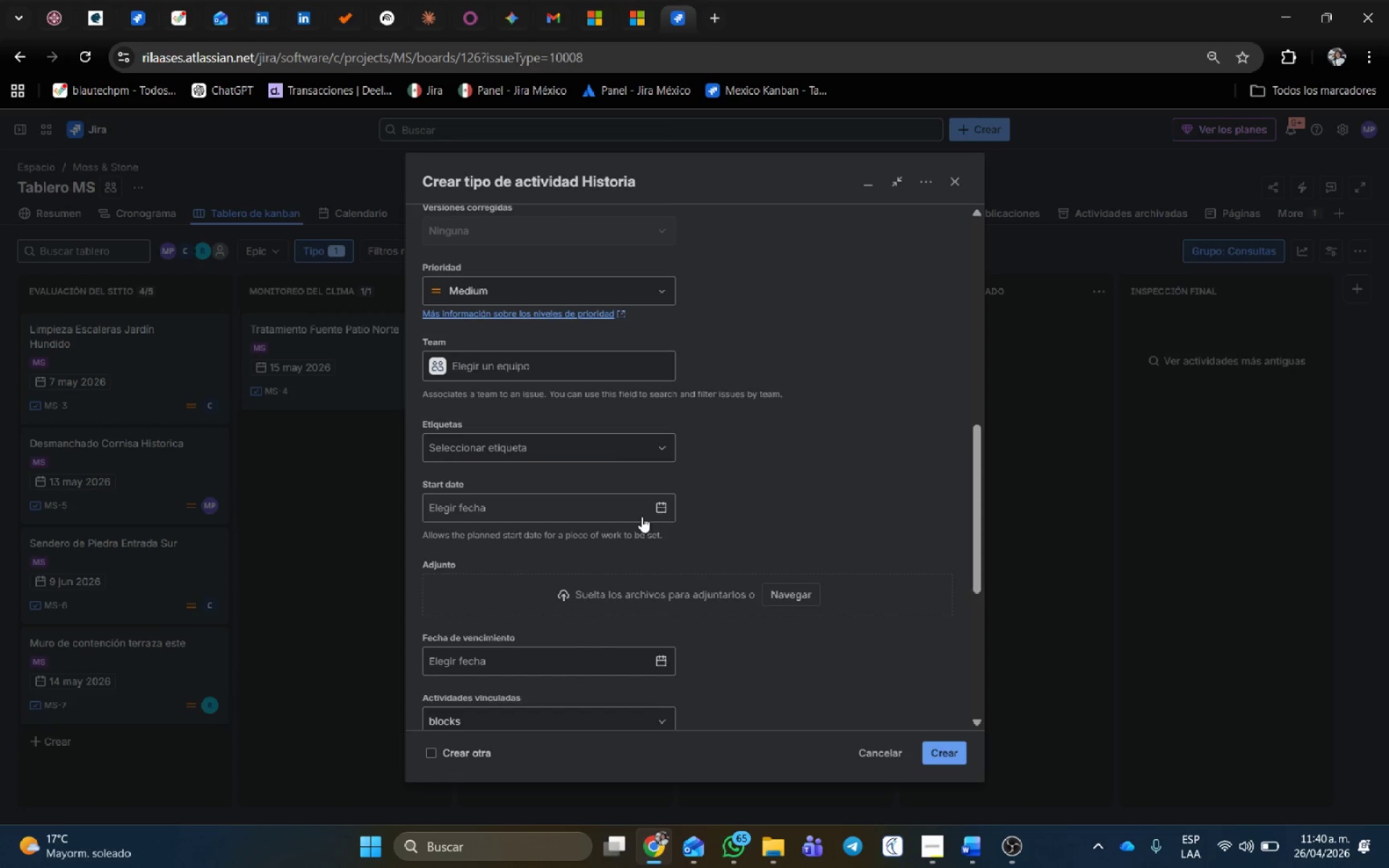 
left_click([660, 506])
 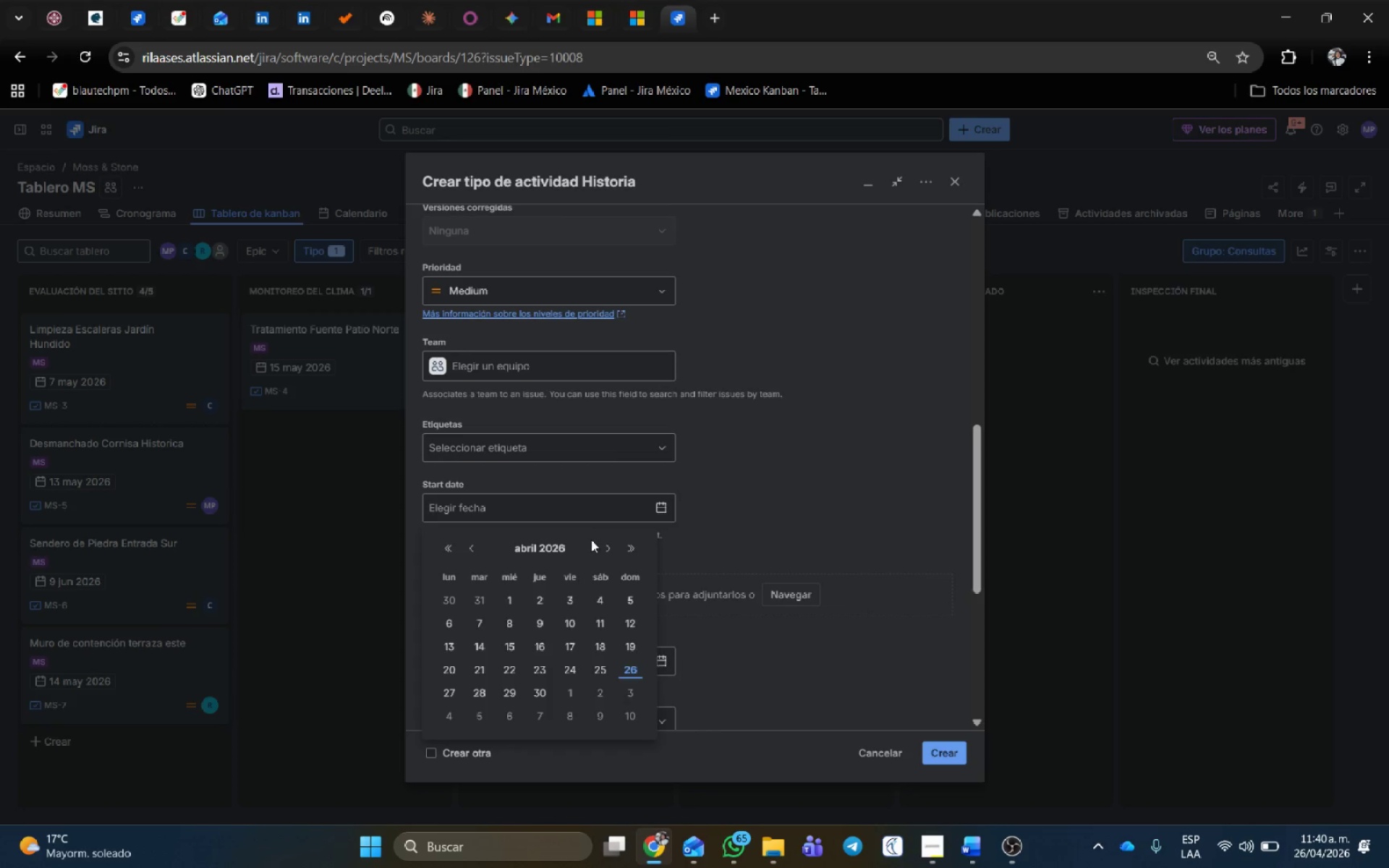 
left_click([606, 544])
 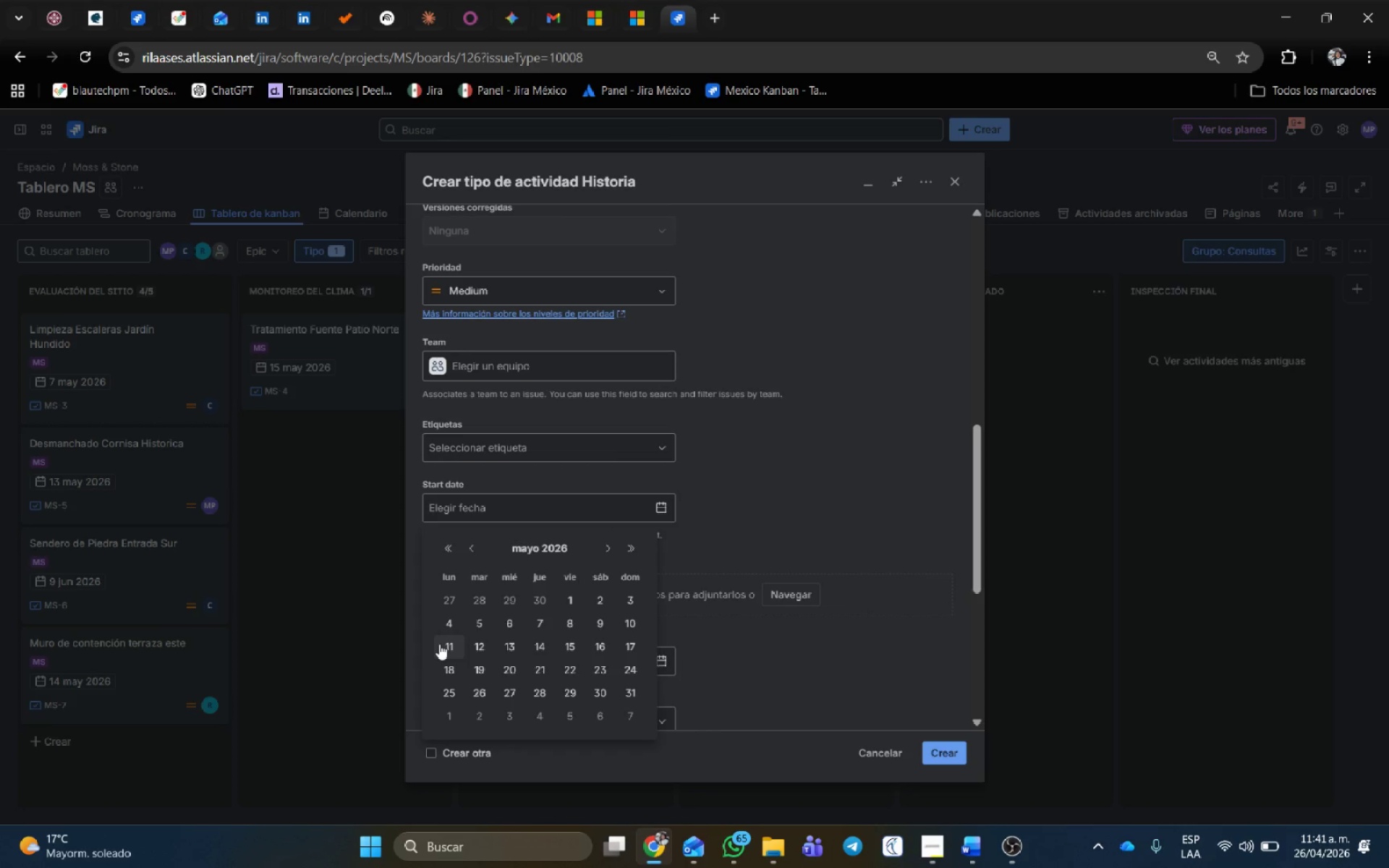 
left_click([440, 643])
 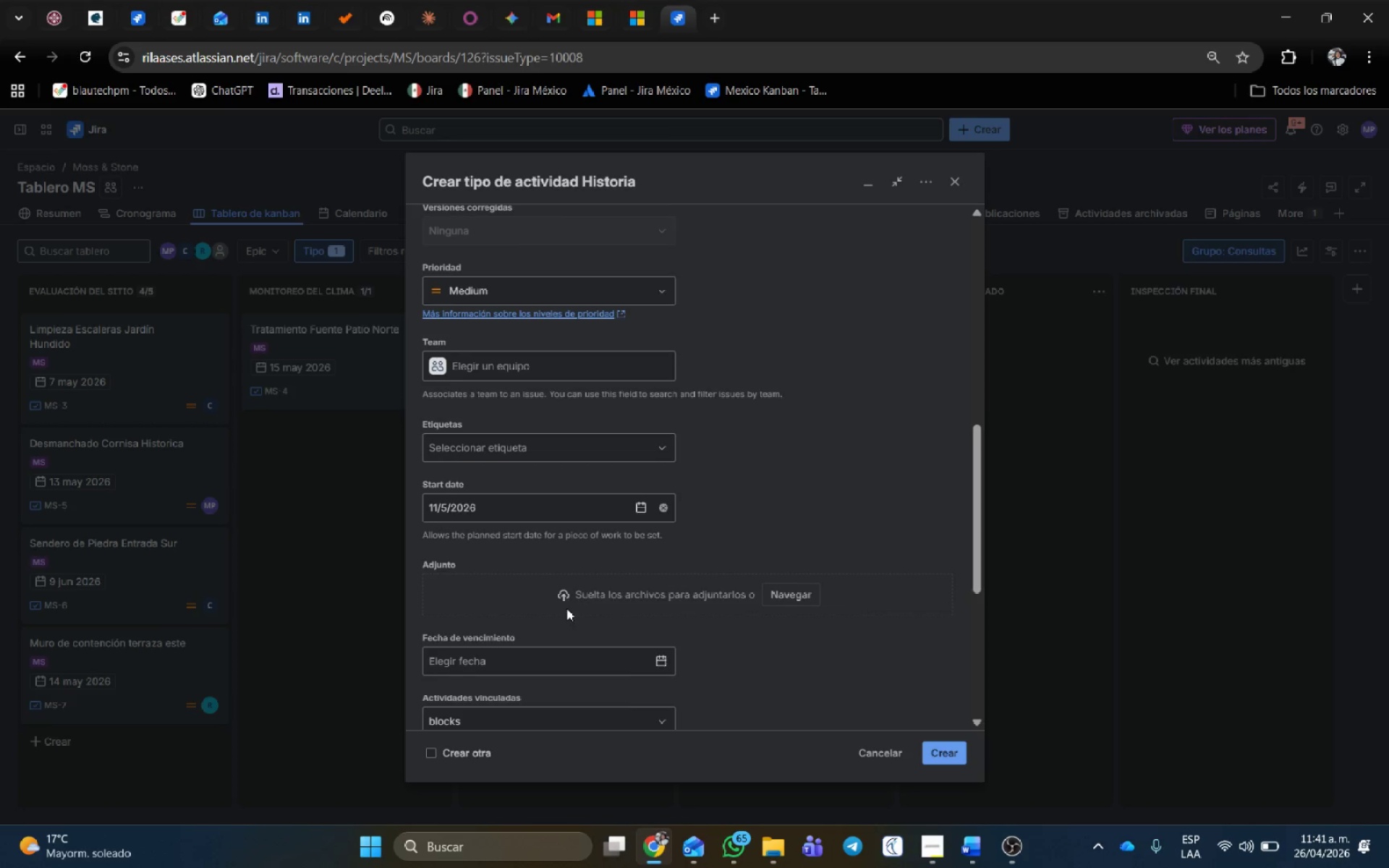 
scroll: coordinate [571, 606], scroll_direction: down, amount: 2.0
 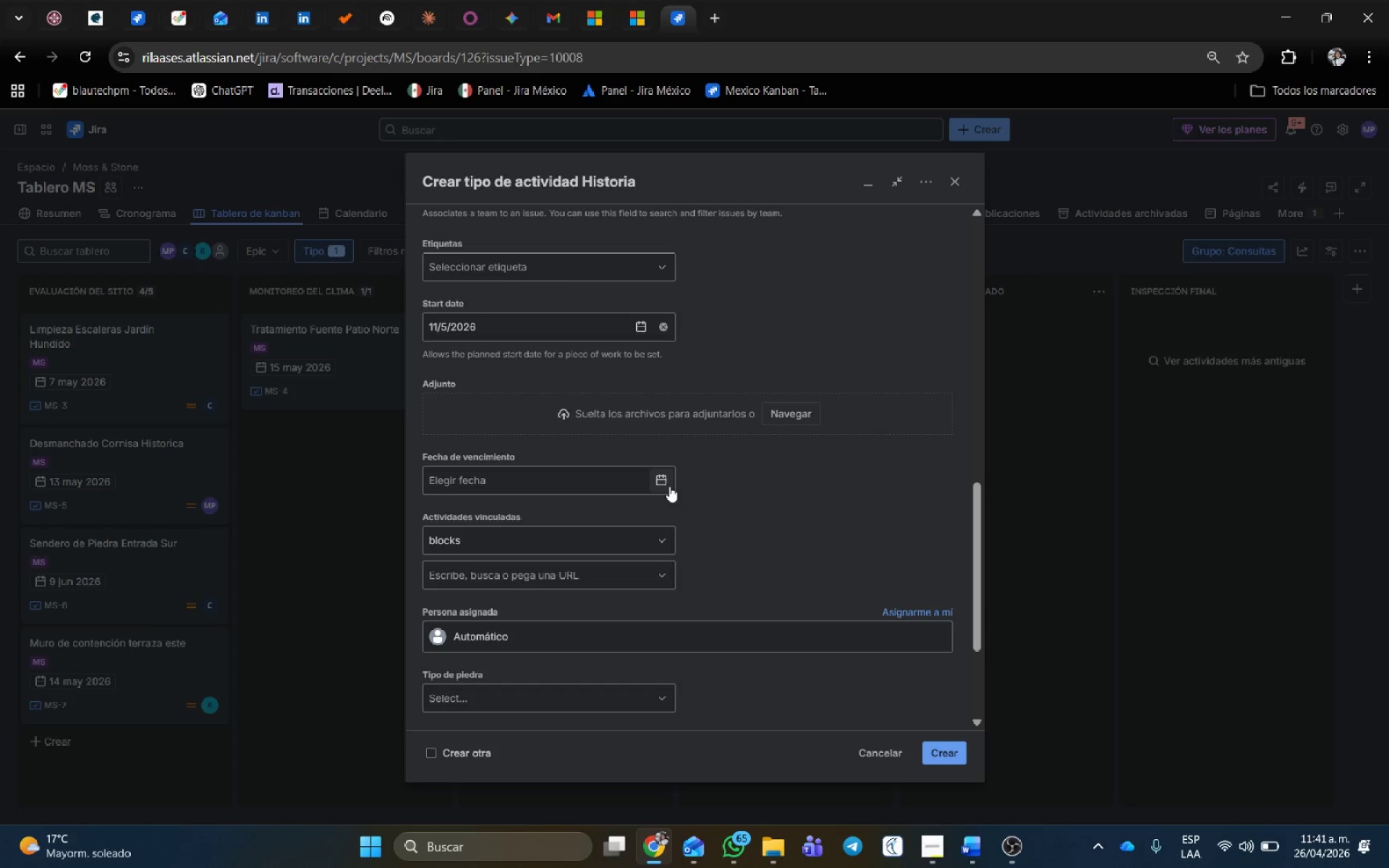 
left_click([667, 482])
 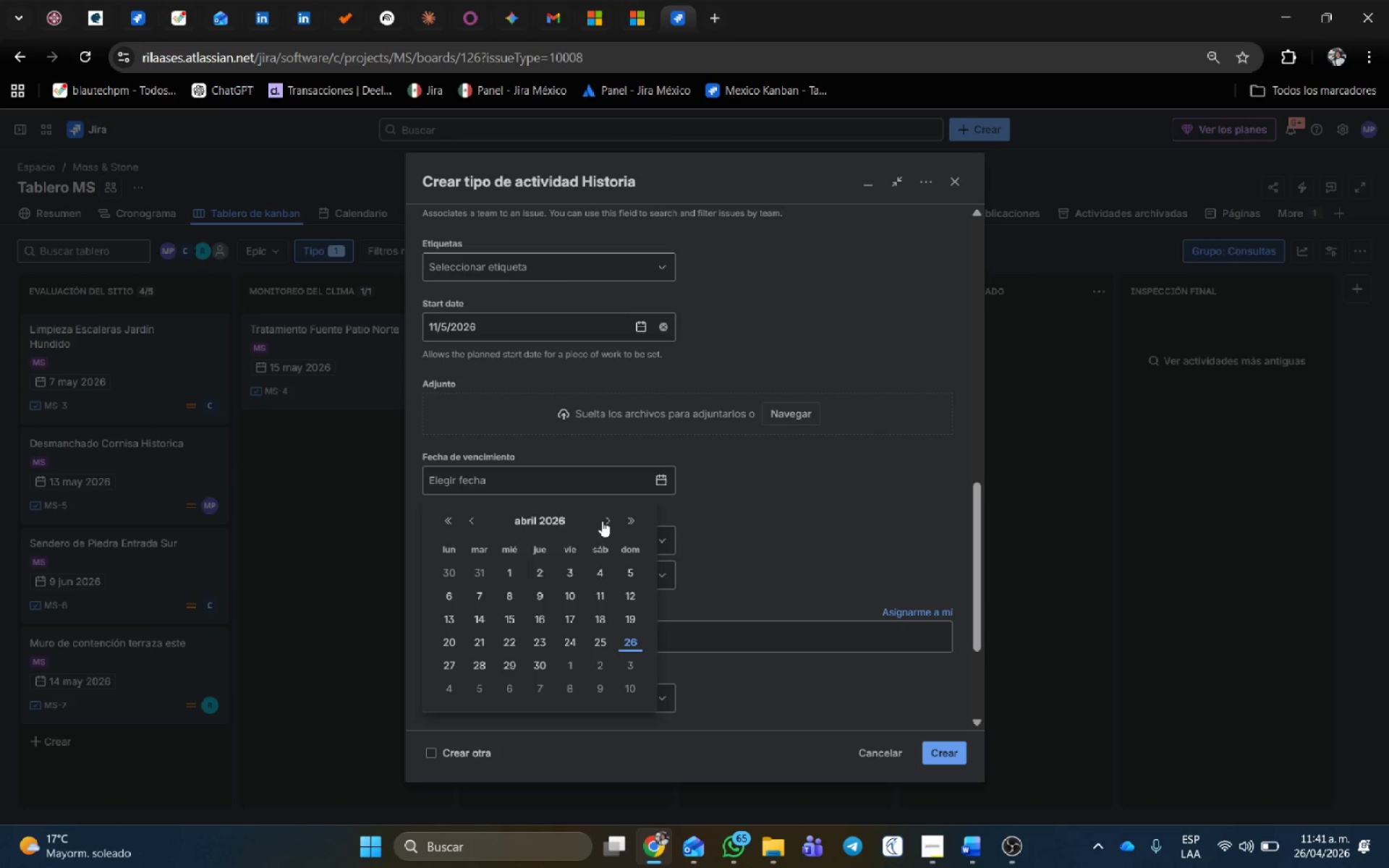 
left_click([603, 521])
 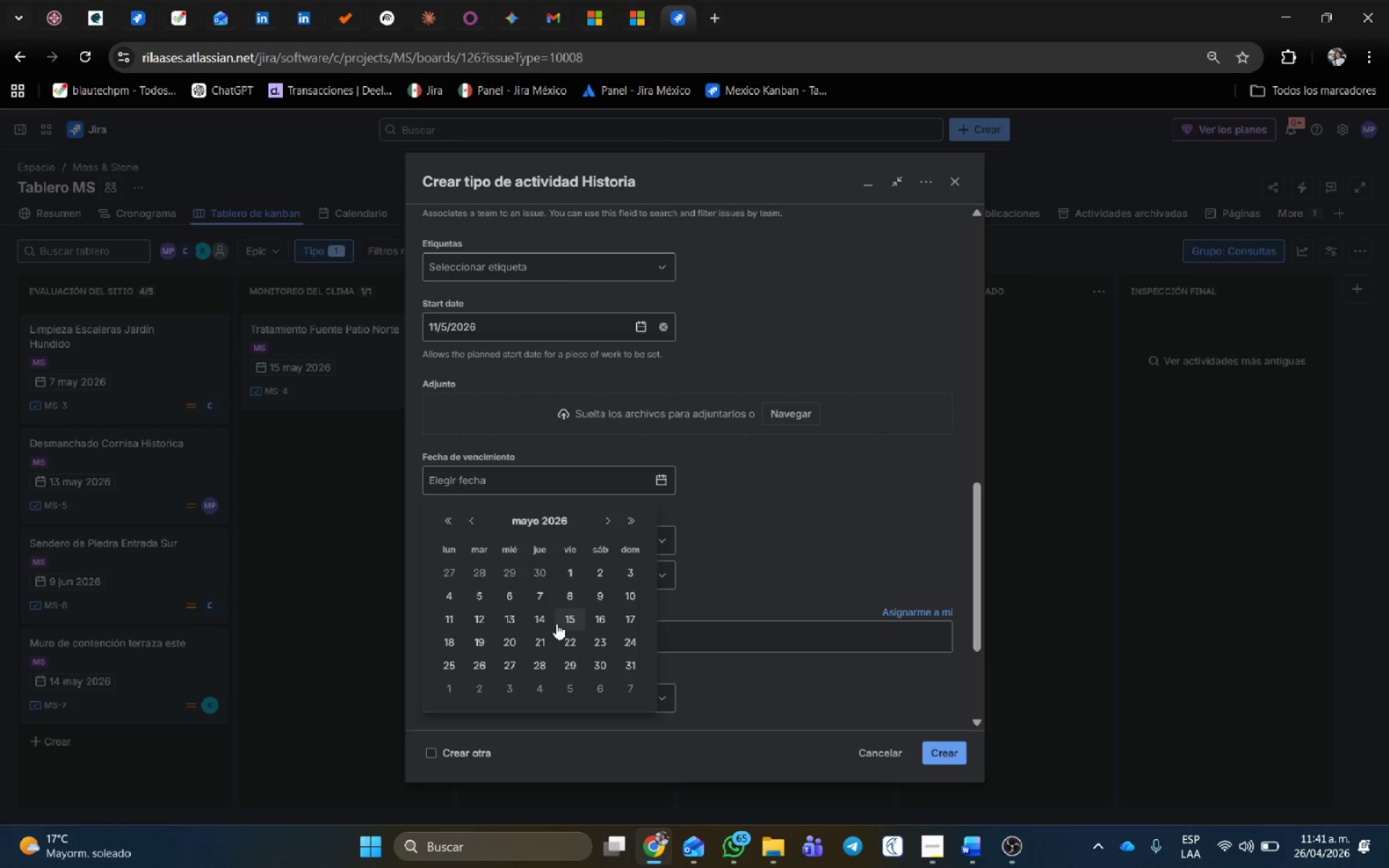 
left_click([579, 616])
 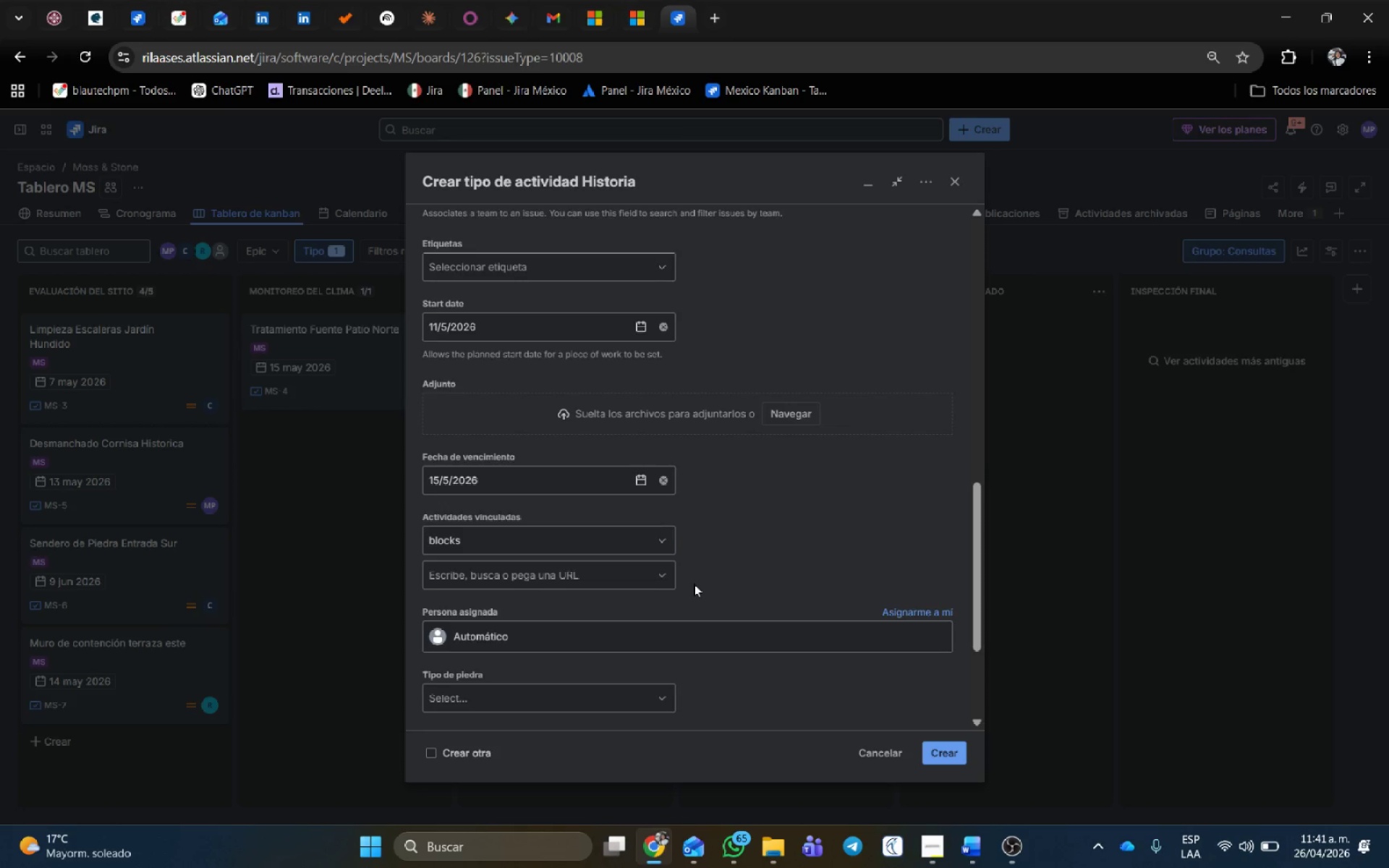 
scroll: coordinate [694, 584], scroll_direction: down, amount: 2.0
 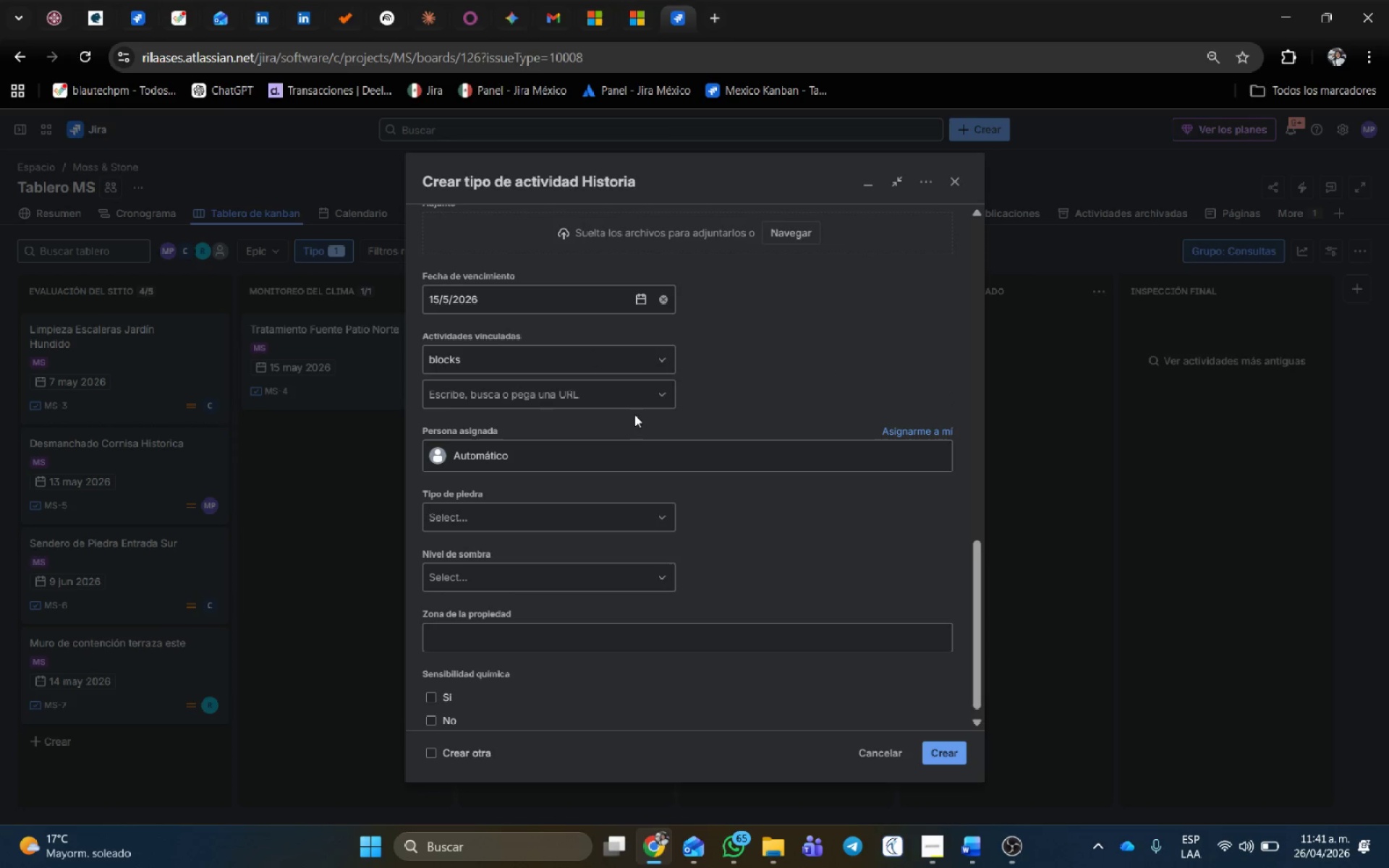 
left_click([635, 443])
 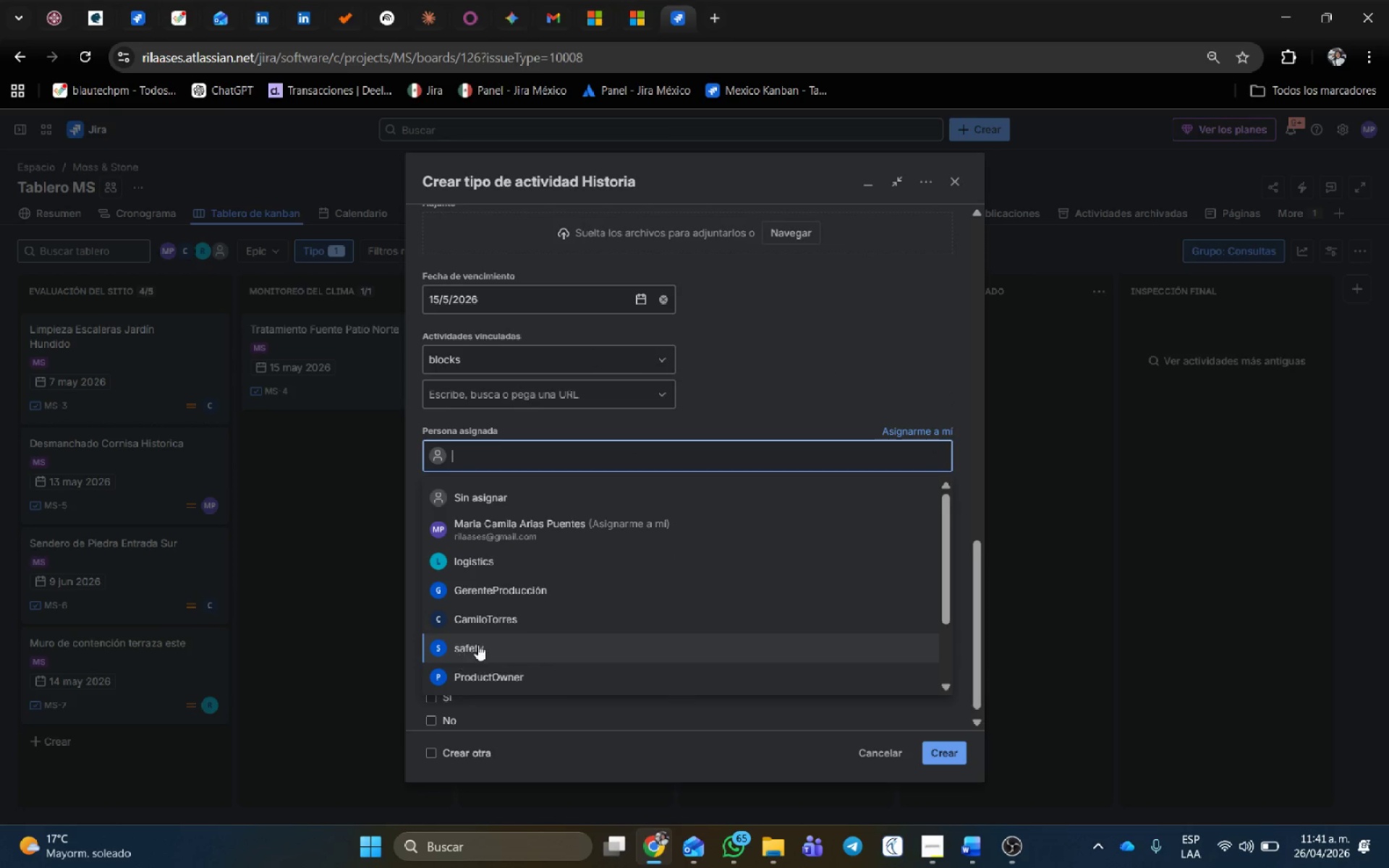 
left_click([487, 616])
 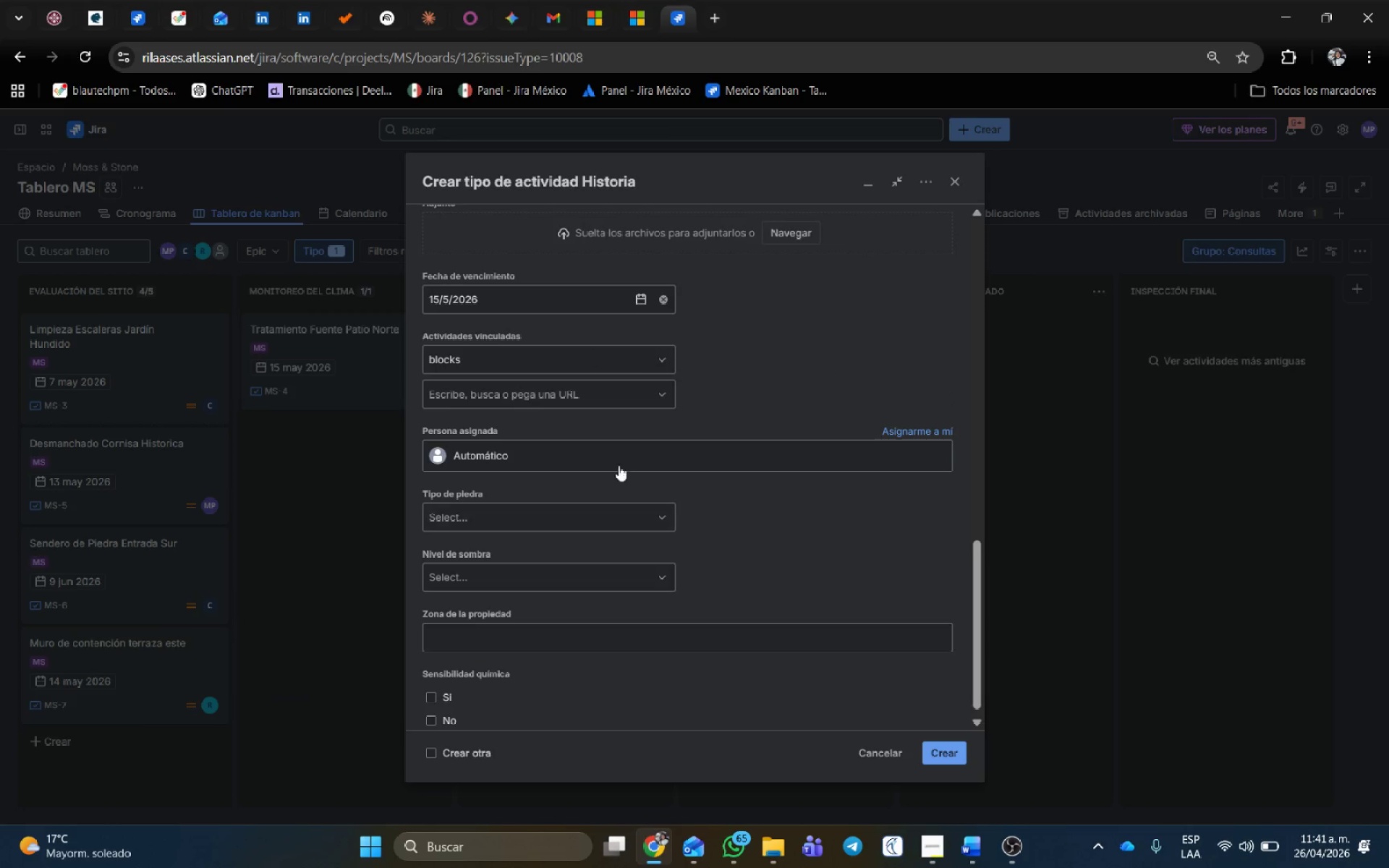 
left_click([619, 465])
 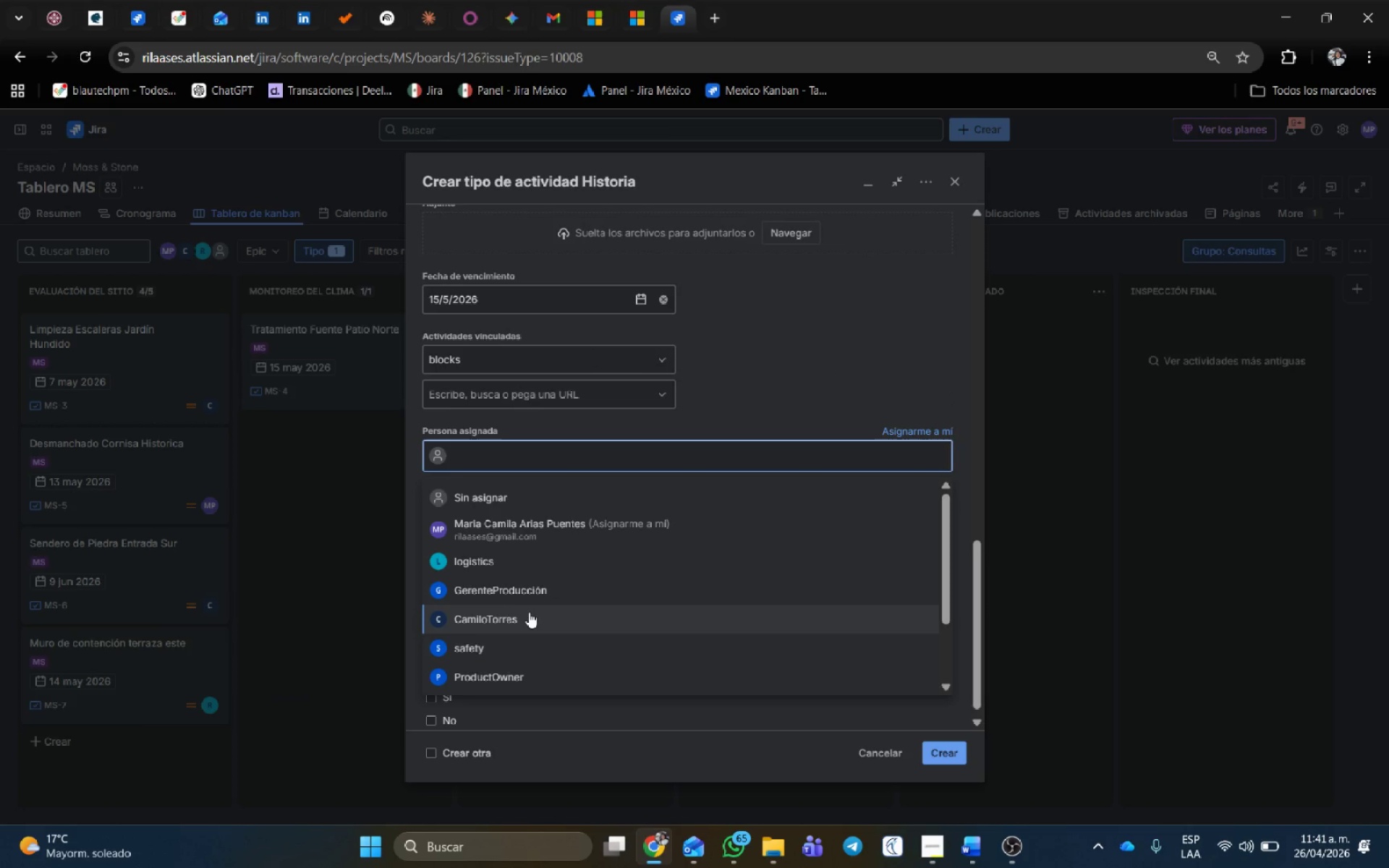 
left_click([529, 613])
 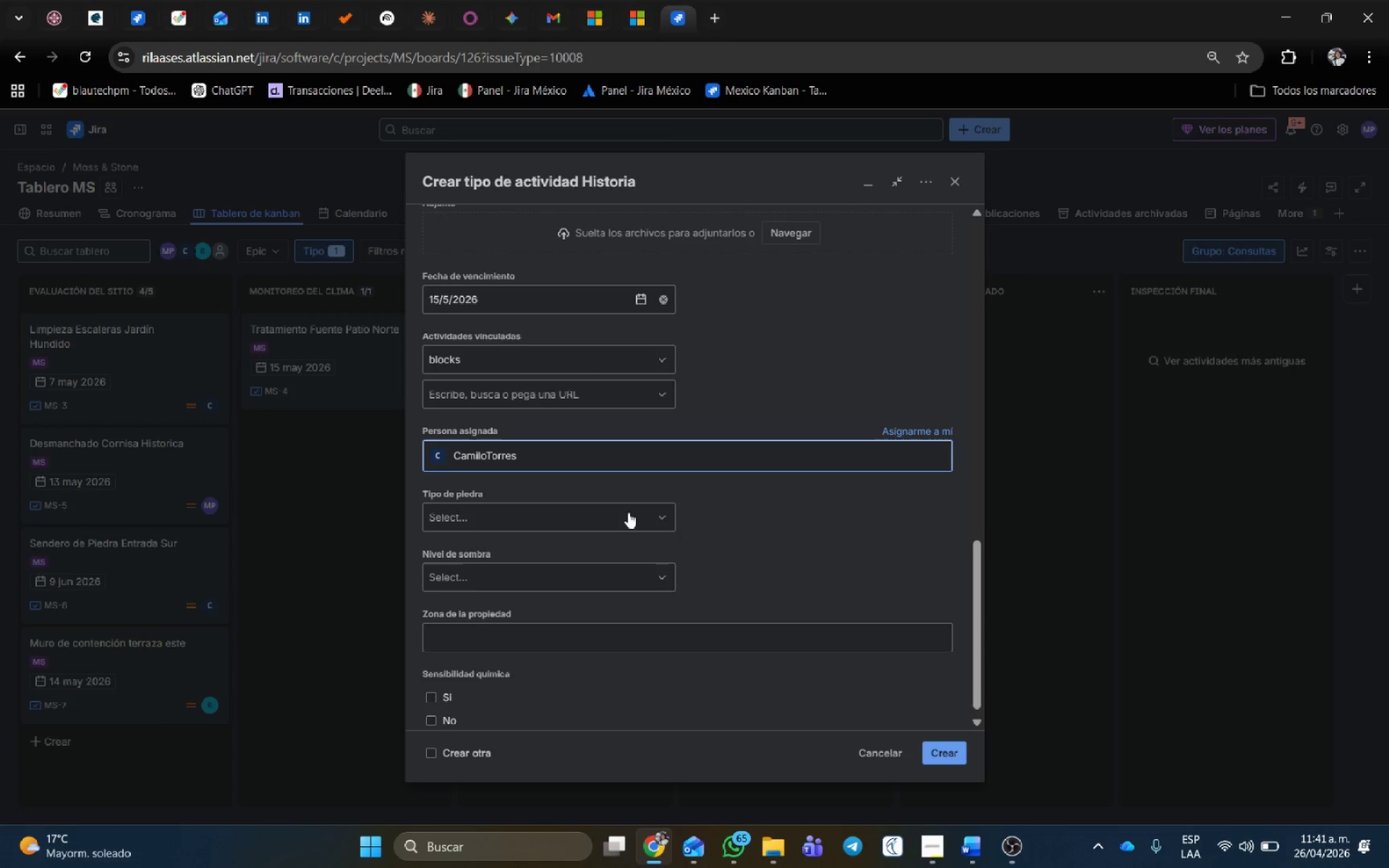 
scroll: coordinate [629, 511], scroll_direction: down, amount: 1.0
 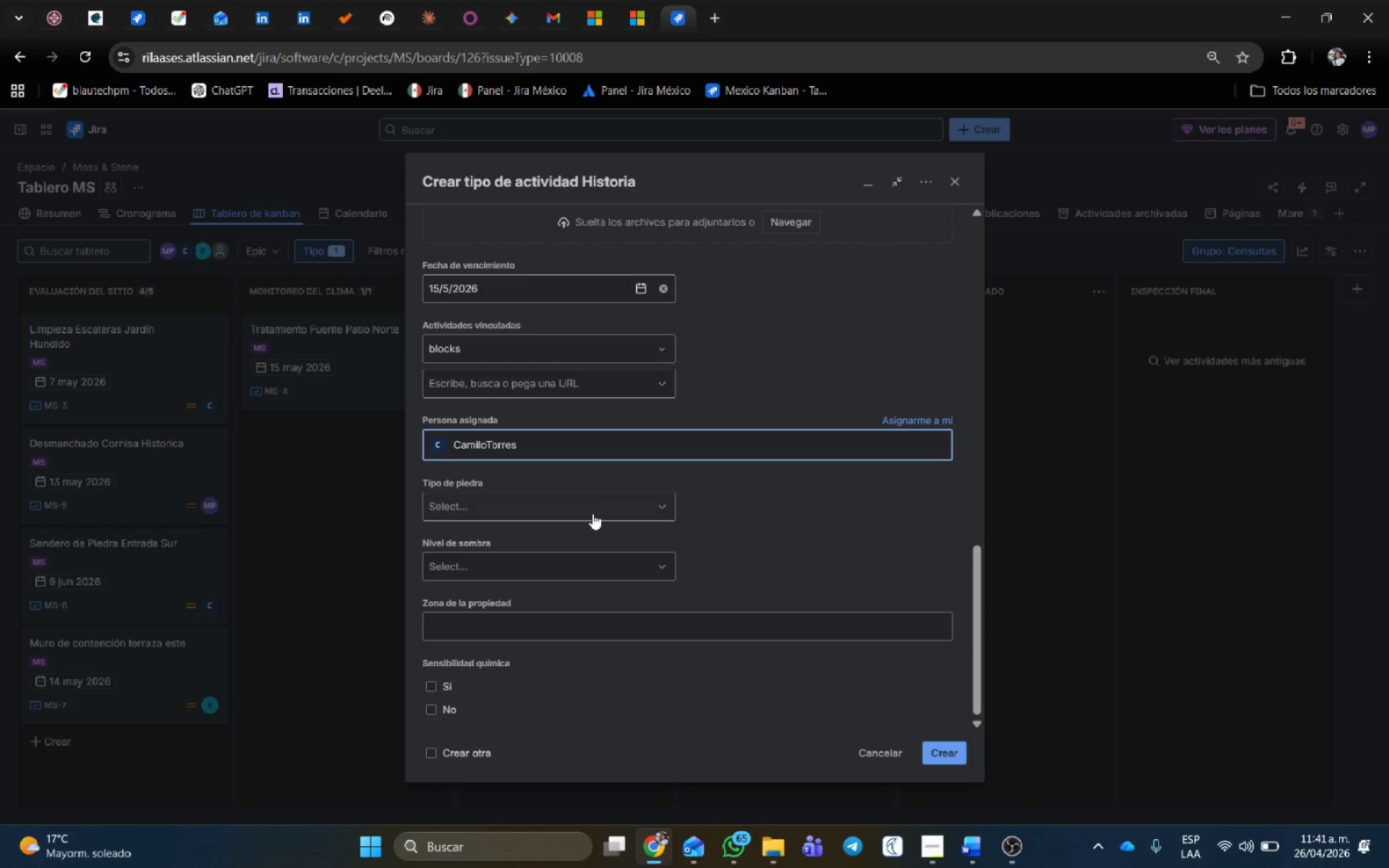 
left_click([592, 514])
 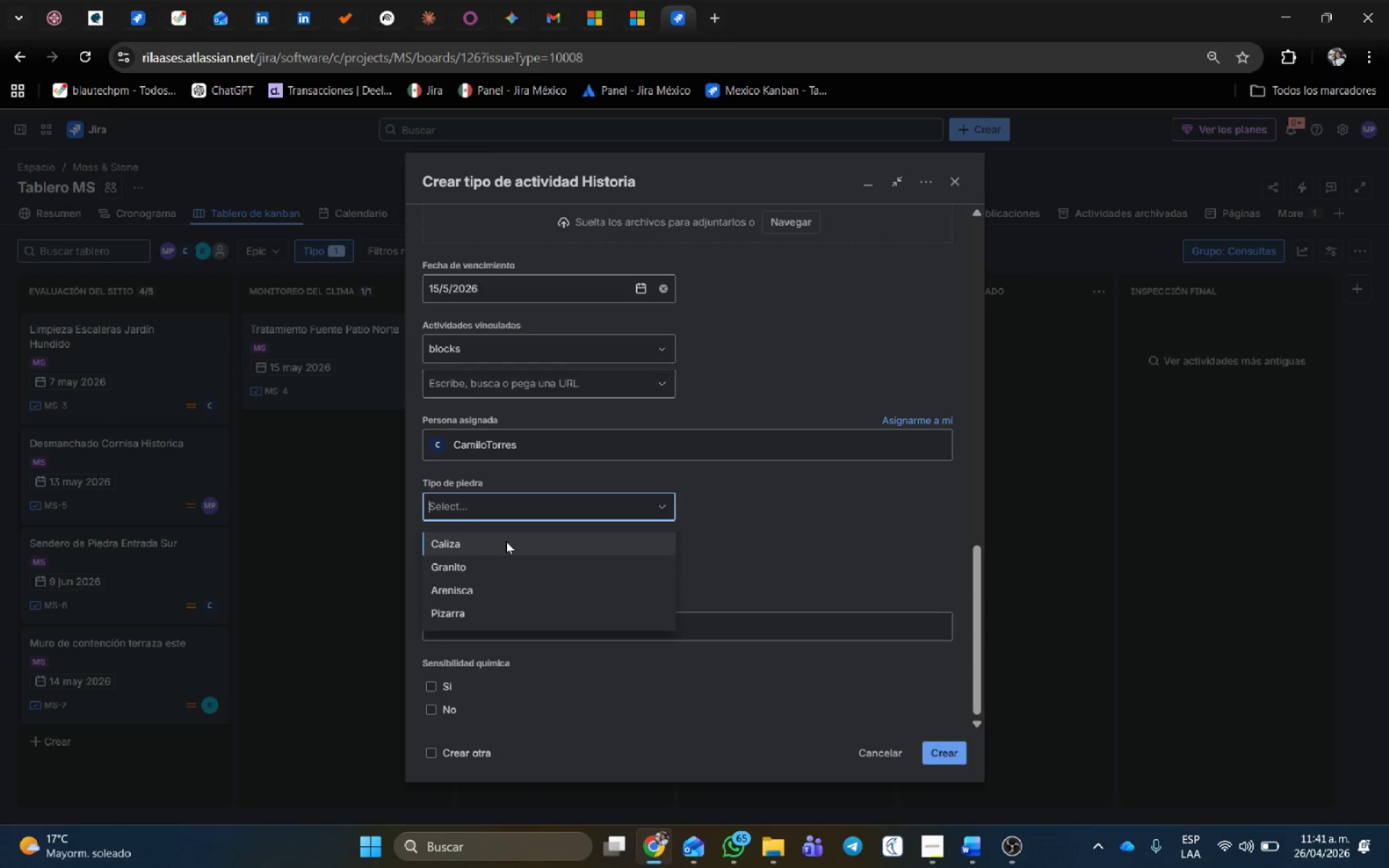 
left_click([497, 562])
 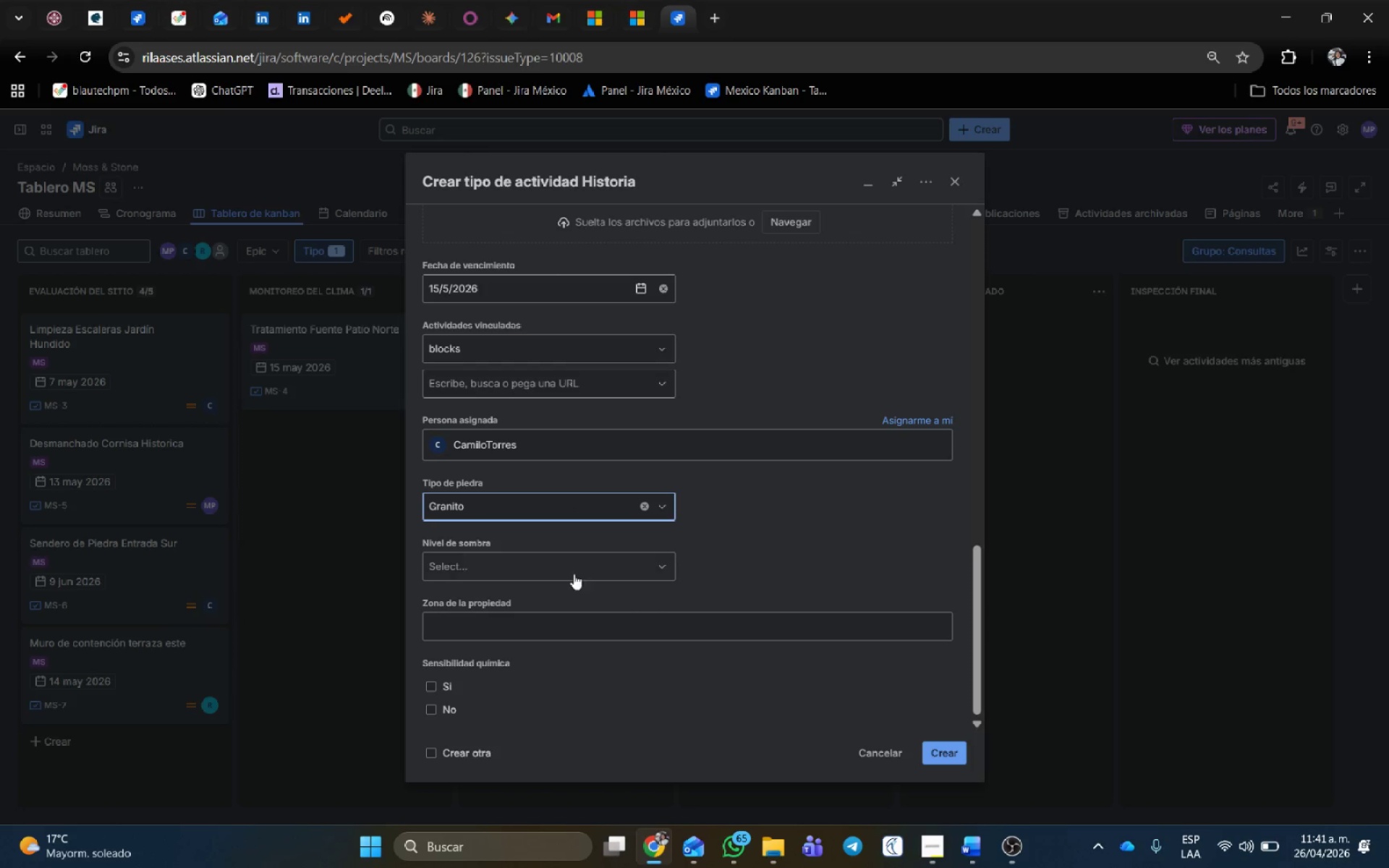 
scroll: coordinate [561, 596], scroll_direction: down, amount: 1.0
 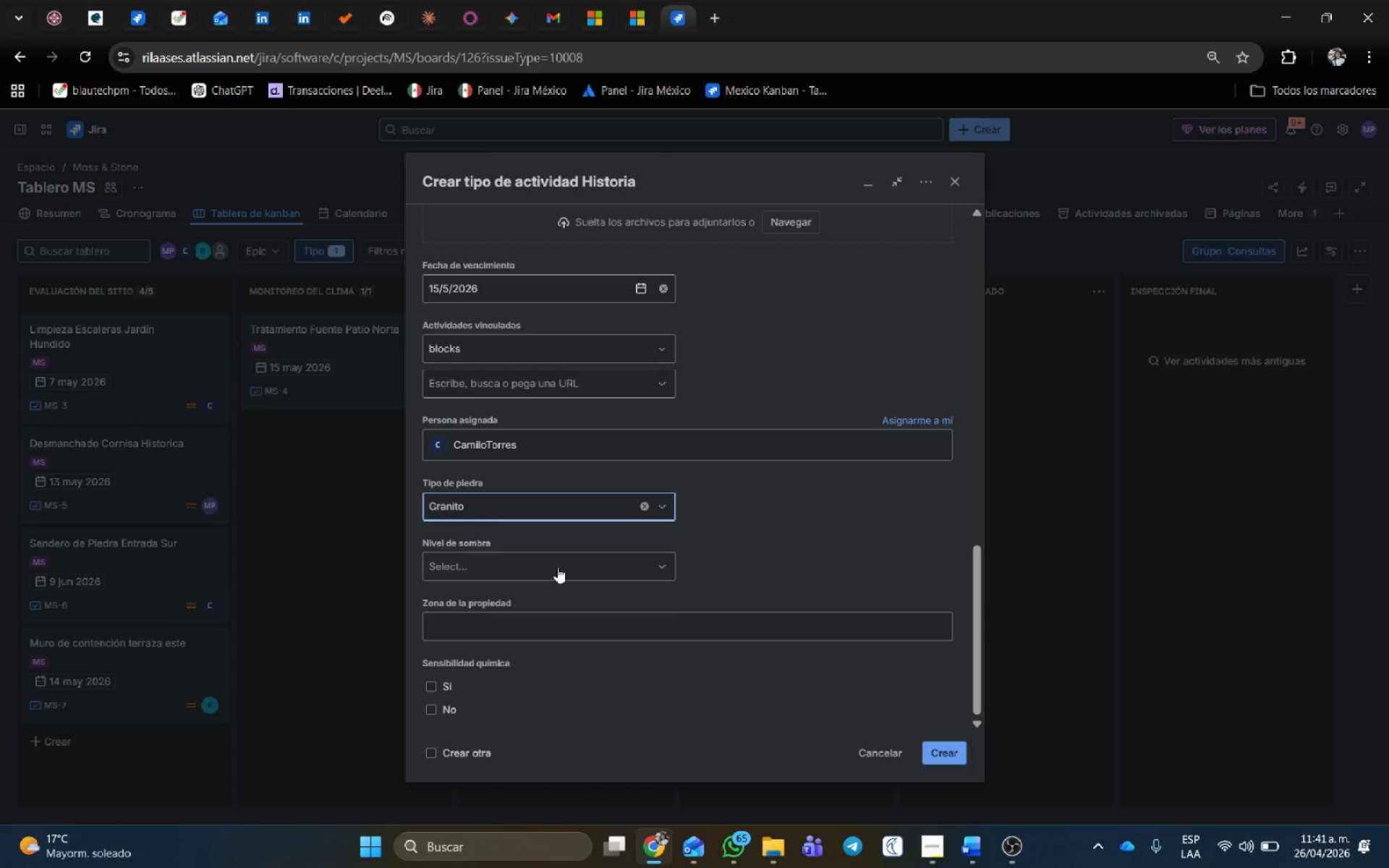 
left_click([557, 566])
 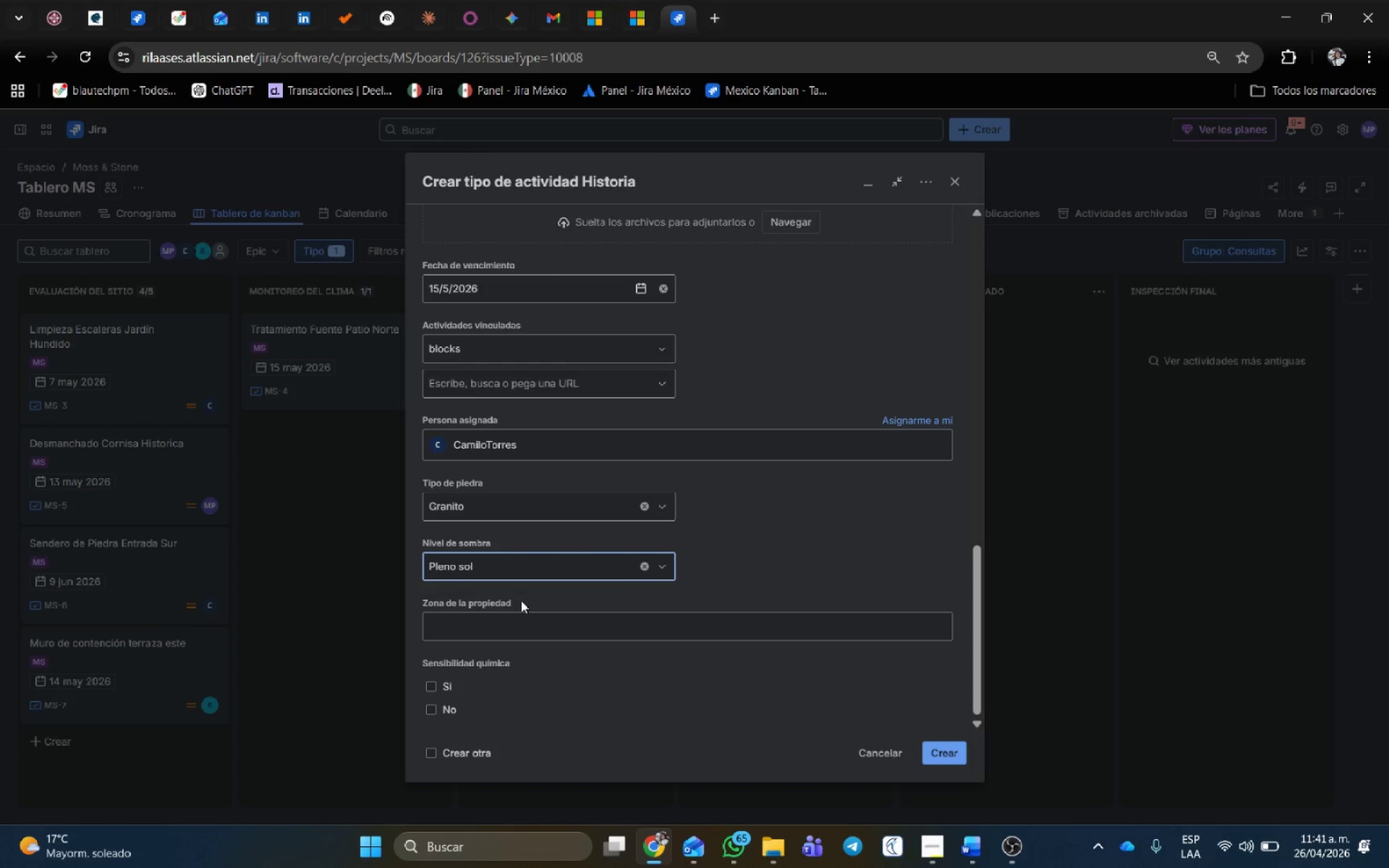 
left_click([636, 626])
 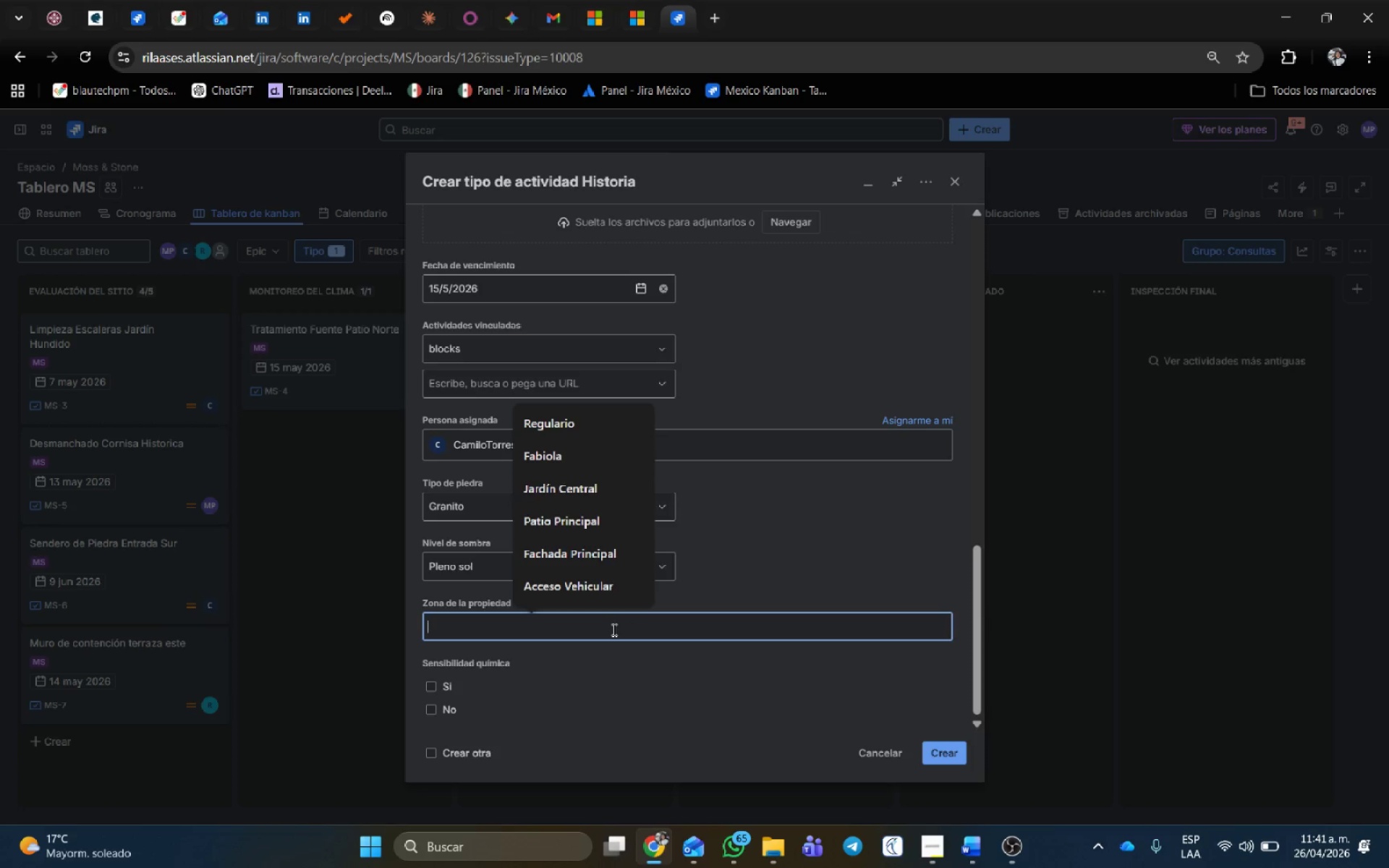 
type(Entrada principal)
 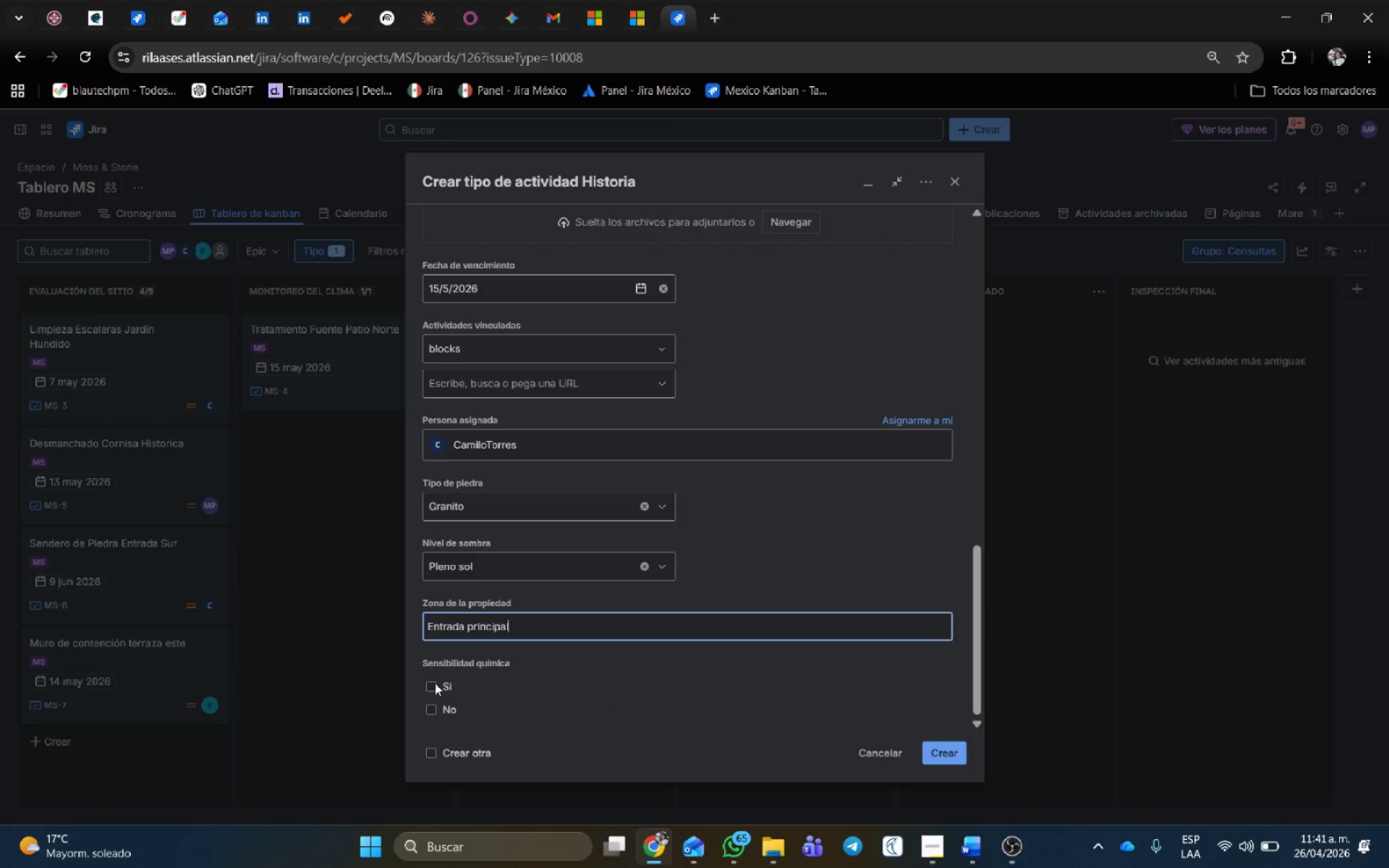 
left_click([438, 710])
 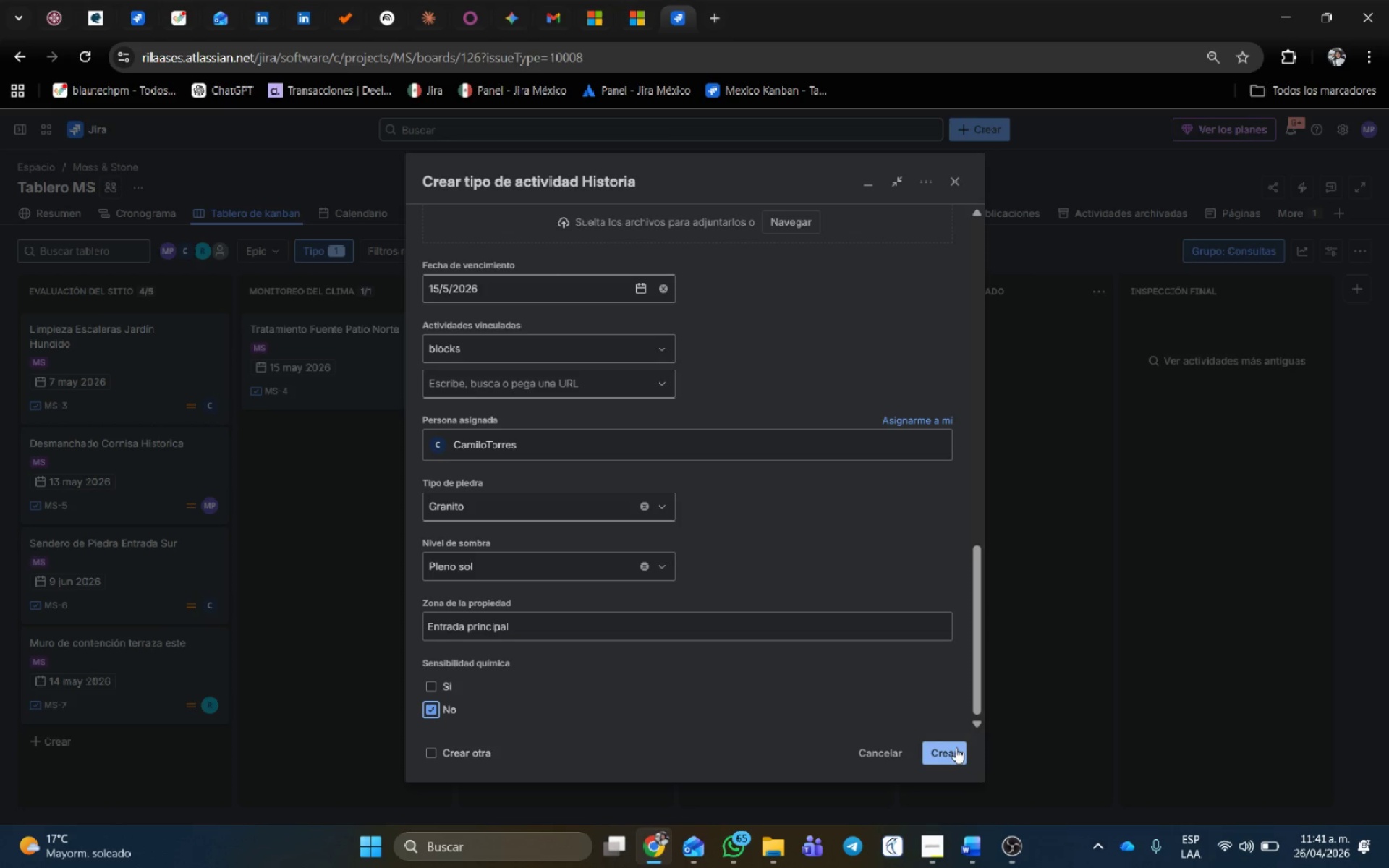 
left_click([955, 744])
 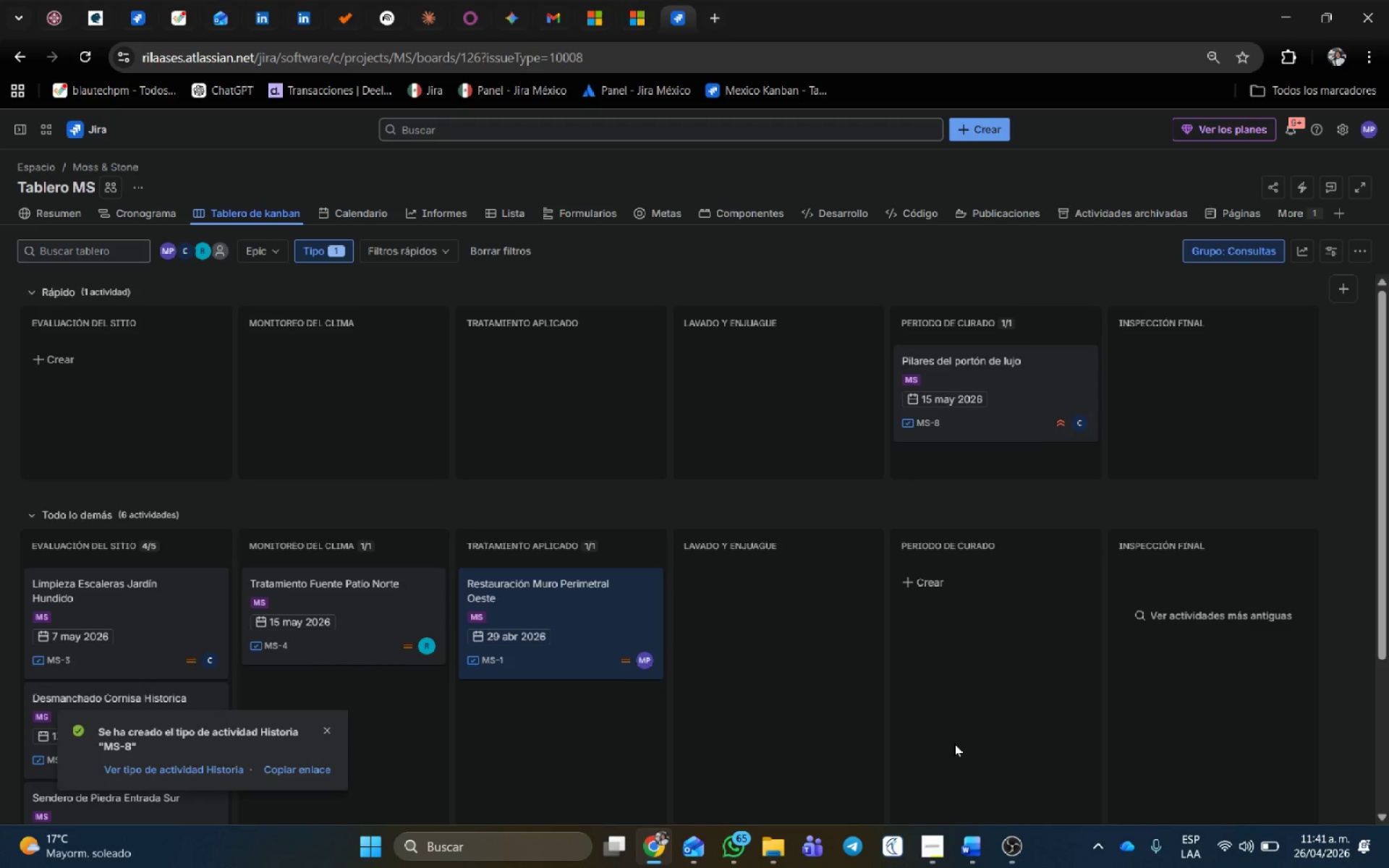 
wait(16.66)
 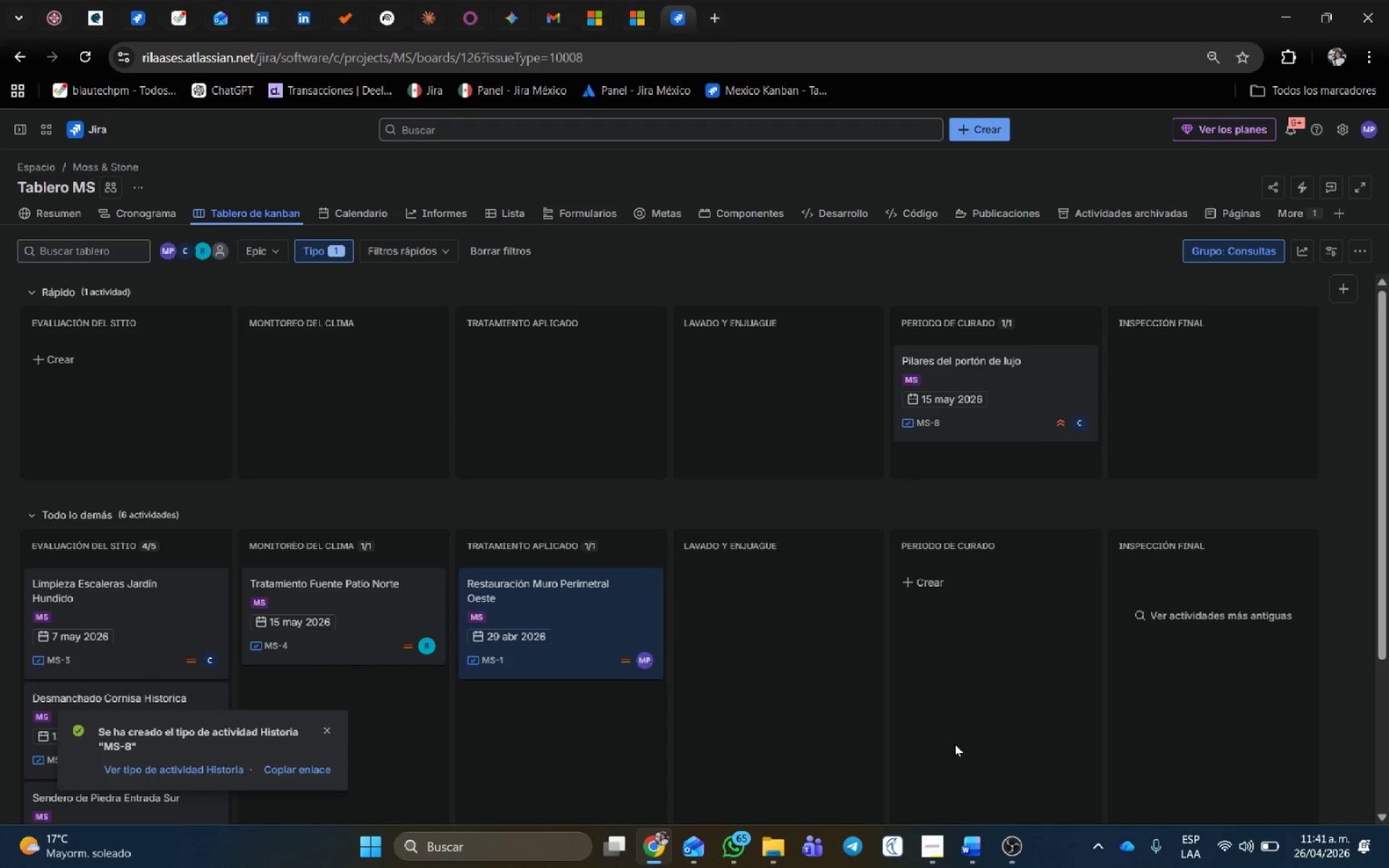 
scroll: coordinate [918, 446], scroll_direction: down, amount: 1.0
 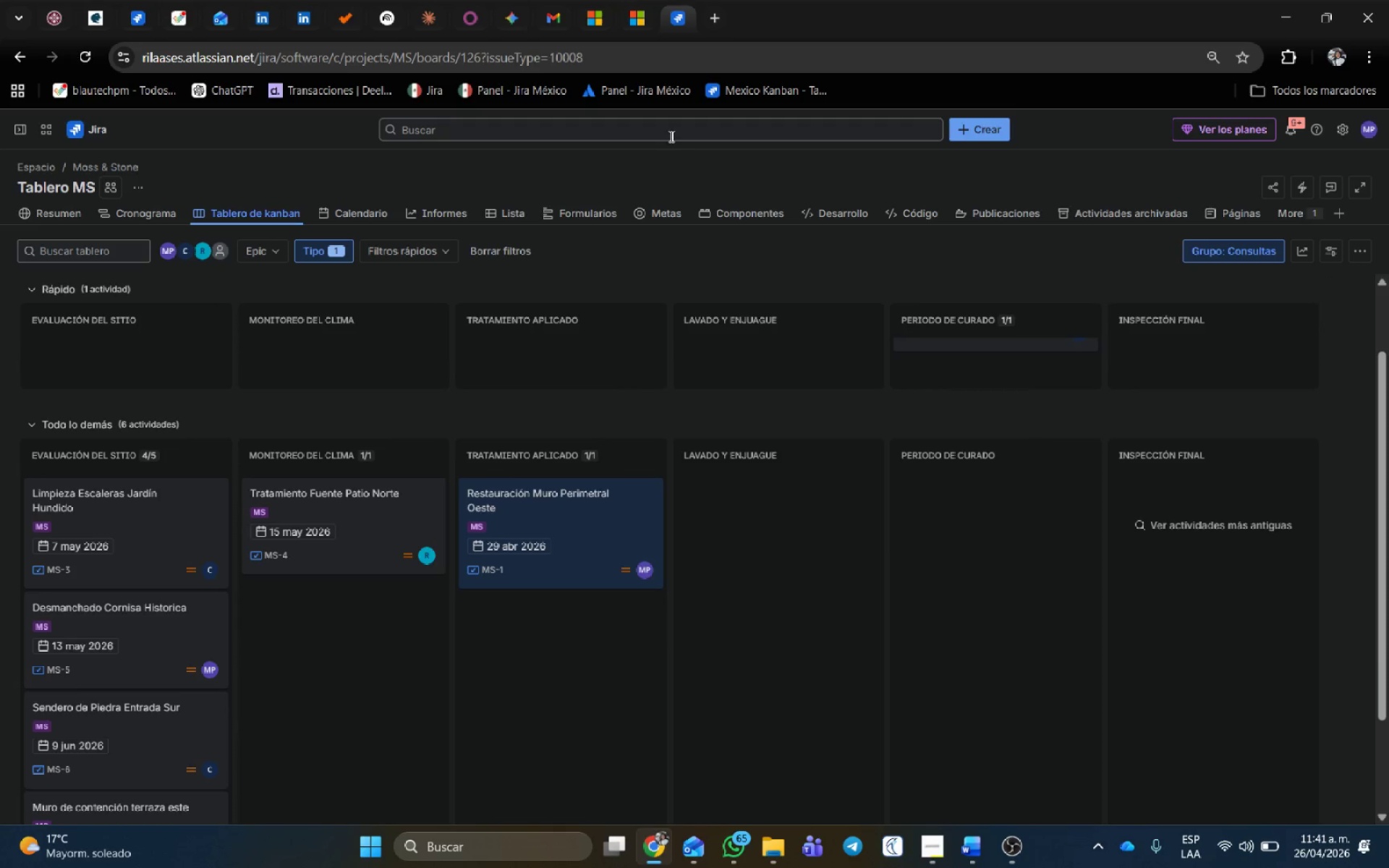 
left_click([991, 133])
 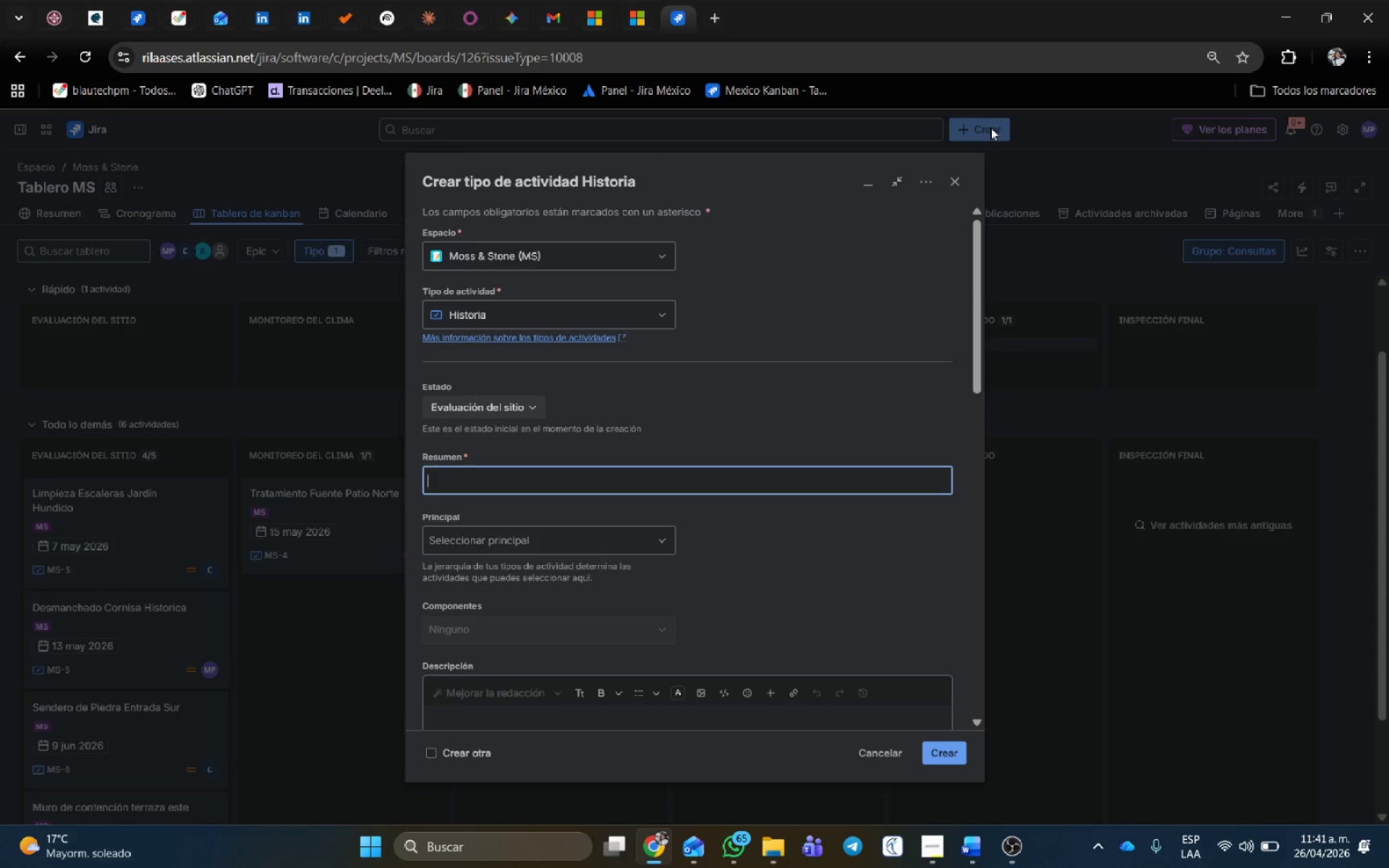 
wait(7.34)
 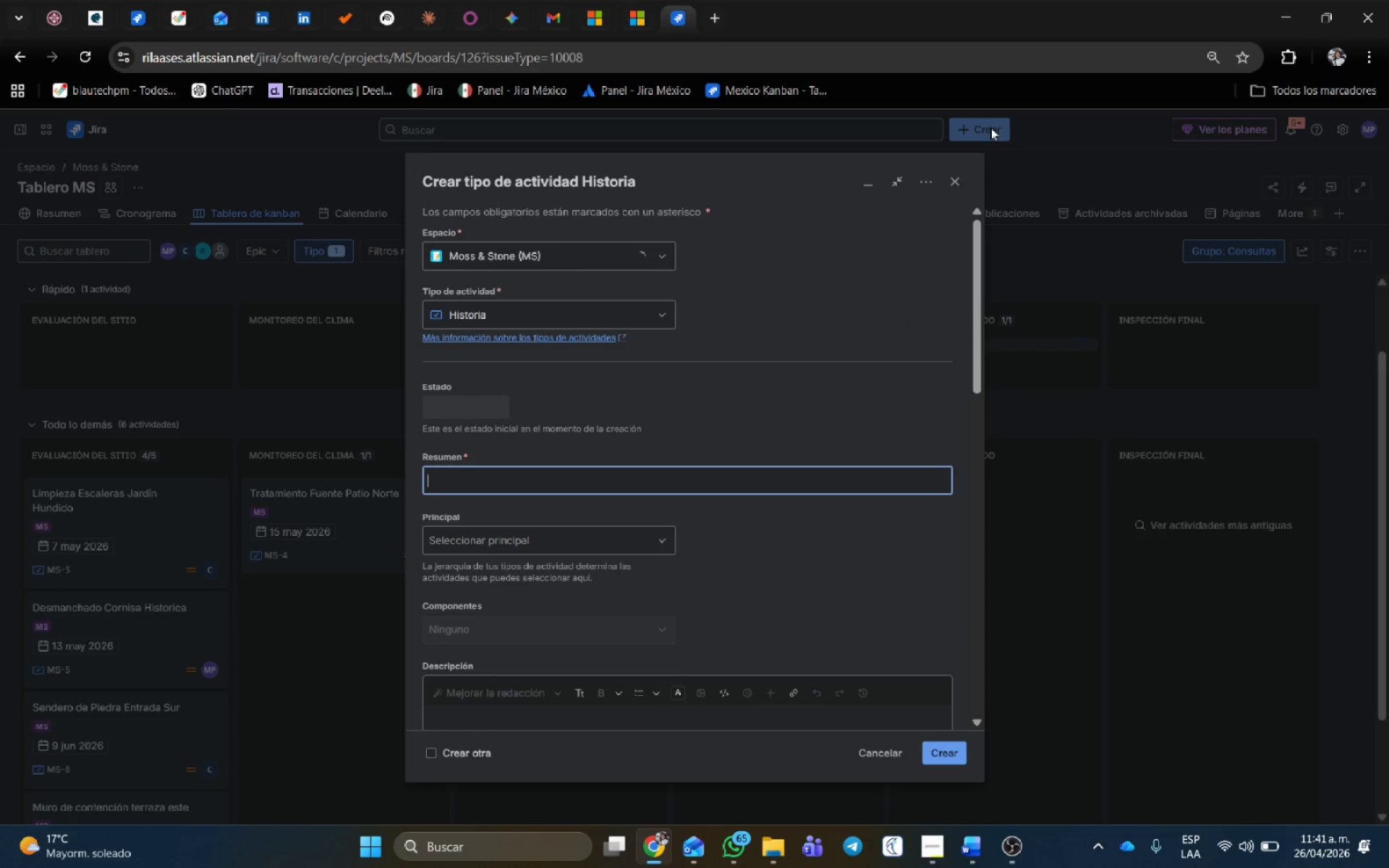 
type(Muro de contenci;on)
 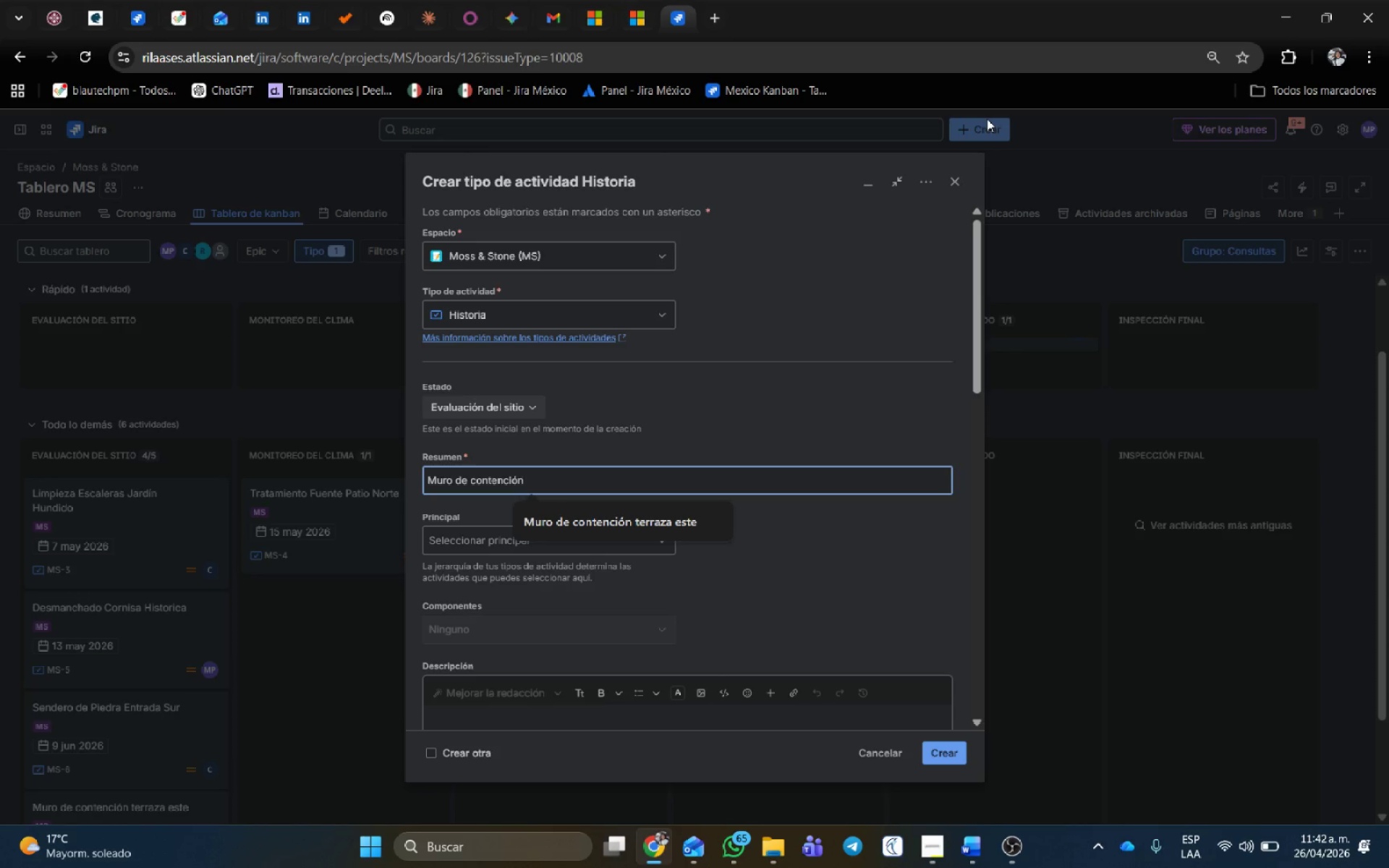 
hold_key(key=Backspace, duration=1.5)
 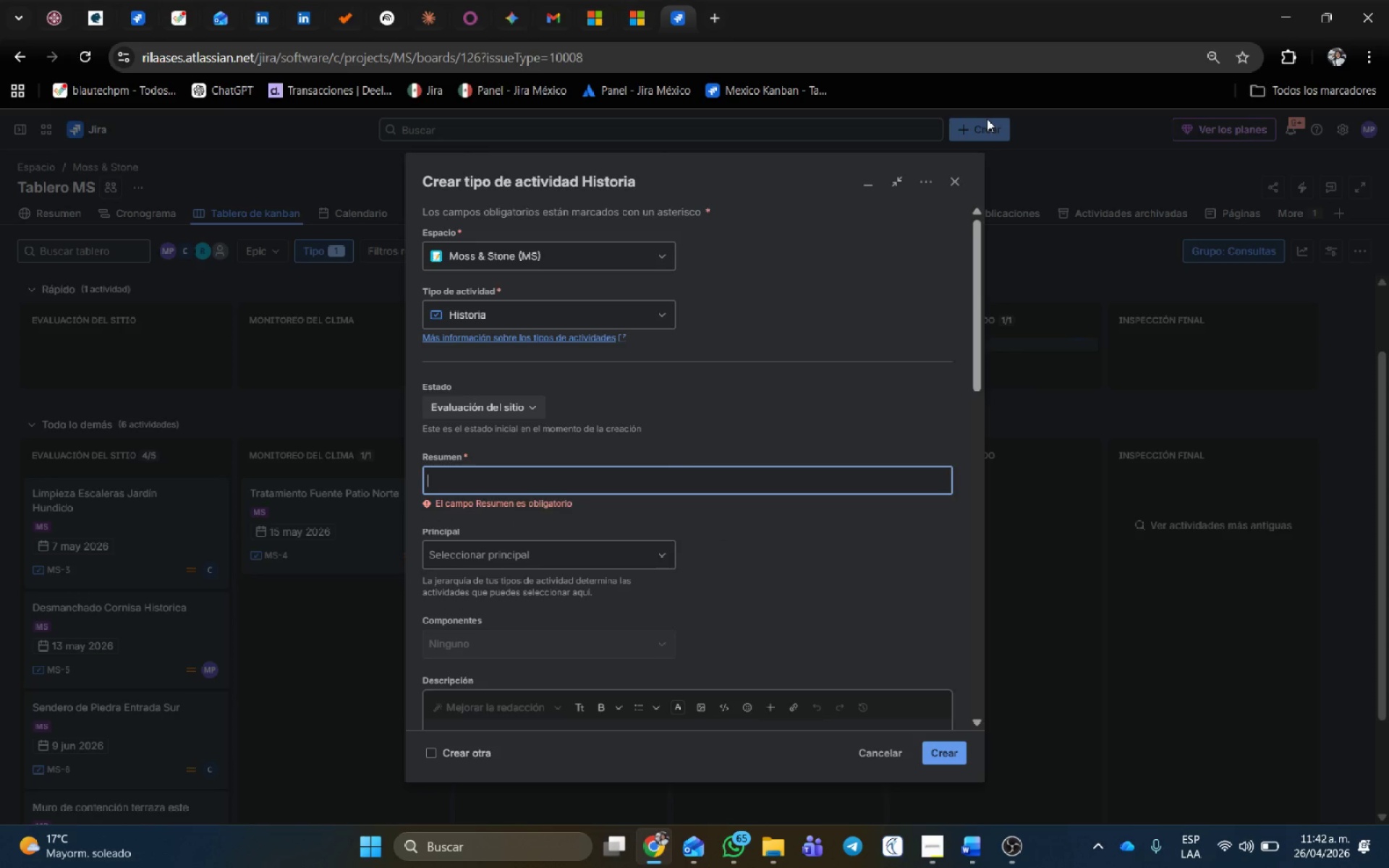 
key(Backspace)
type(Bordes de estanqu de peces)
 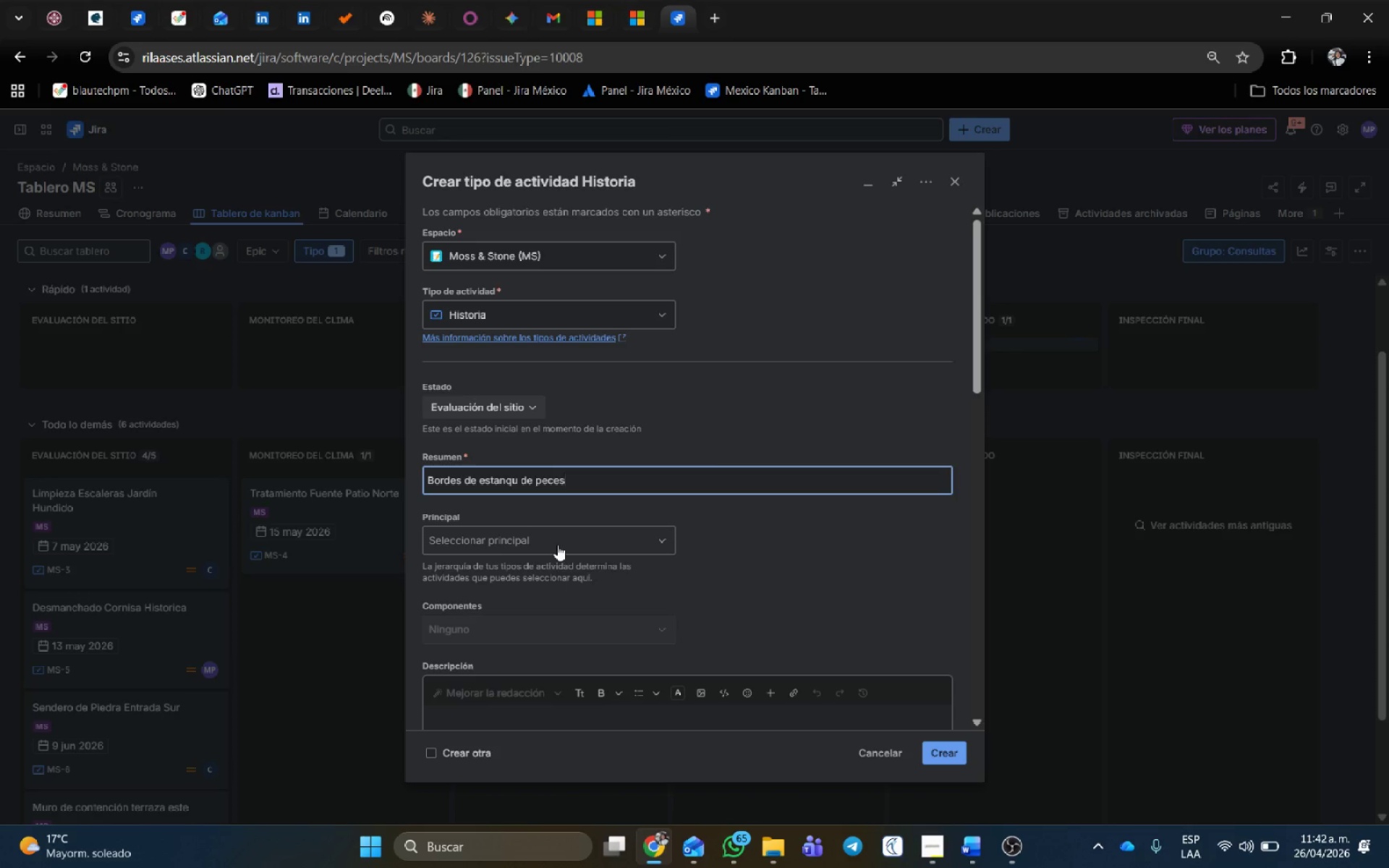 
wait(6.03)
 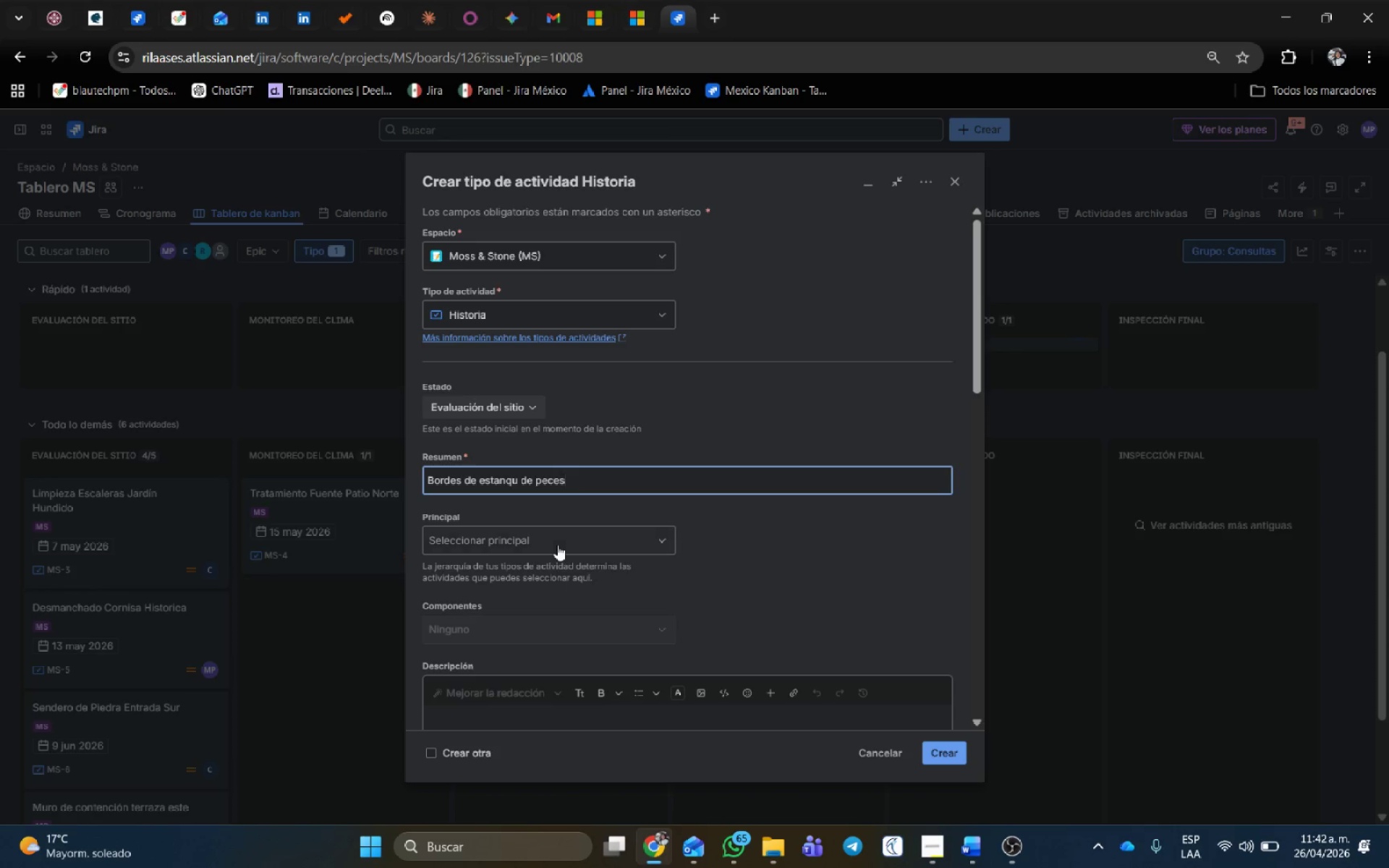 
left_click([573, 548])
 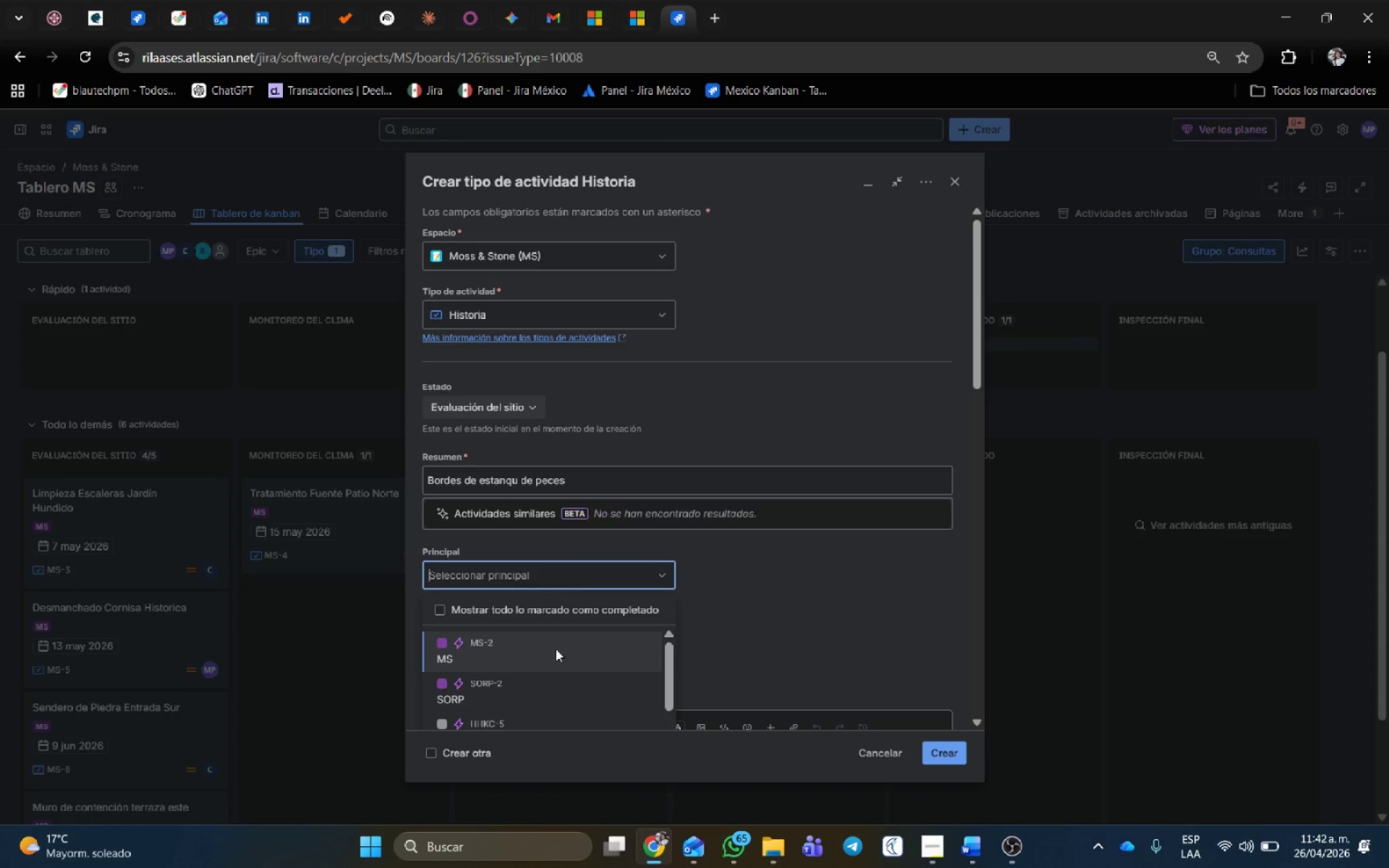 
left_click([527, 651])
 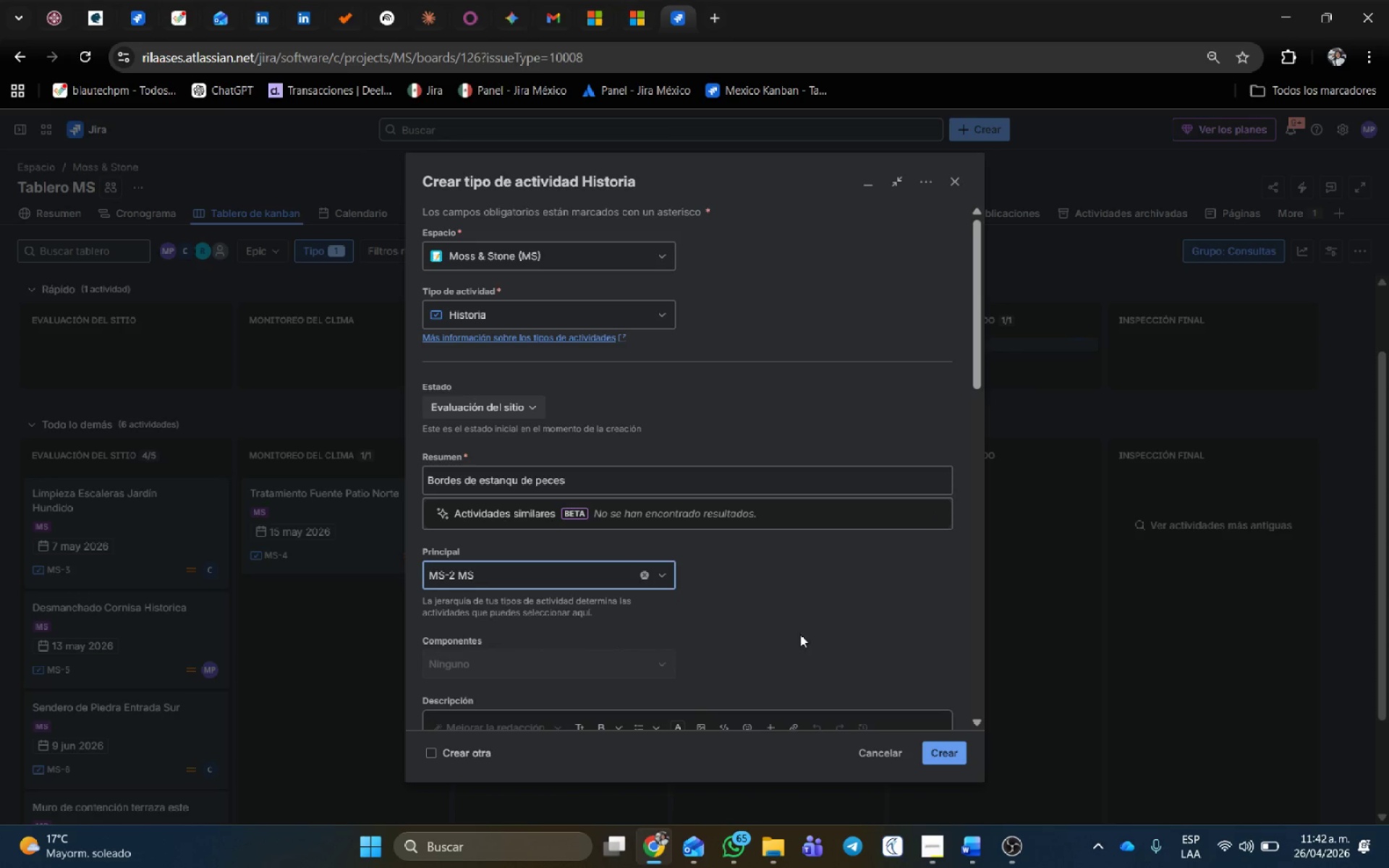 
scroll: coordinate [786, 631], scroll_direction: down, amount: 3.0
 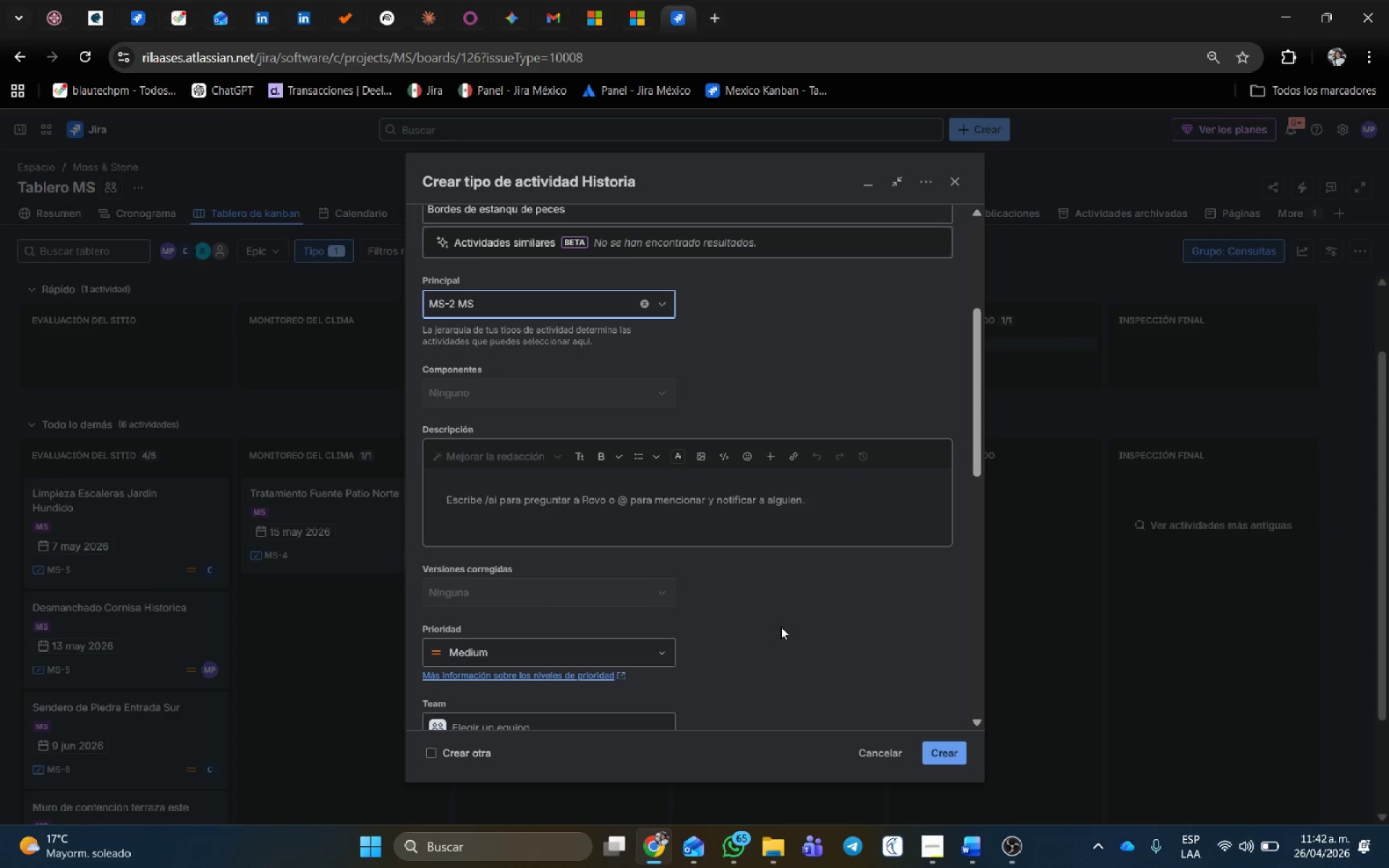 
wait(6.68)
 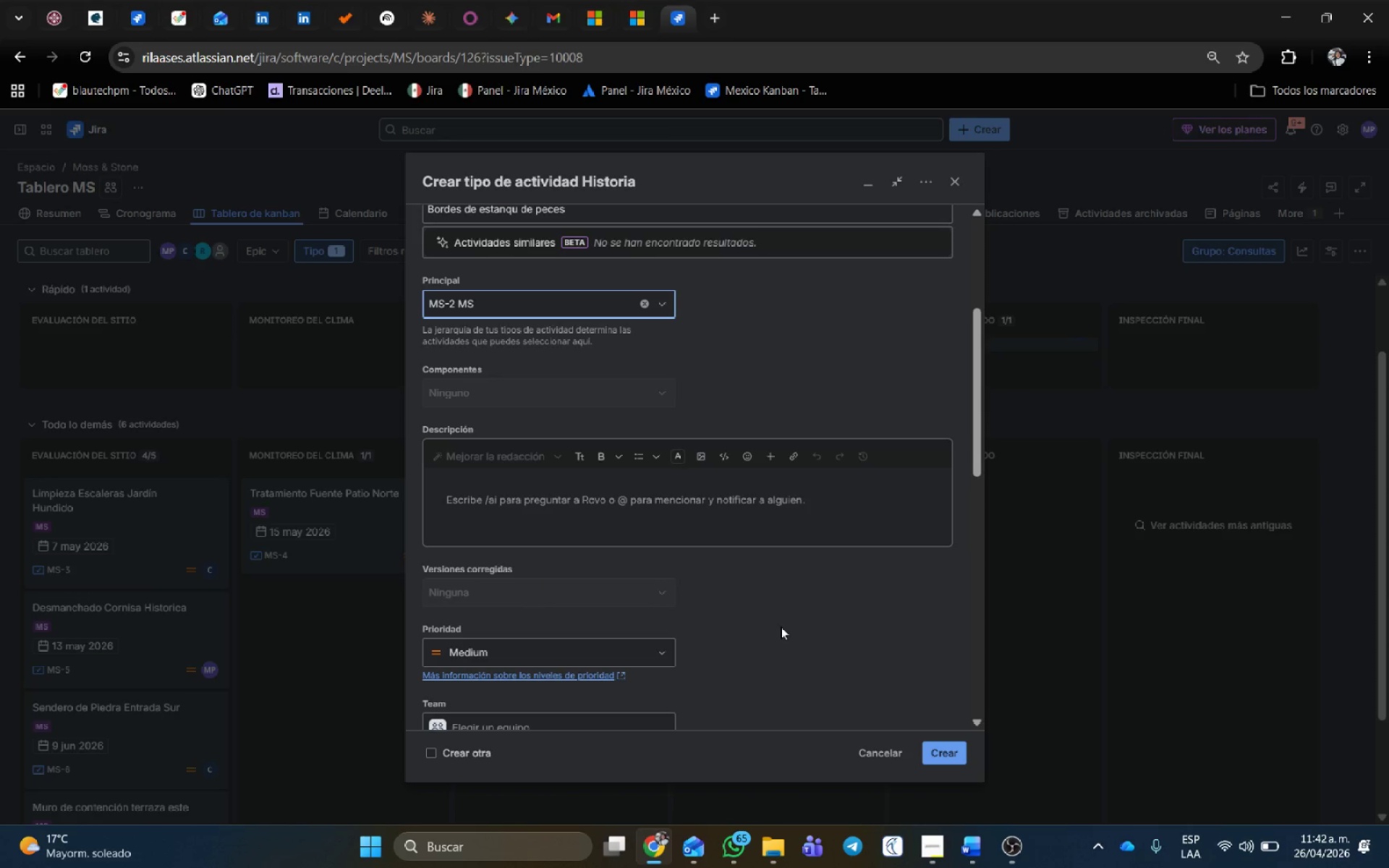 
scroll: coordinate [781, 613], scroll_direction: down, amount: 4.0
 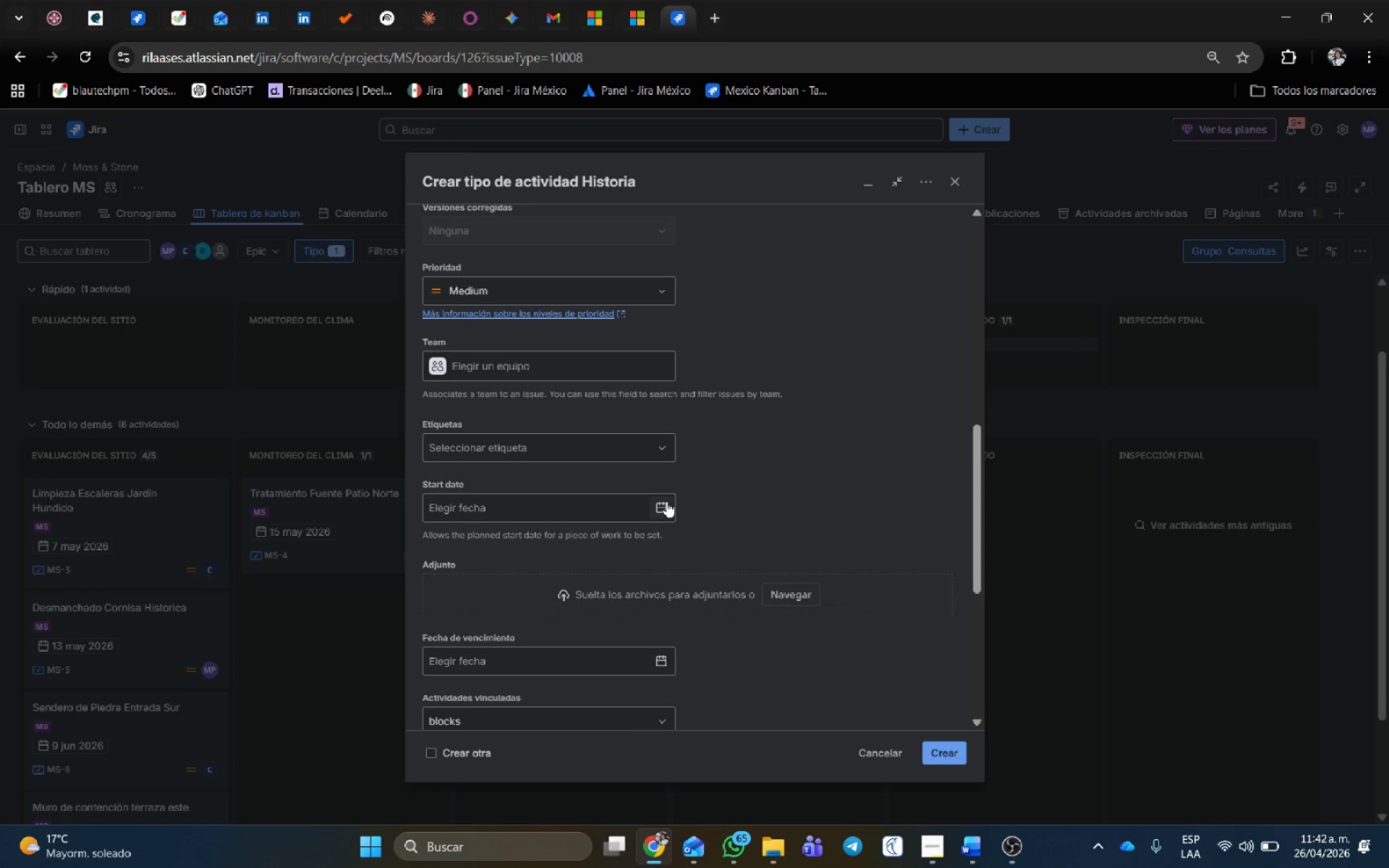 
left_click([666, 501])
 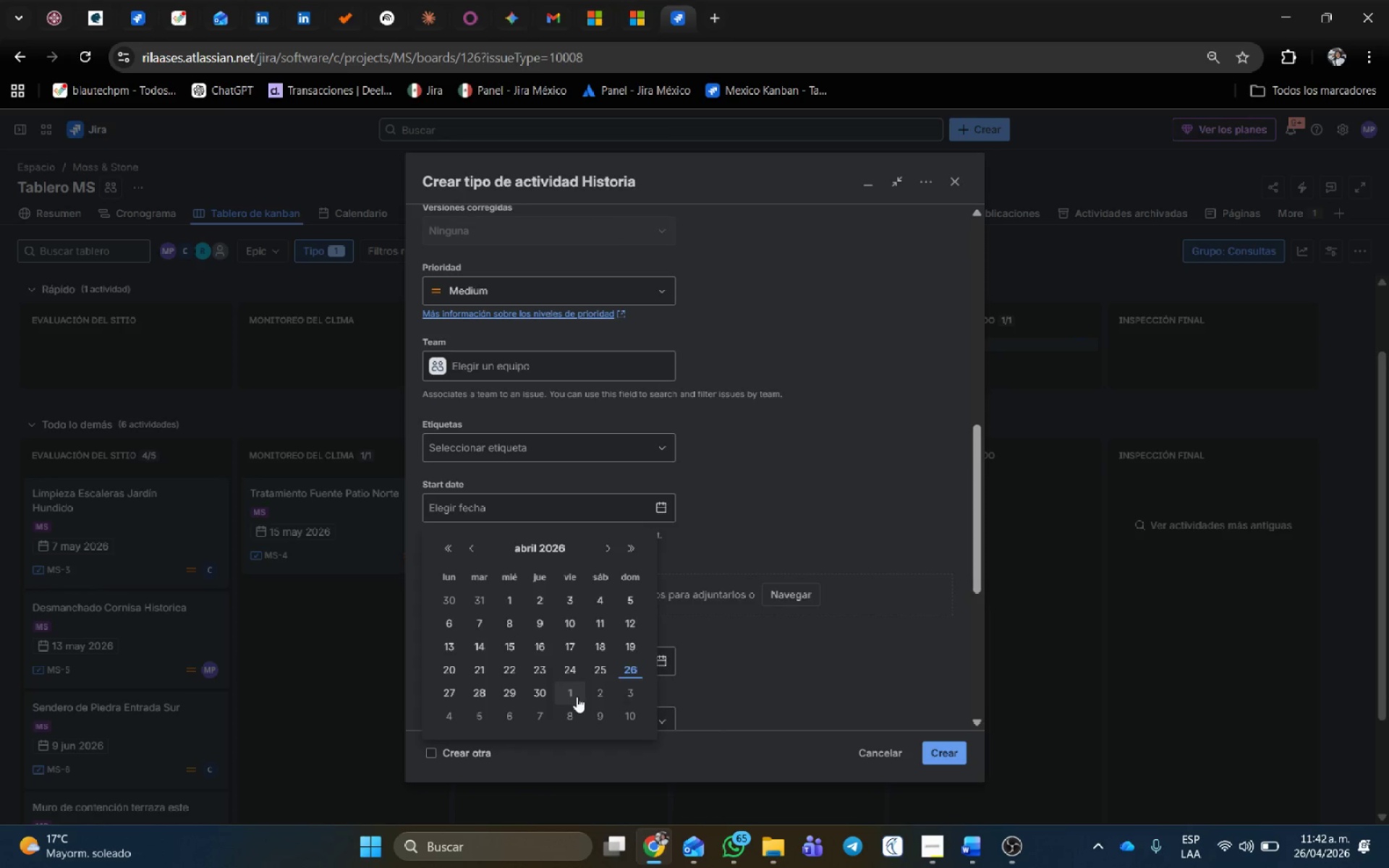 
left_click([593, 670])
 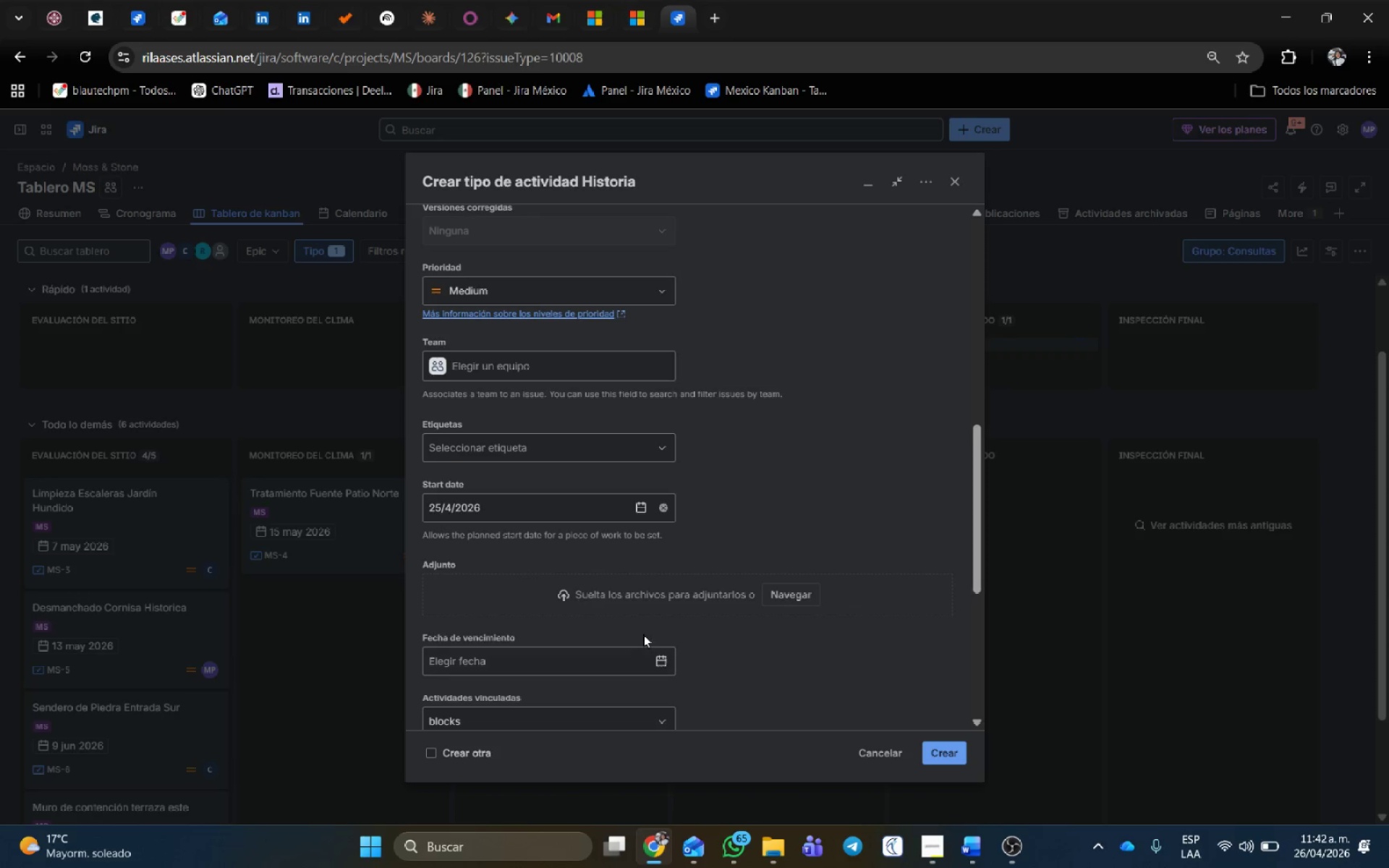 
left_click([662, 654])
 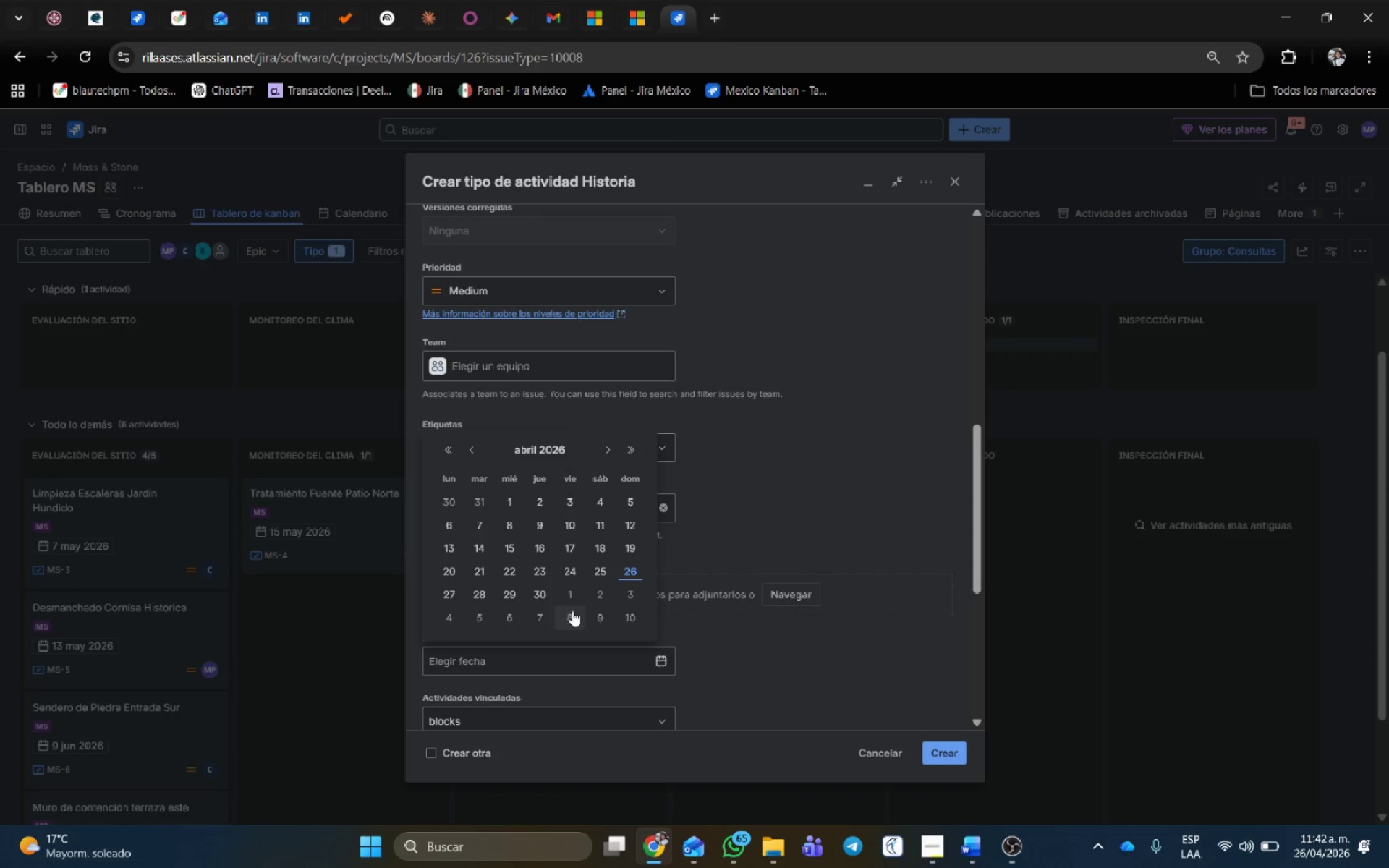 
left_click([591, 600])
 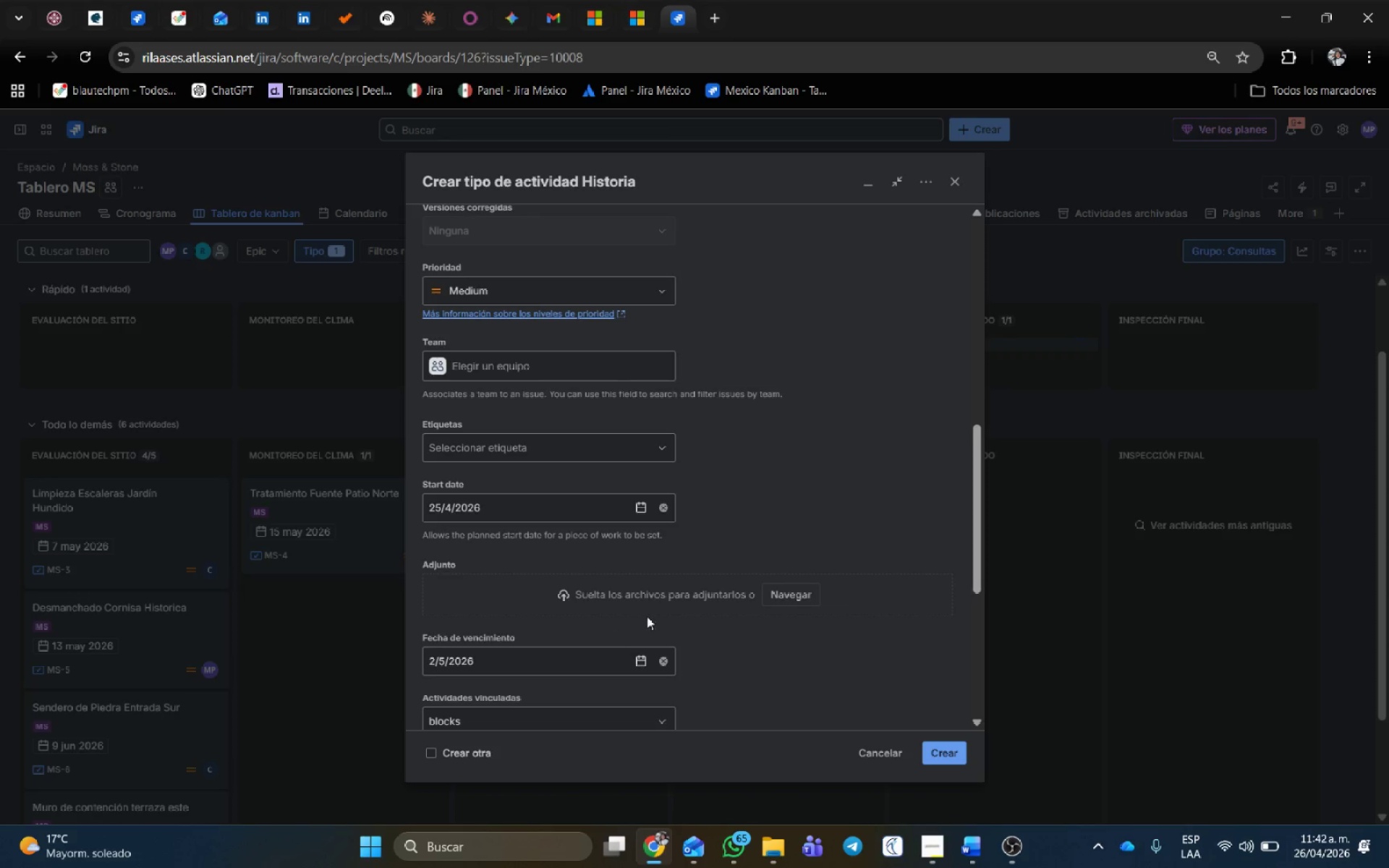 
scroll: coordinate [663, 613], scroll_direction: down, amount: 3.0
 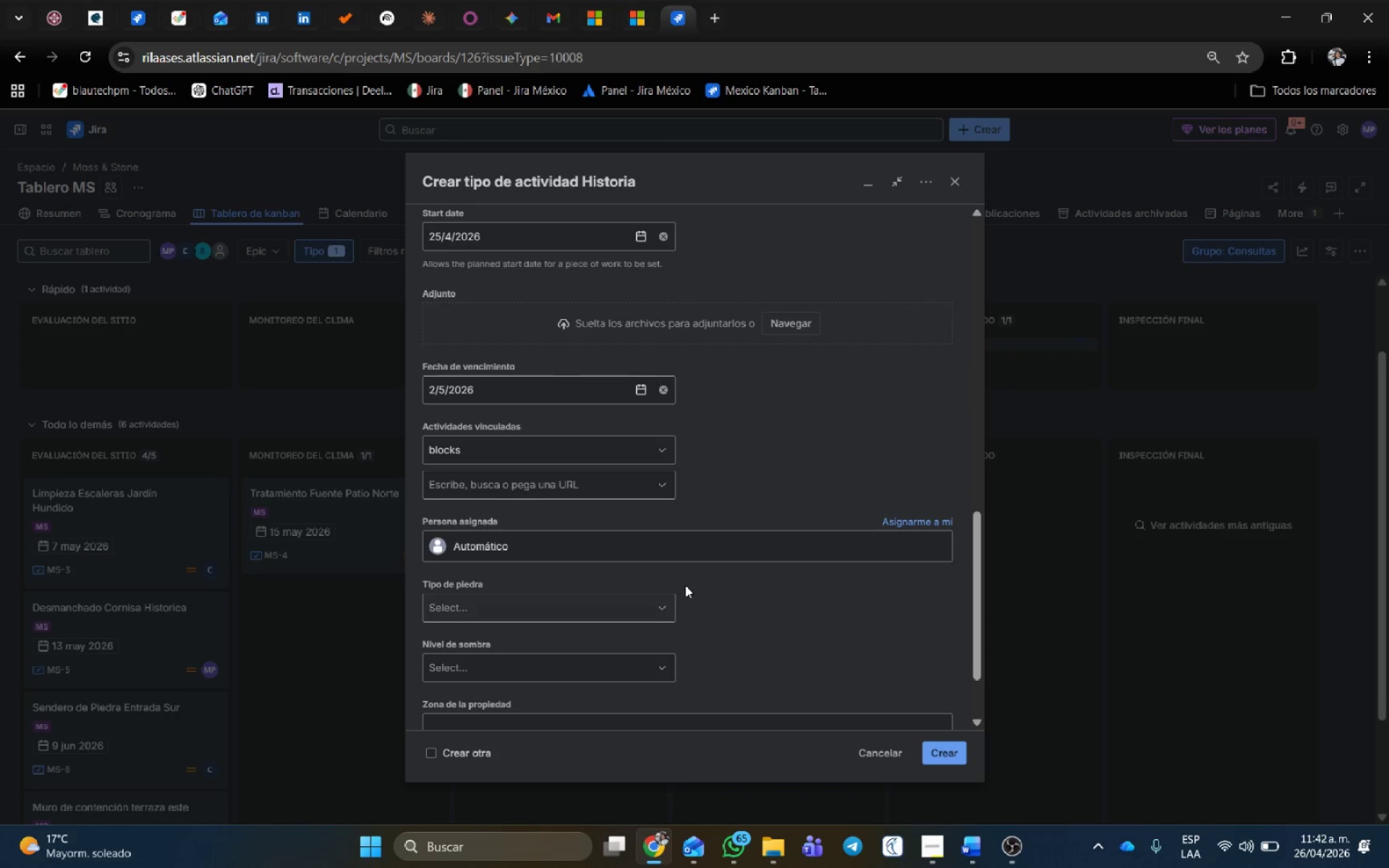 
left_click([697, 542])
 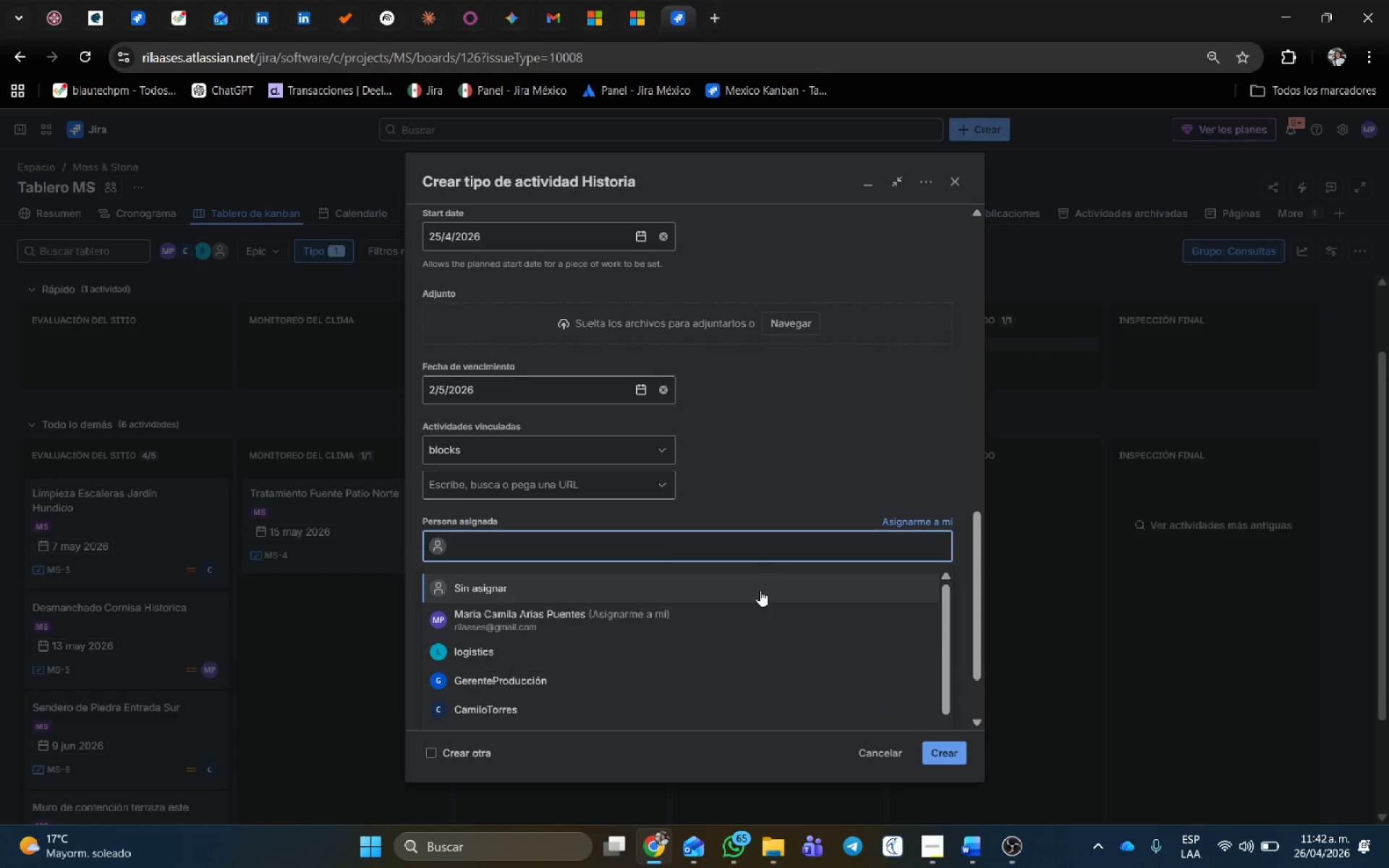 
left_click([891, 519])
 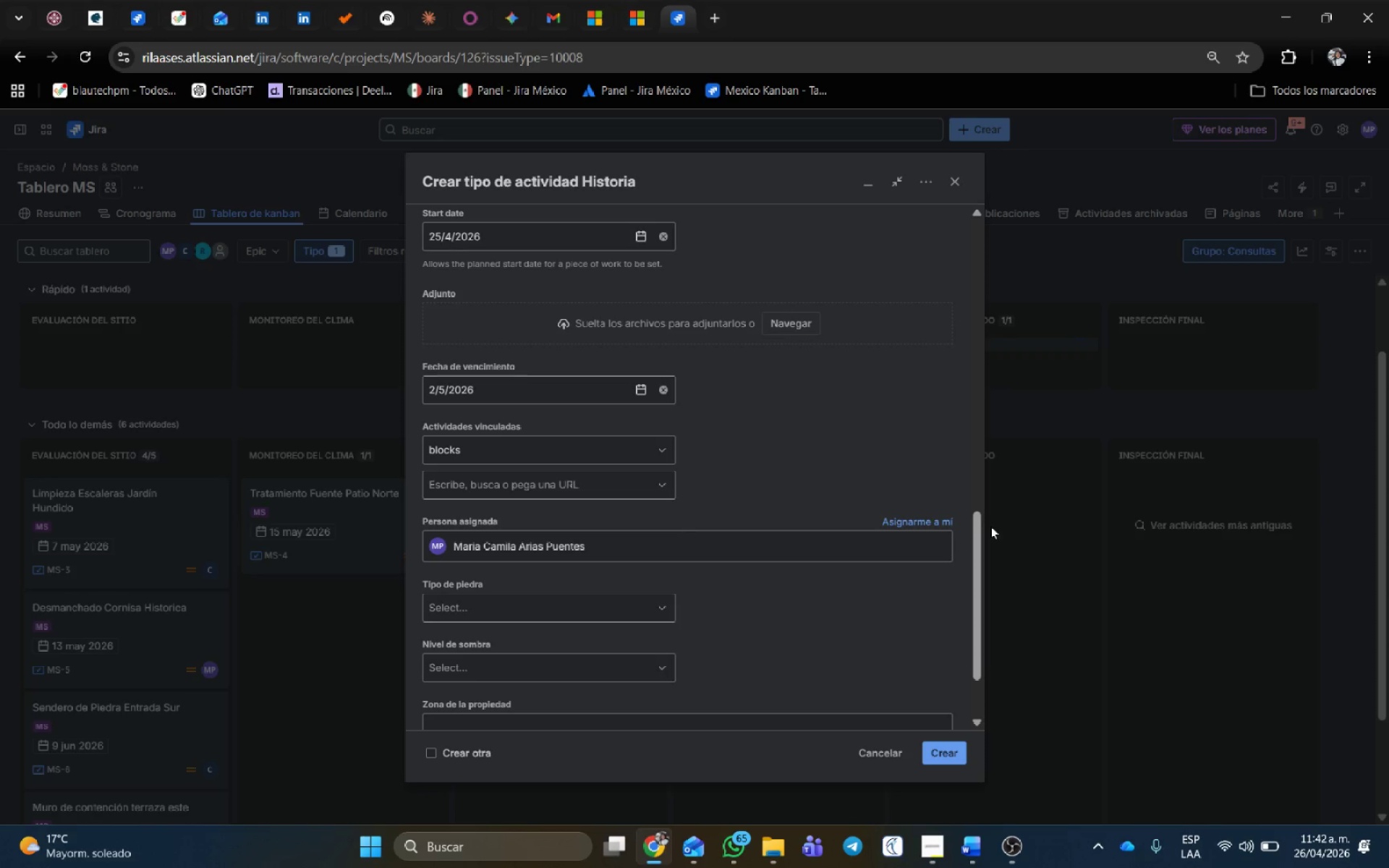 
wait(5.09)
 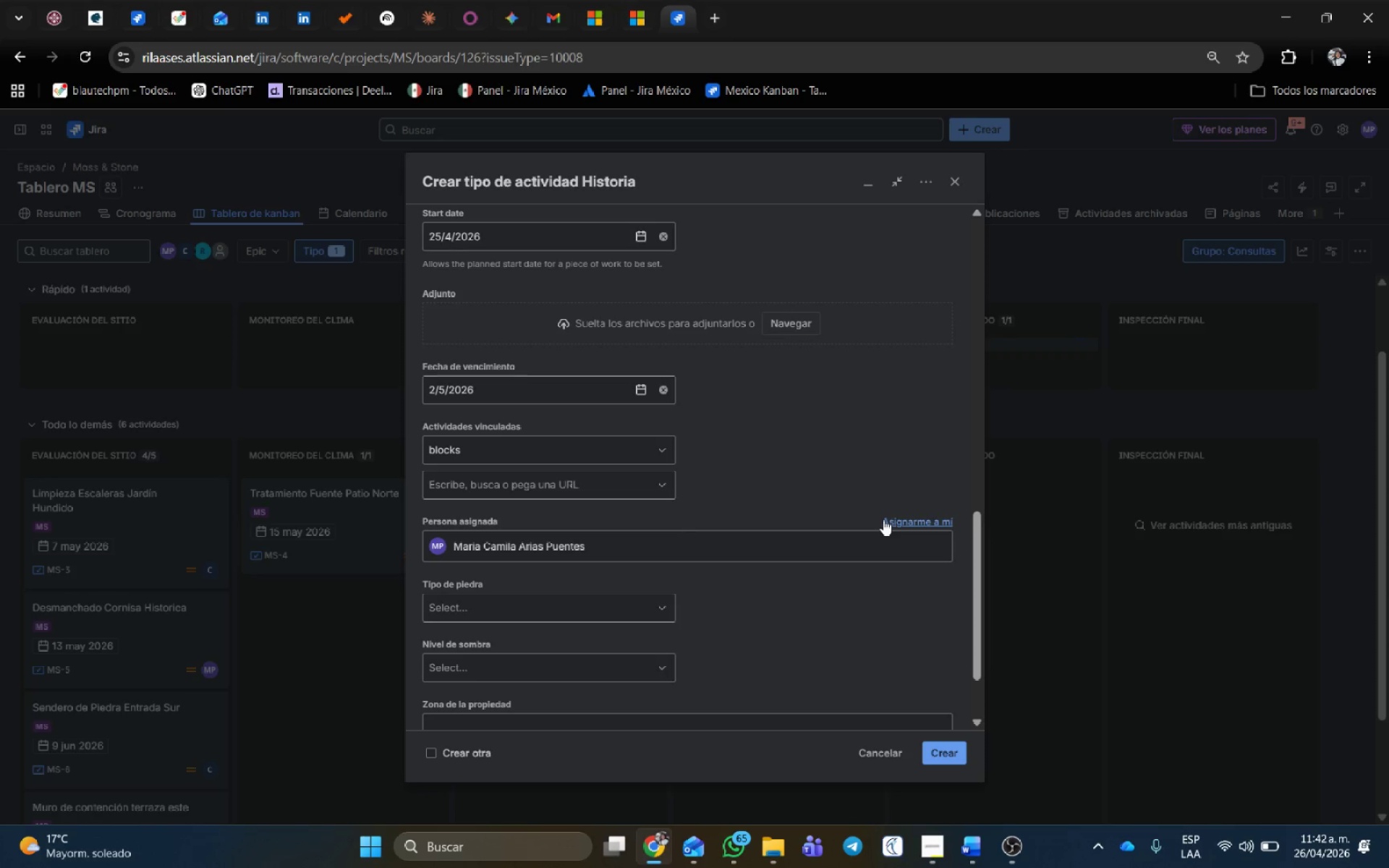 
scroll: coordinate [798, 393], scroll_direction: down, amount: 2.0
 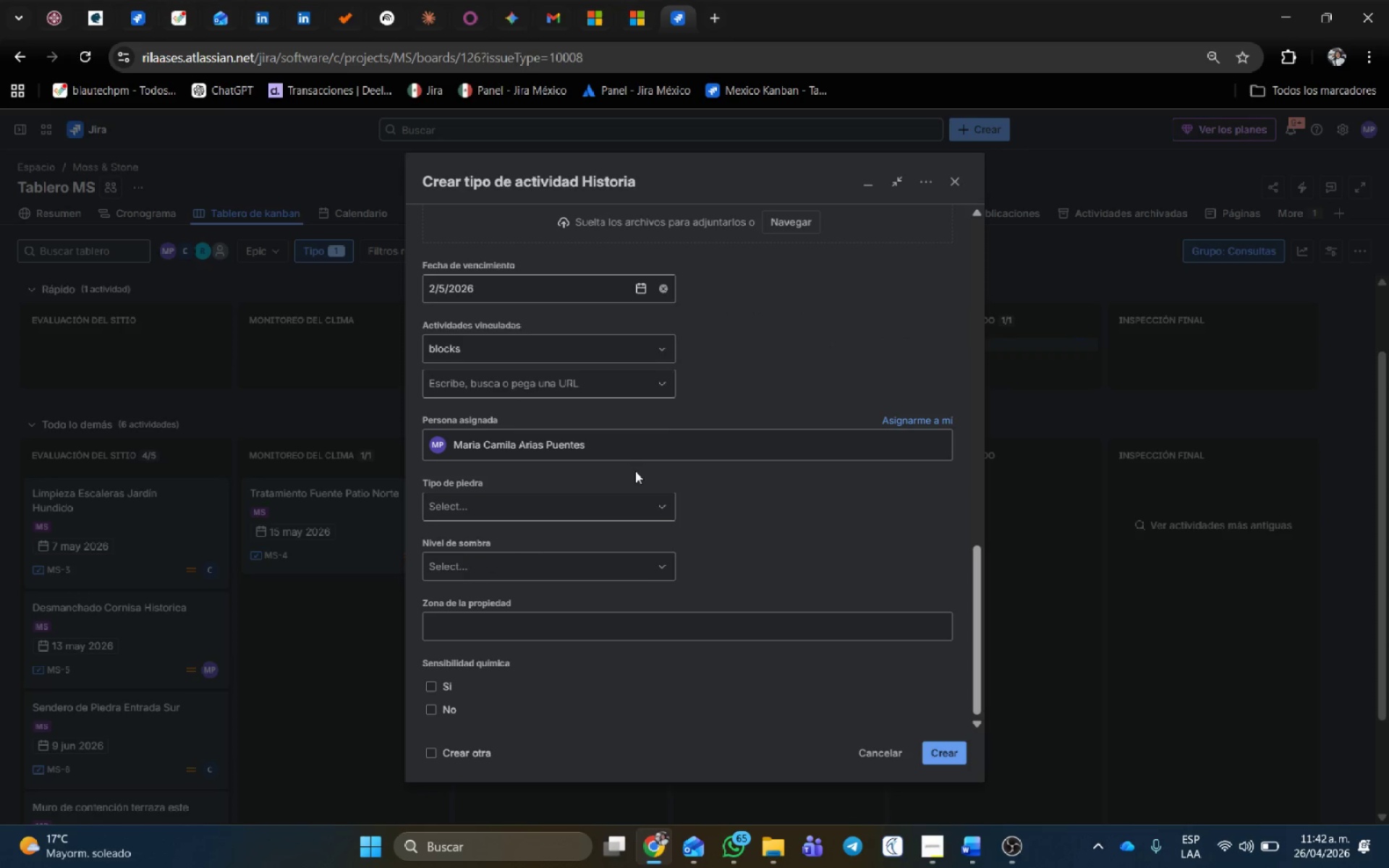 
left_click([585, 507])
 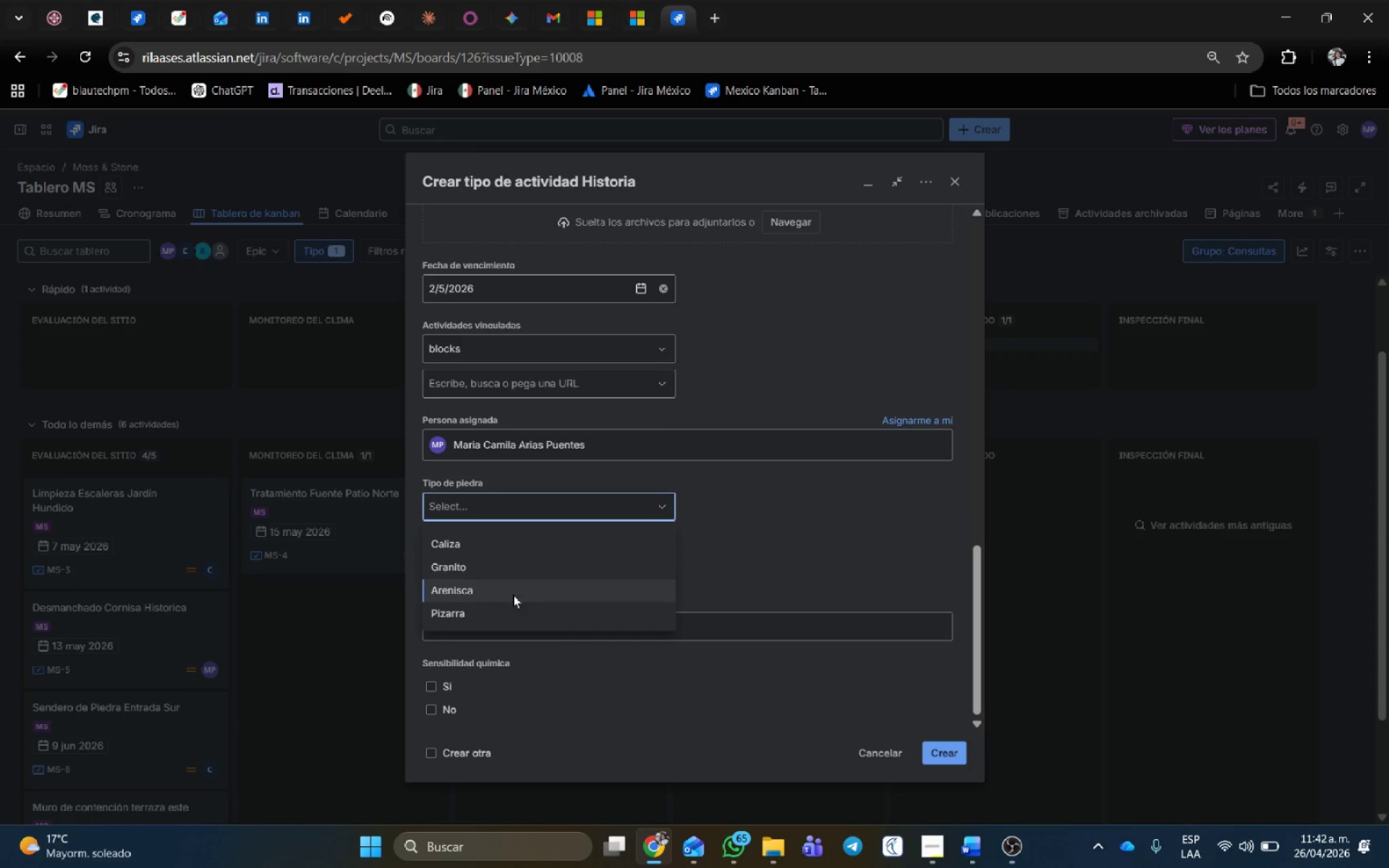 
left_click([504, 614])
 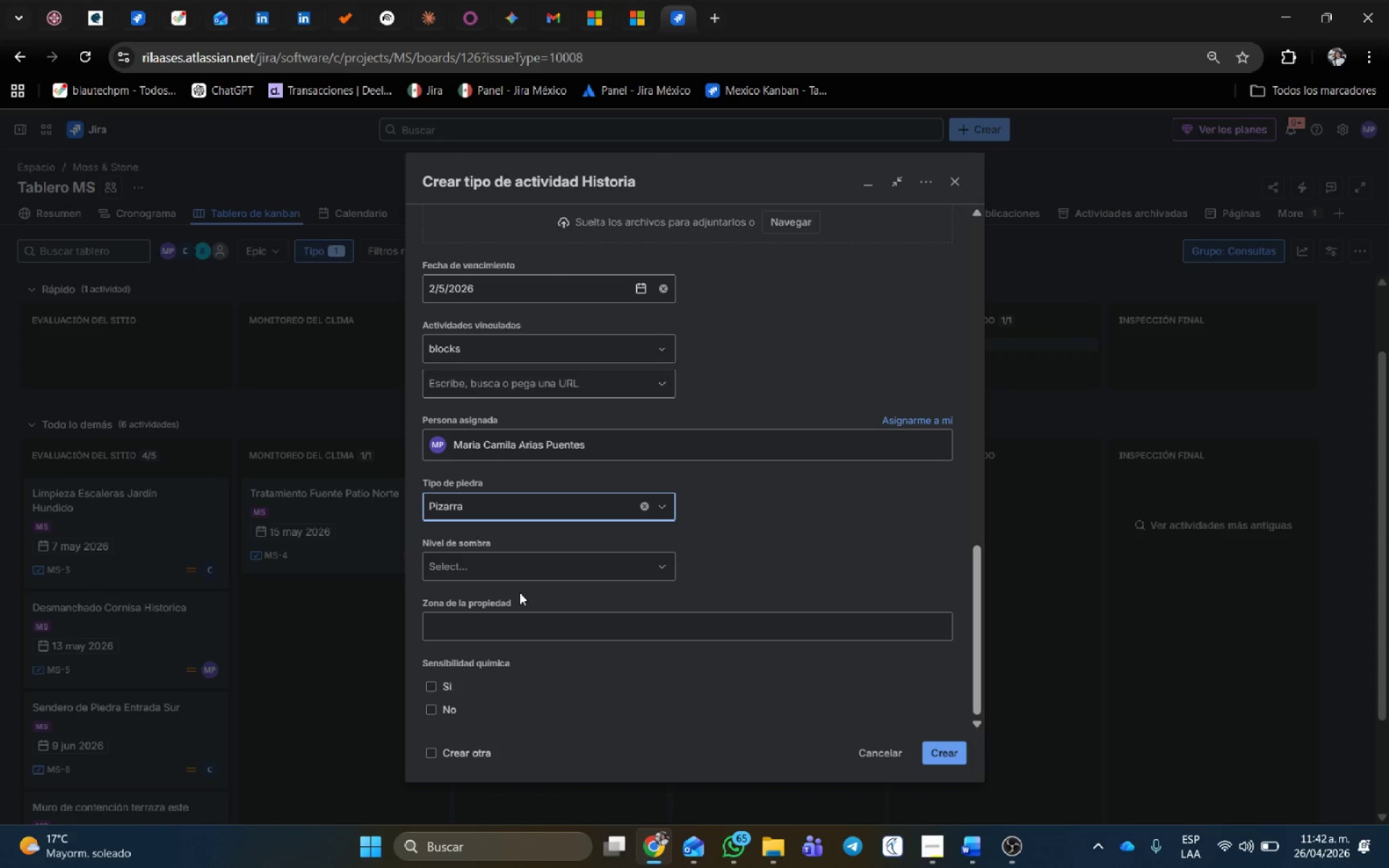 
left_click([519, 562])
 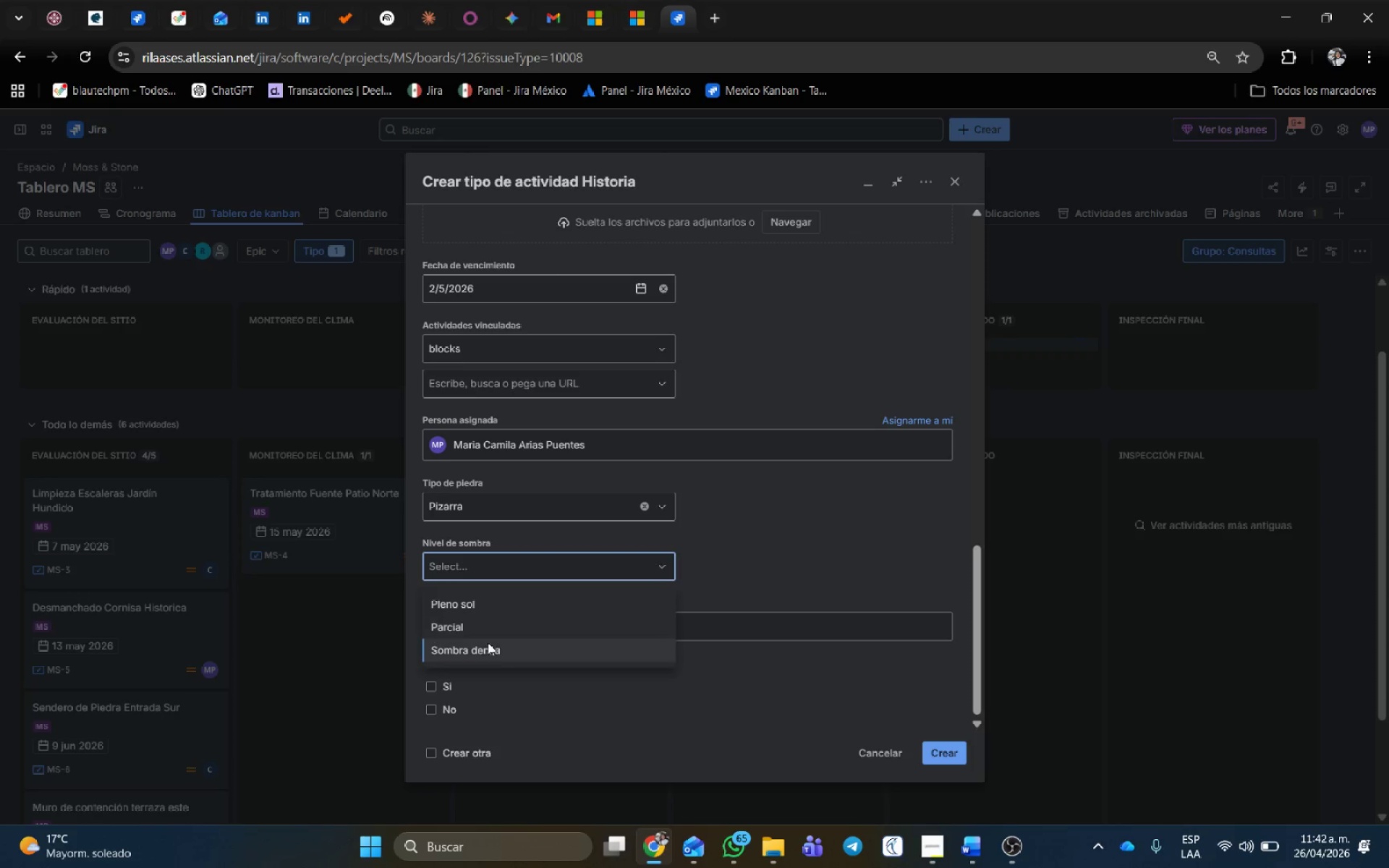 
left_click([489, 647])
 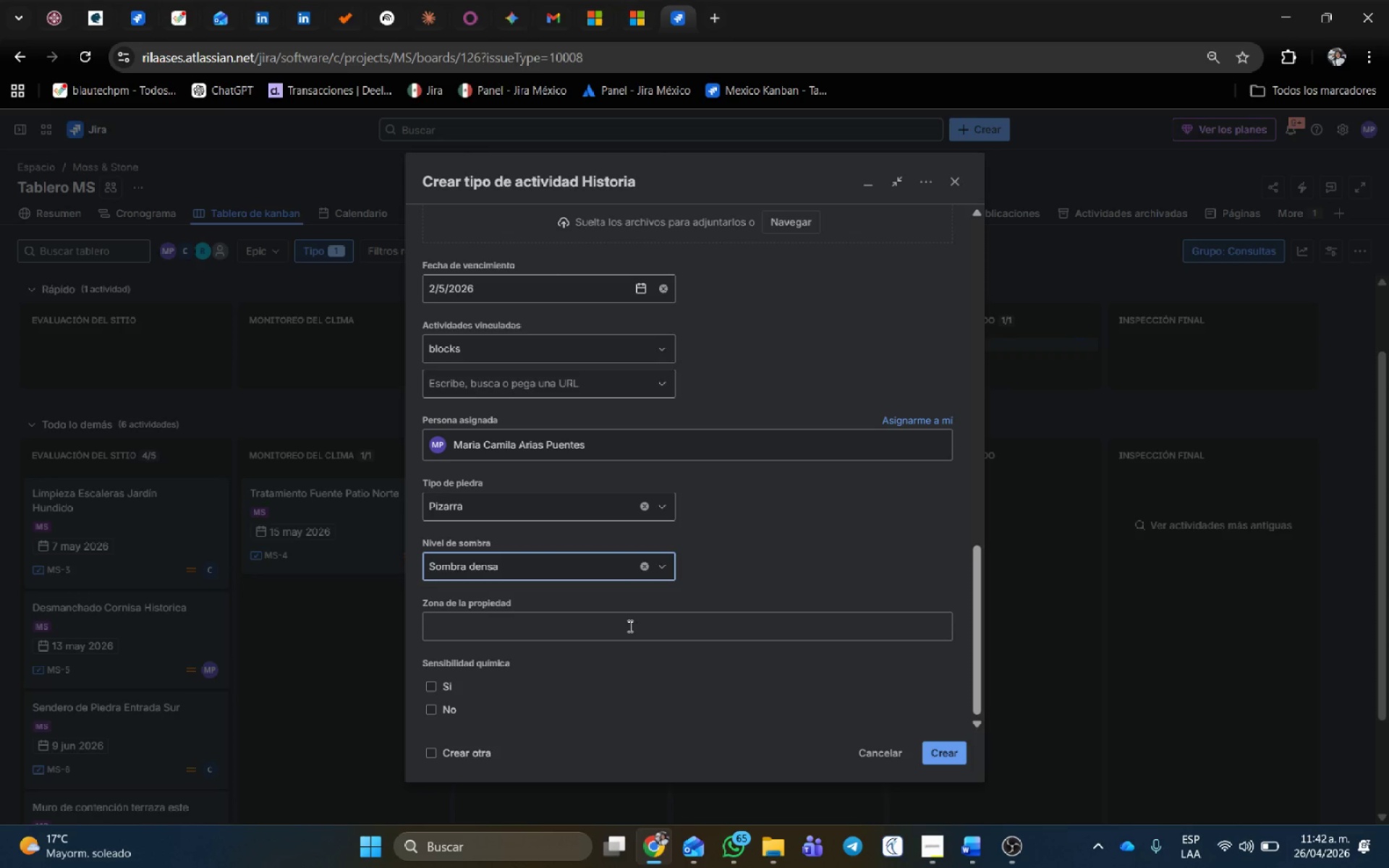 
left_click([629, 626])
 